 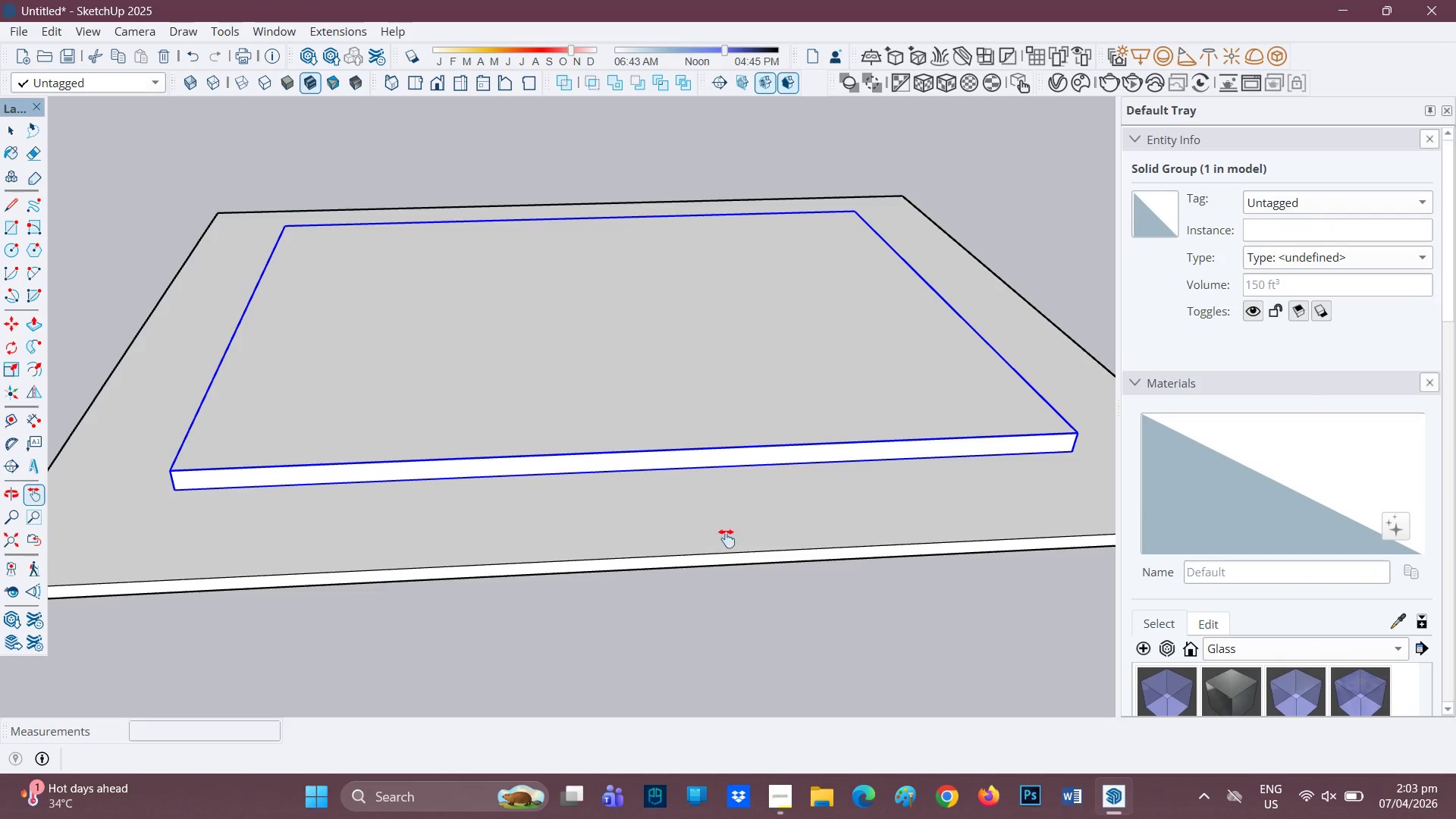 
key(Space)
 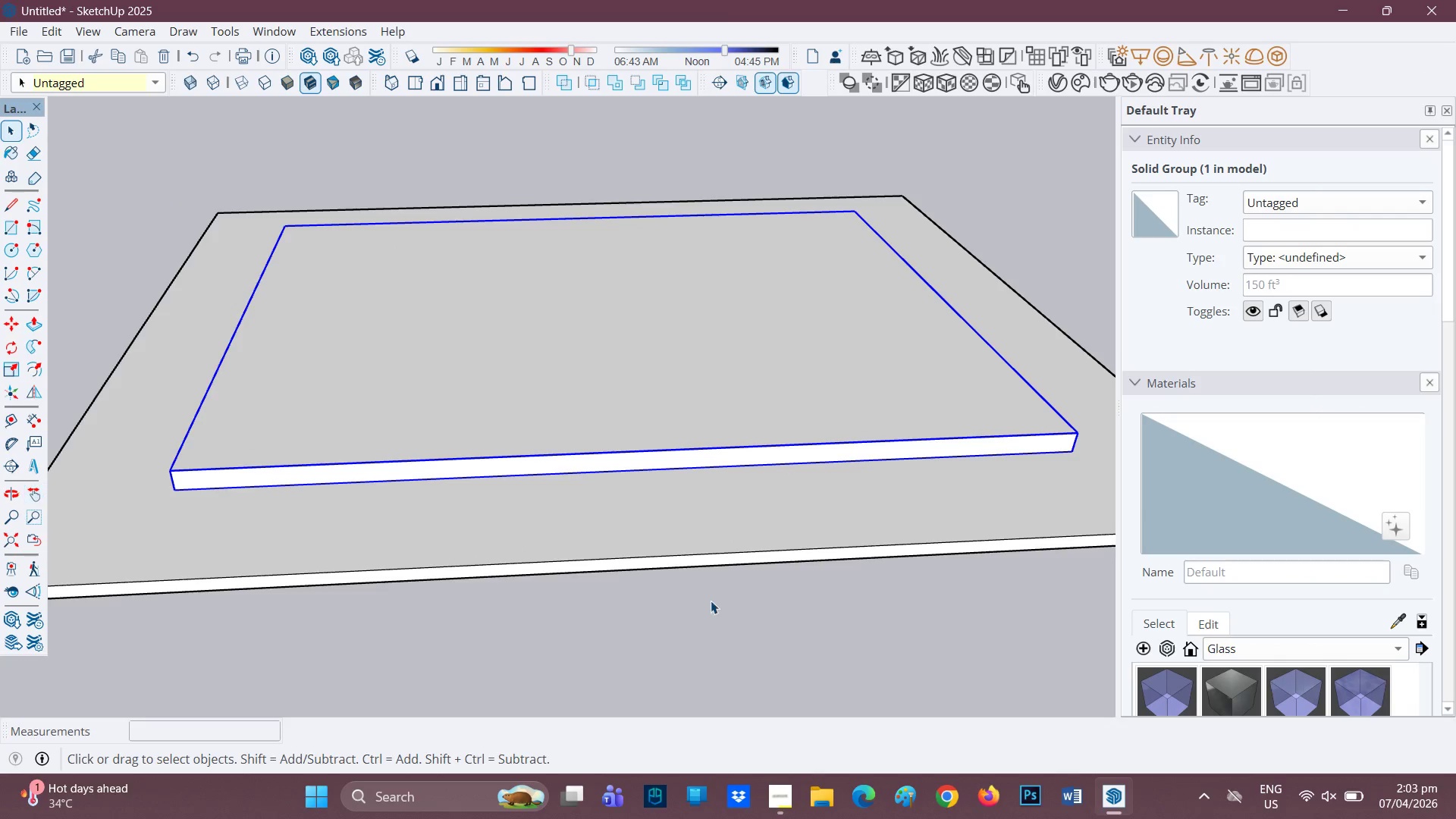 
left_click([710, 601])
 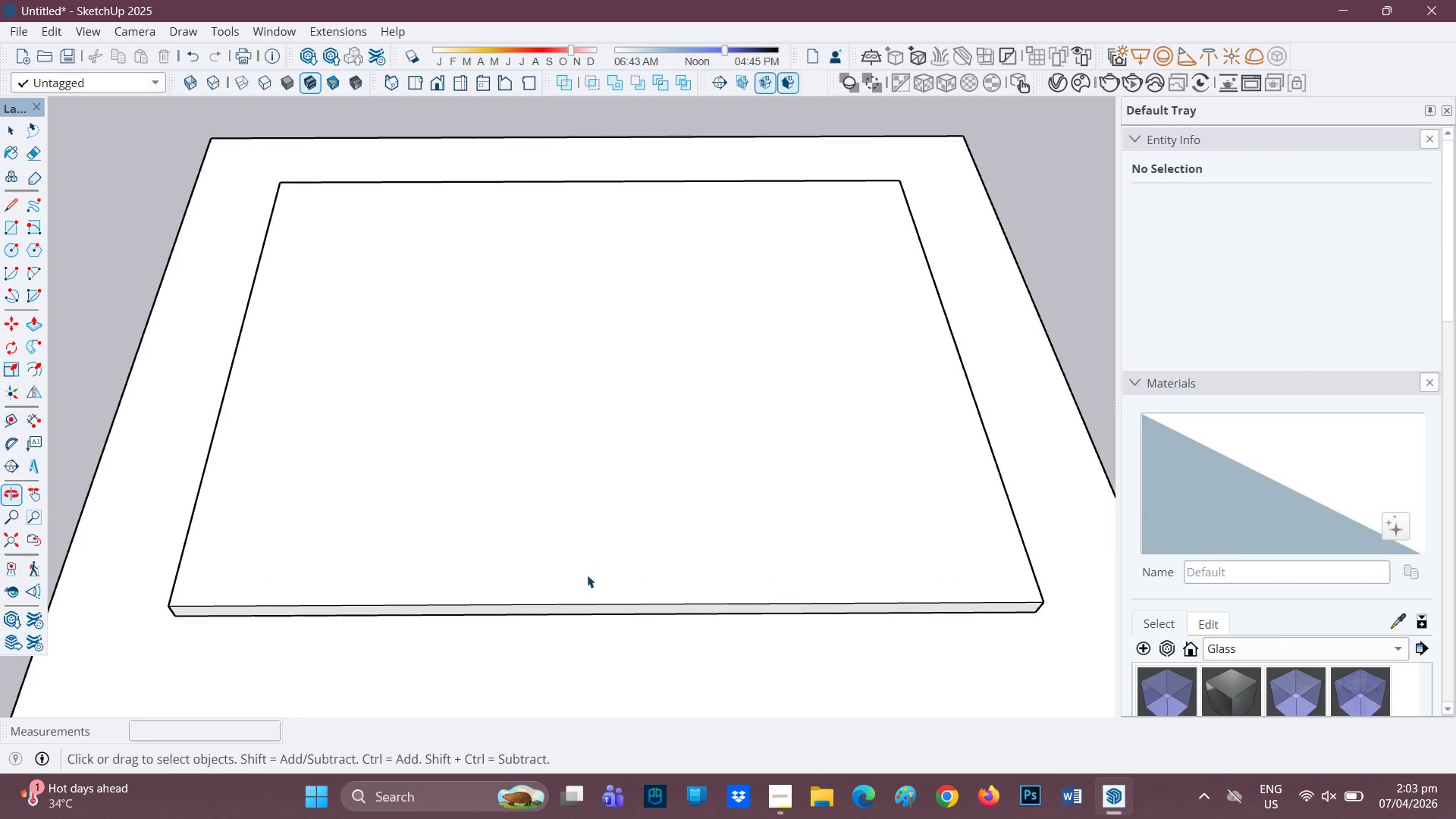 
key(H)
 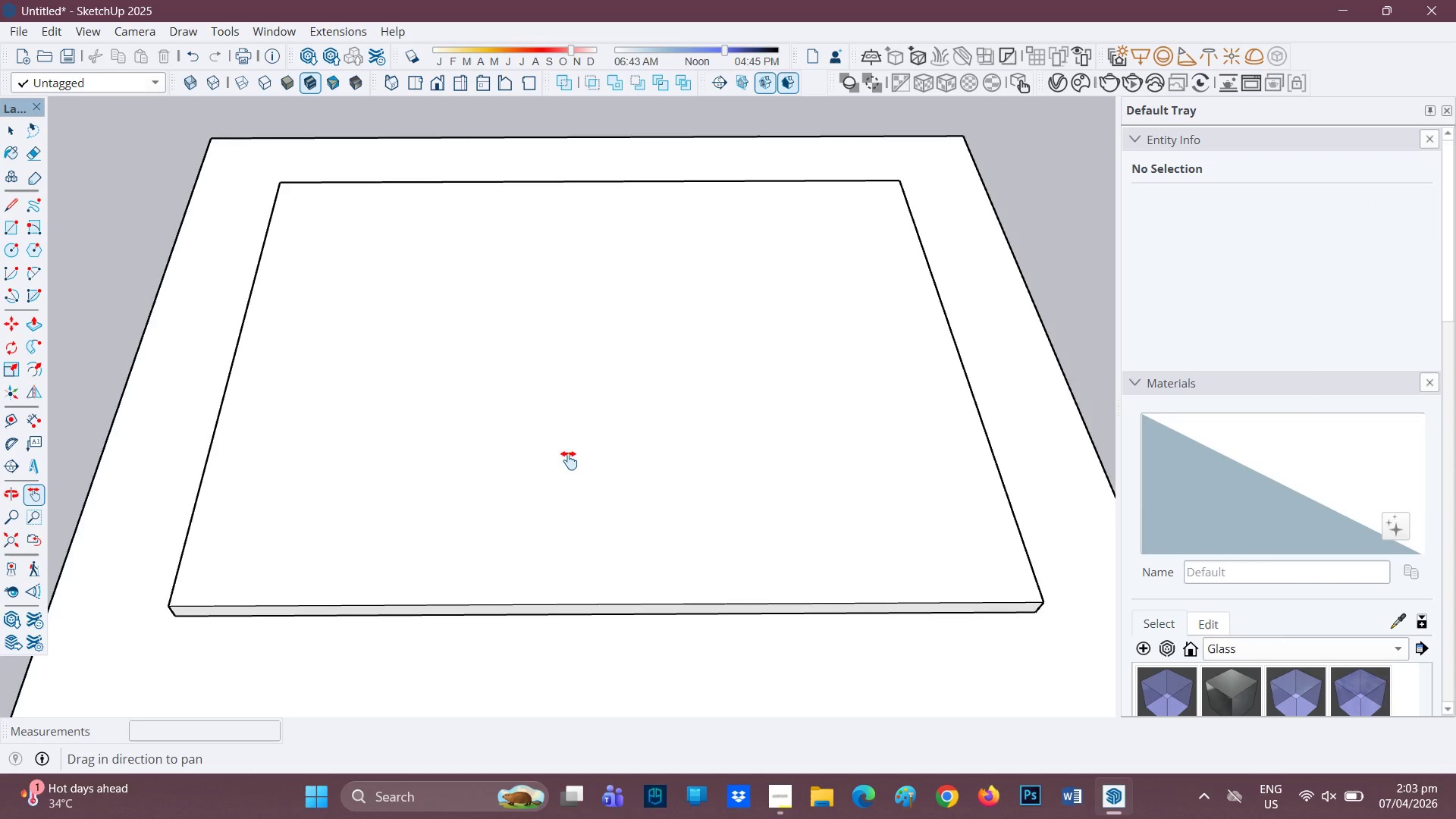 
left_click_drag(start_coordinate=[572, 461], to_coordinate=[651, 497])
 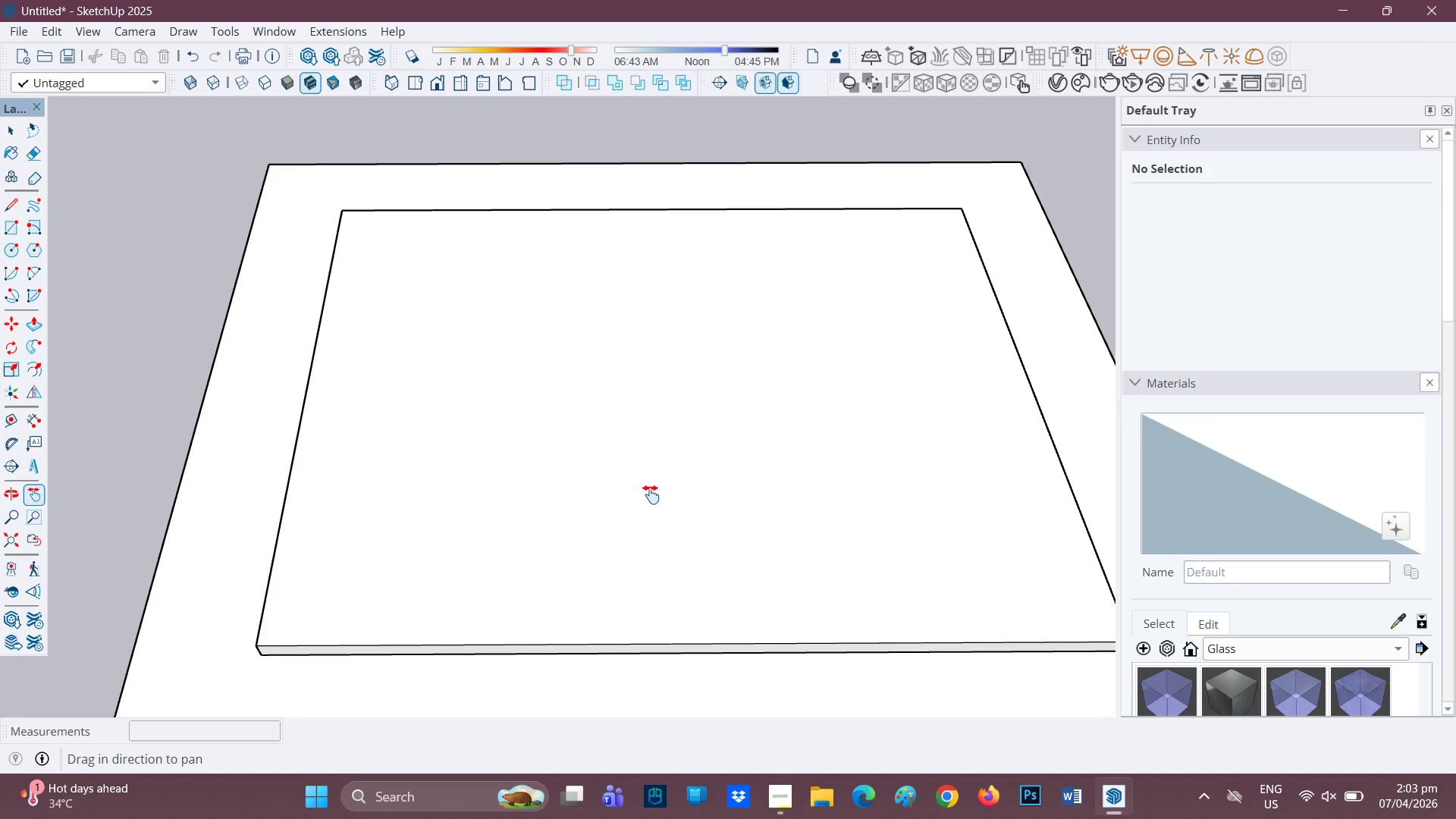 
wait(12.16)
 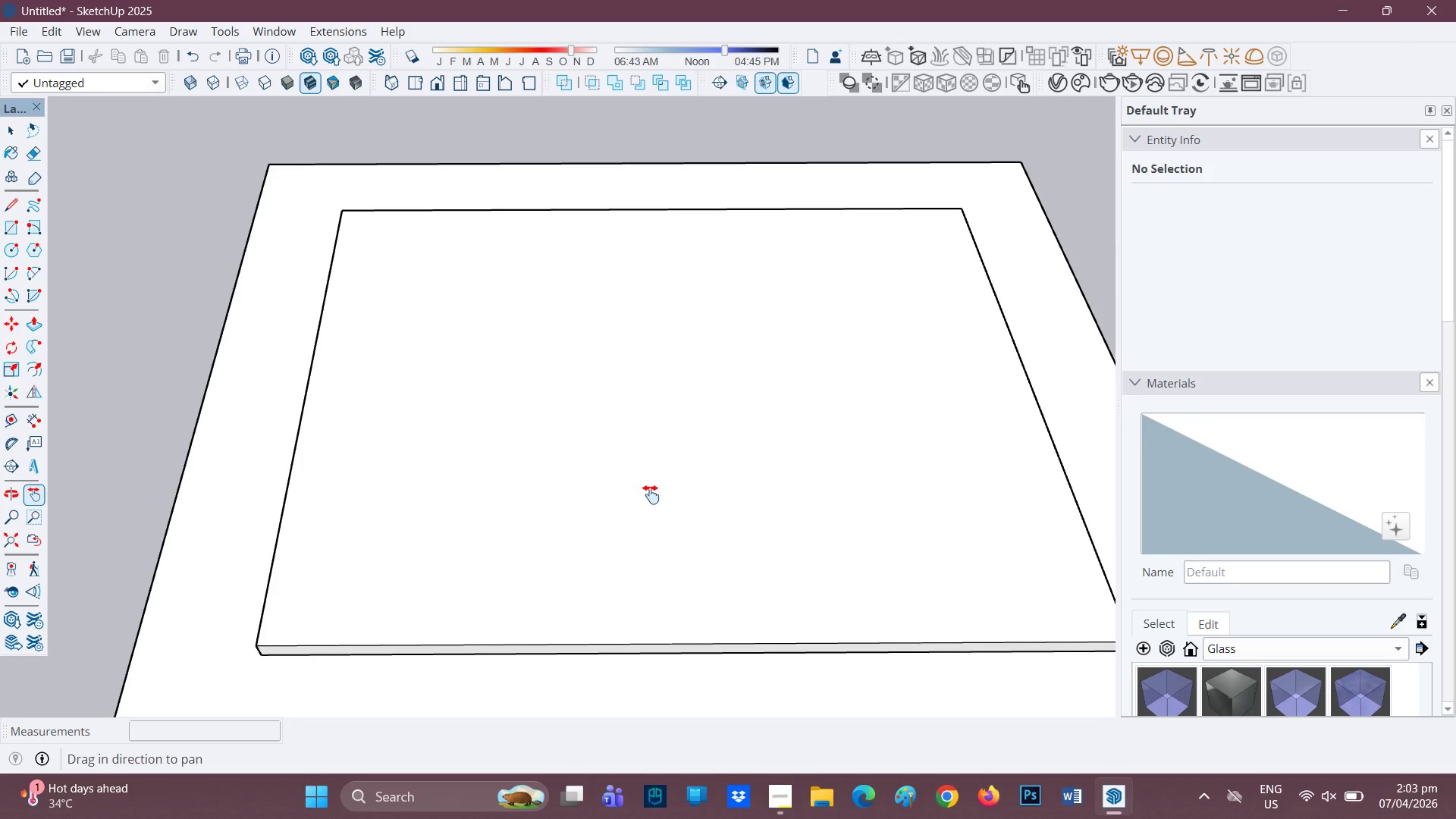 
key(Space)
 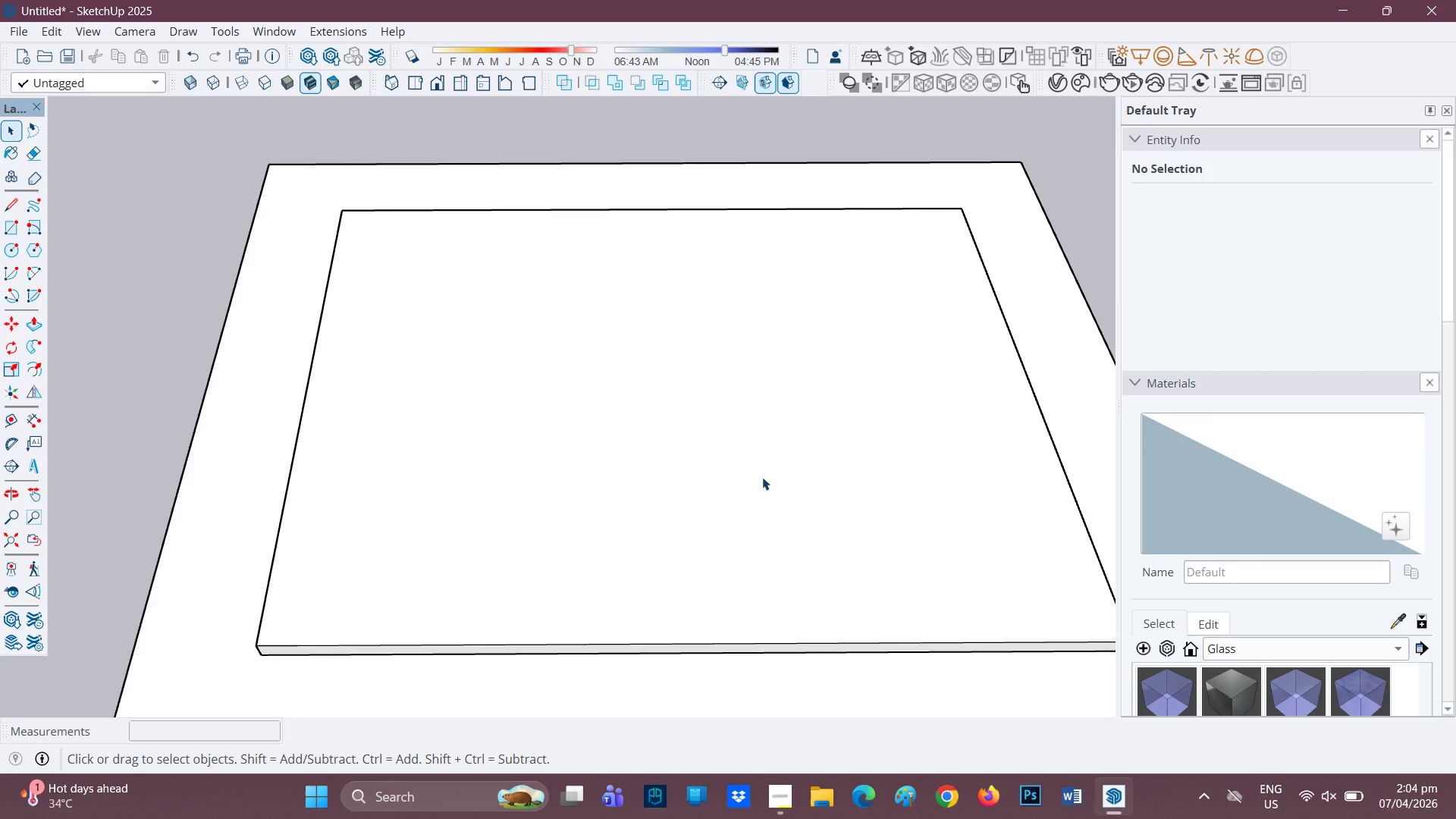 
double_click([762, 477])
 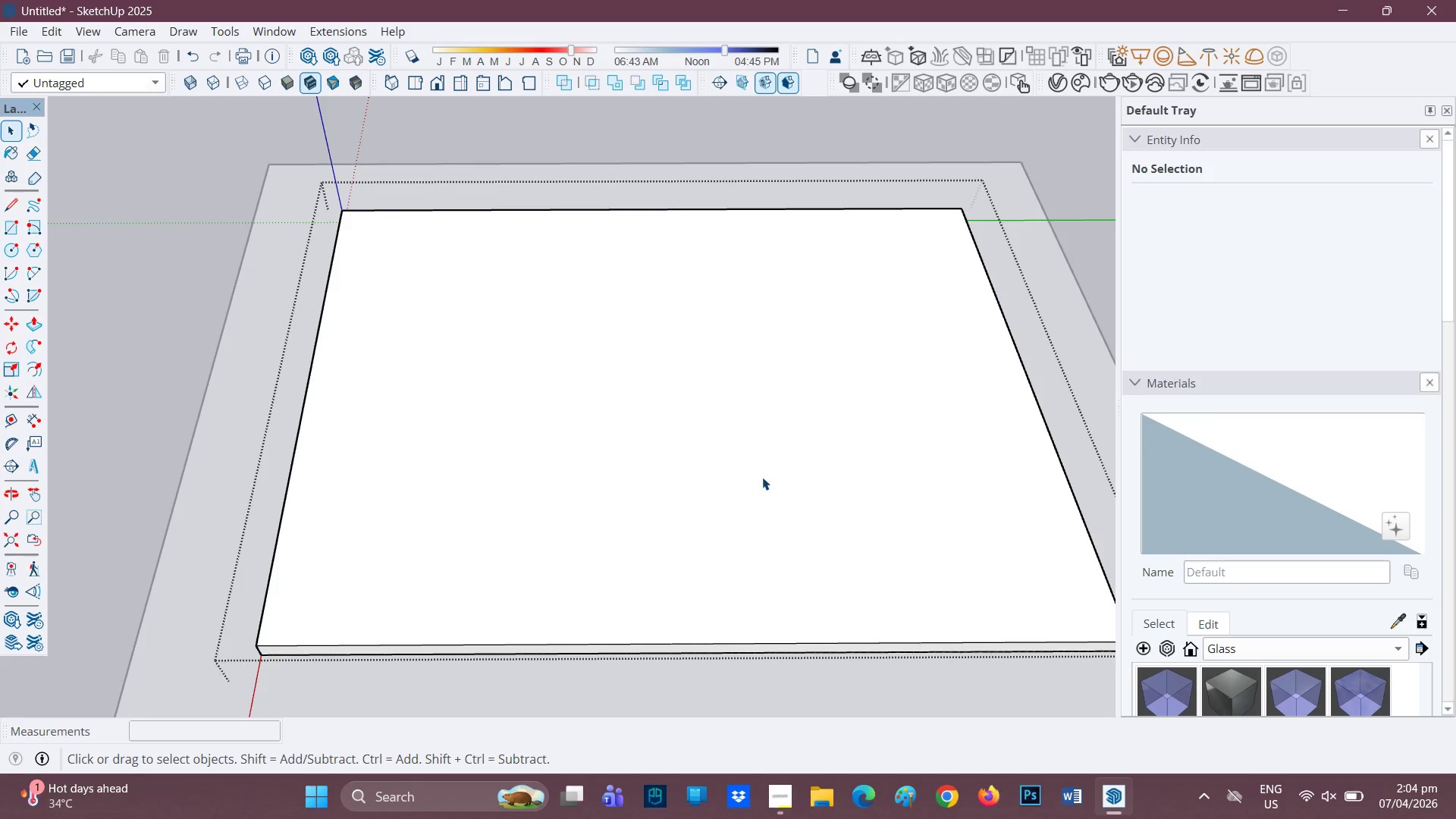 
double_click([762, 477])
 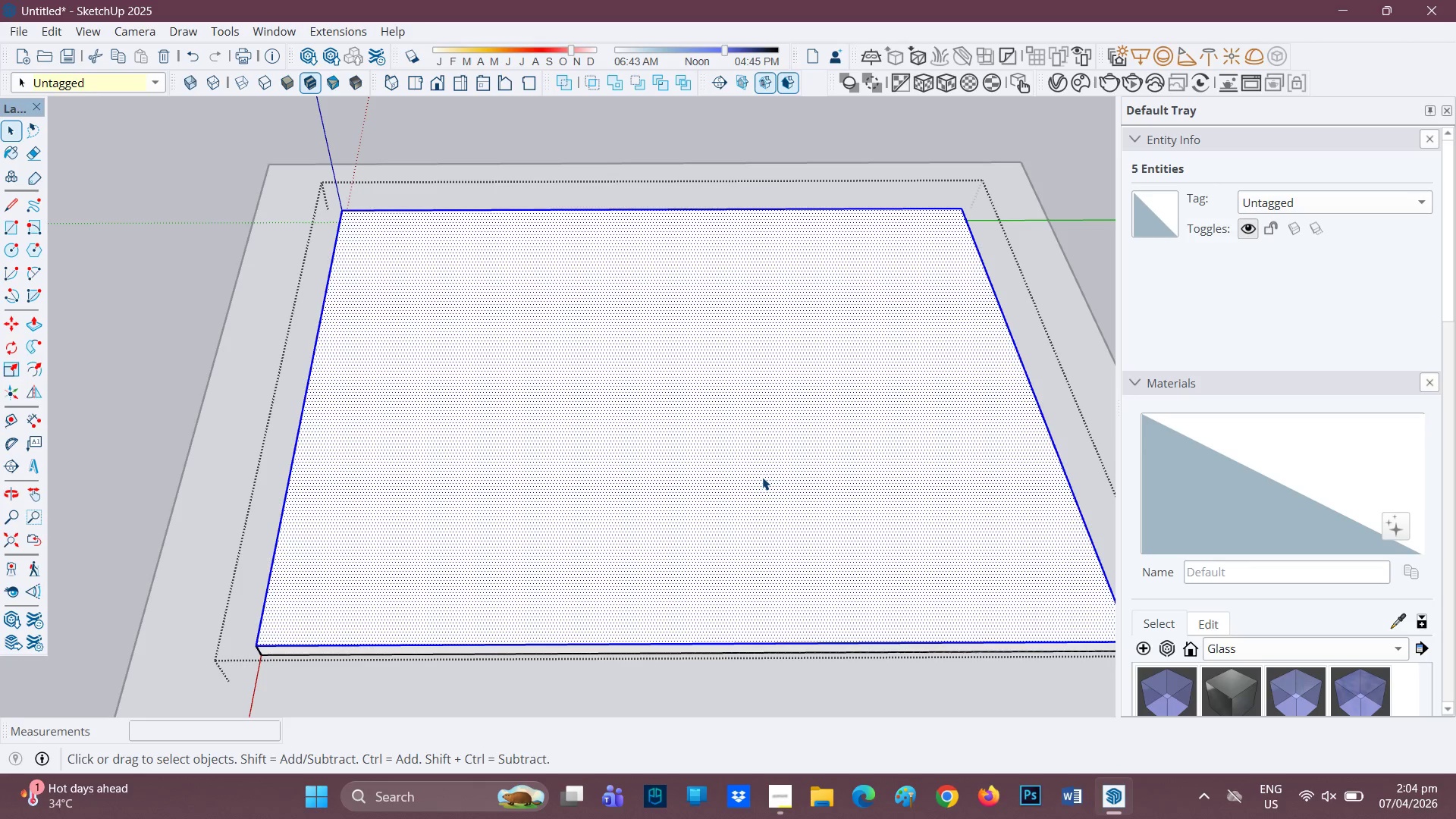 
scroll: coordinate [762, 477], scroll_direction: up, amount: 1.0
 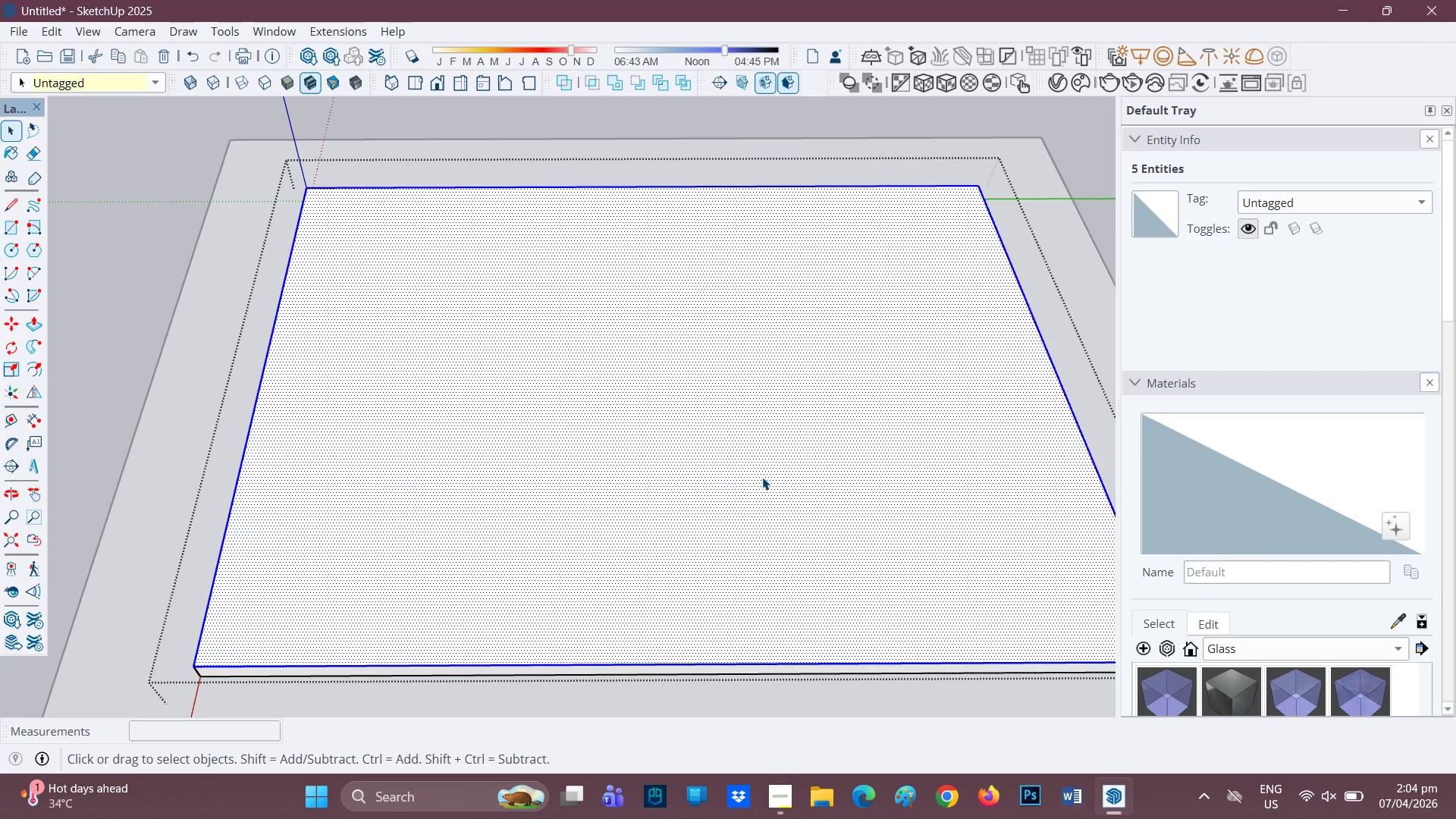 
key(F)
 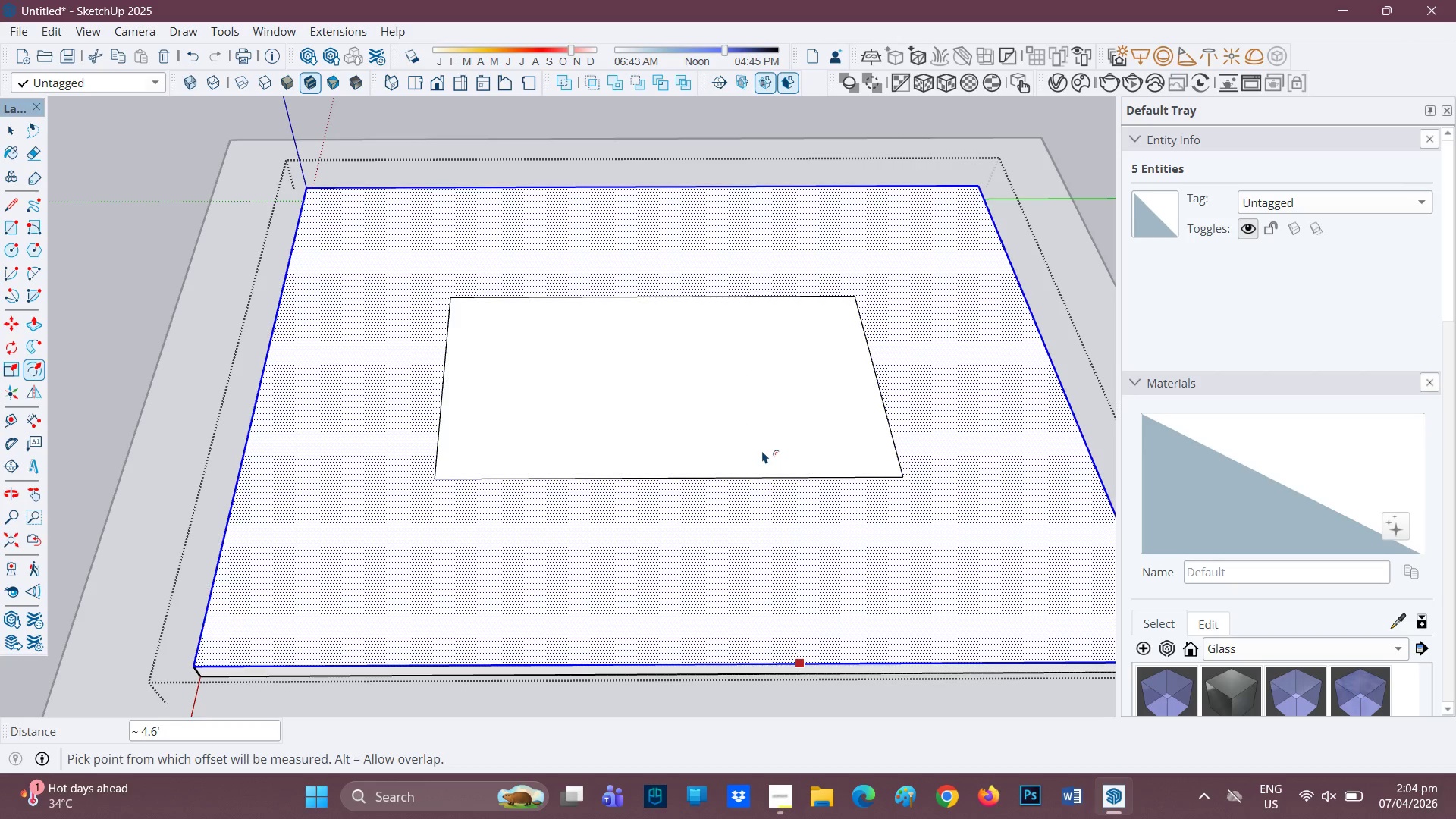 
key(Control+Z)
 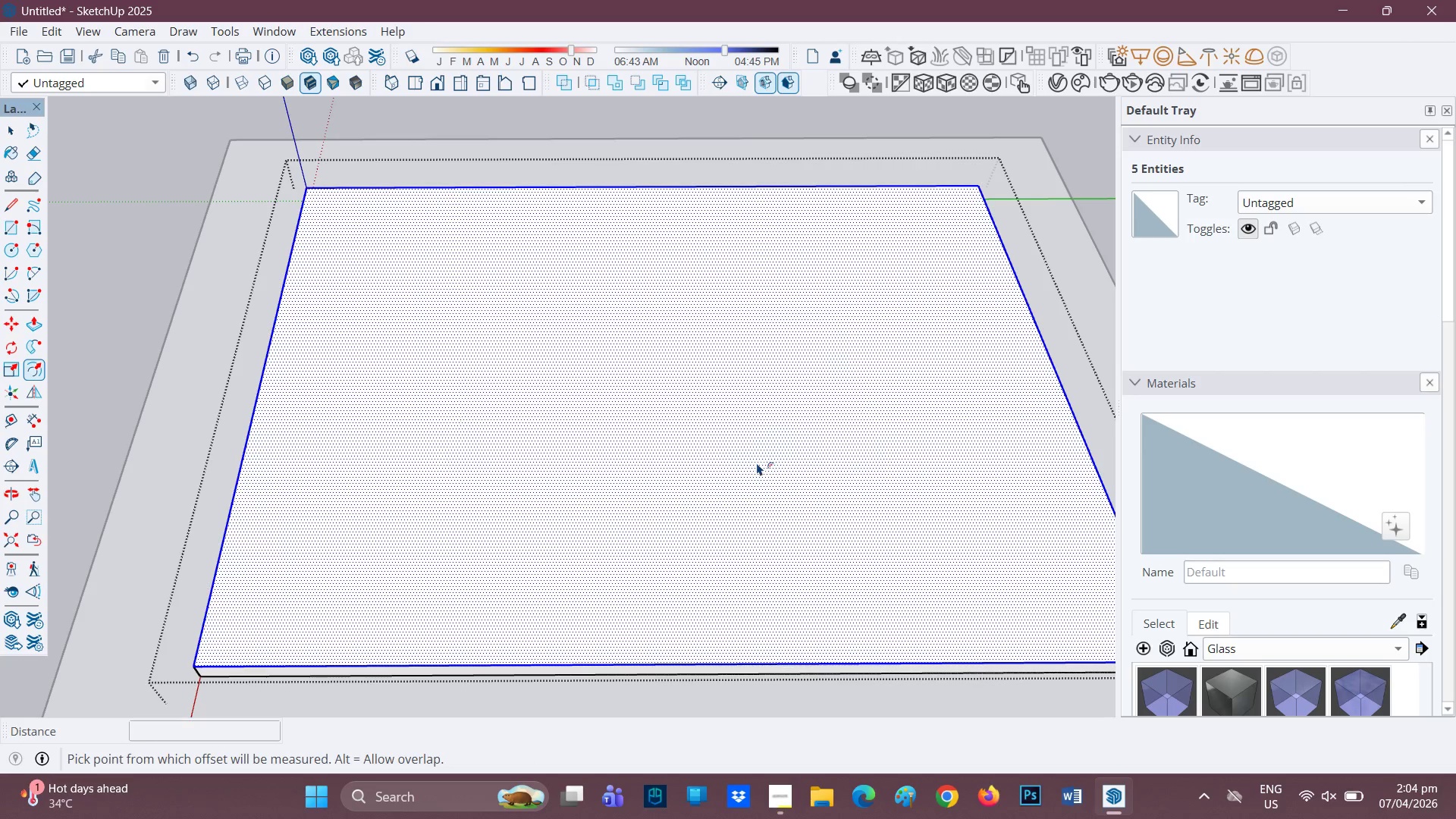 
key(Control+ControlLeft)
 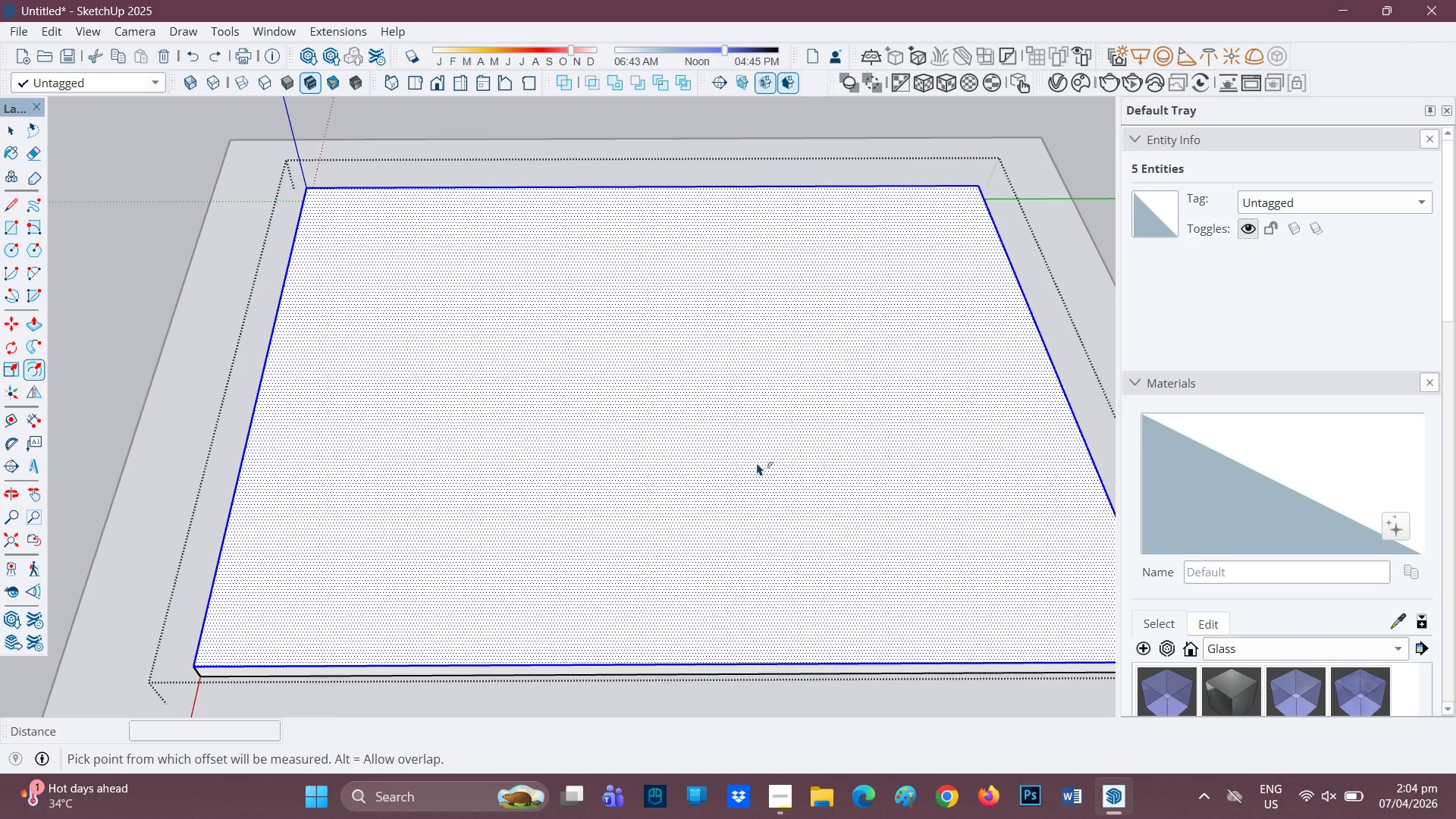 
double_click([757, 463])
 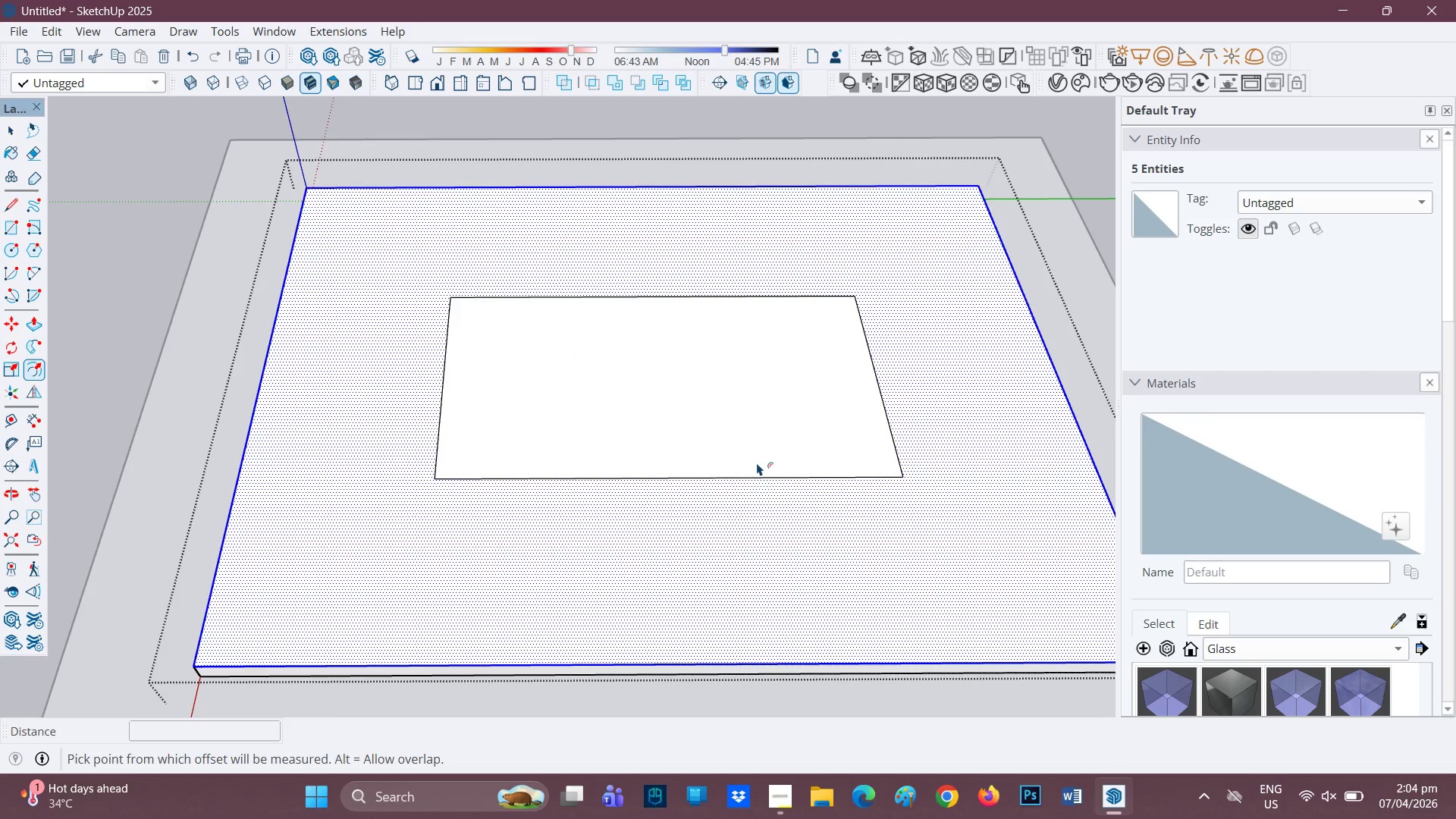 
key(Control+Z)
 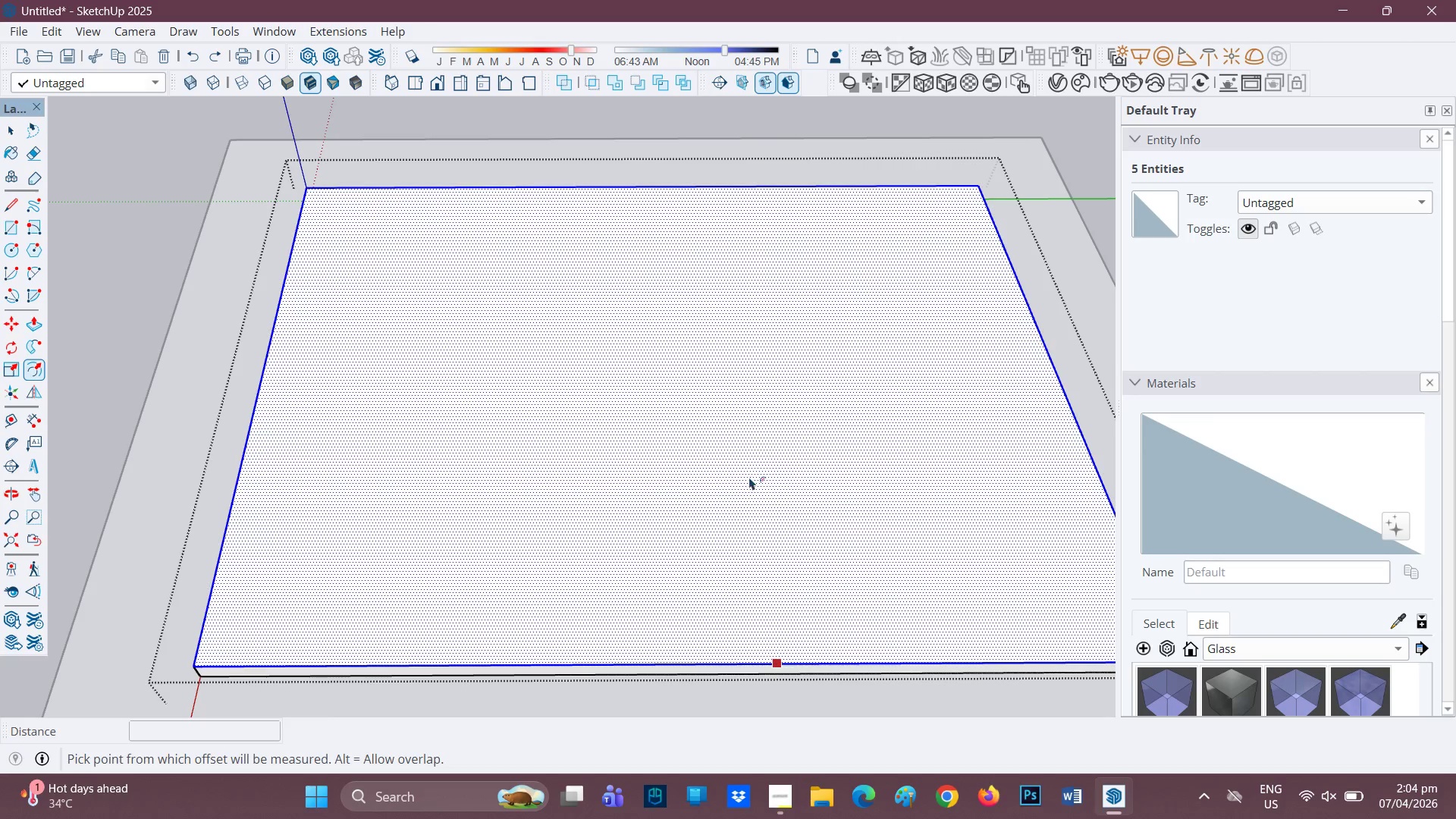 
left_click([749, 477])
 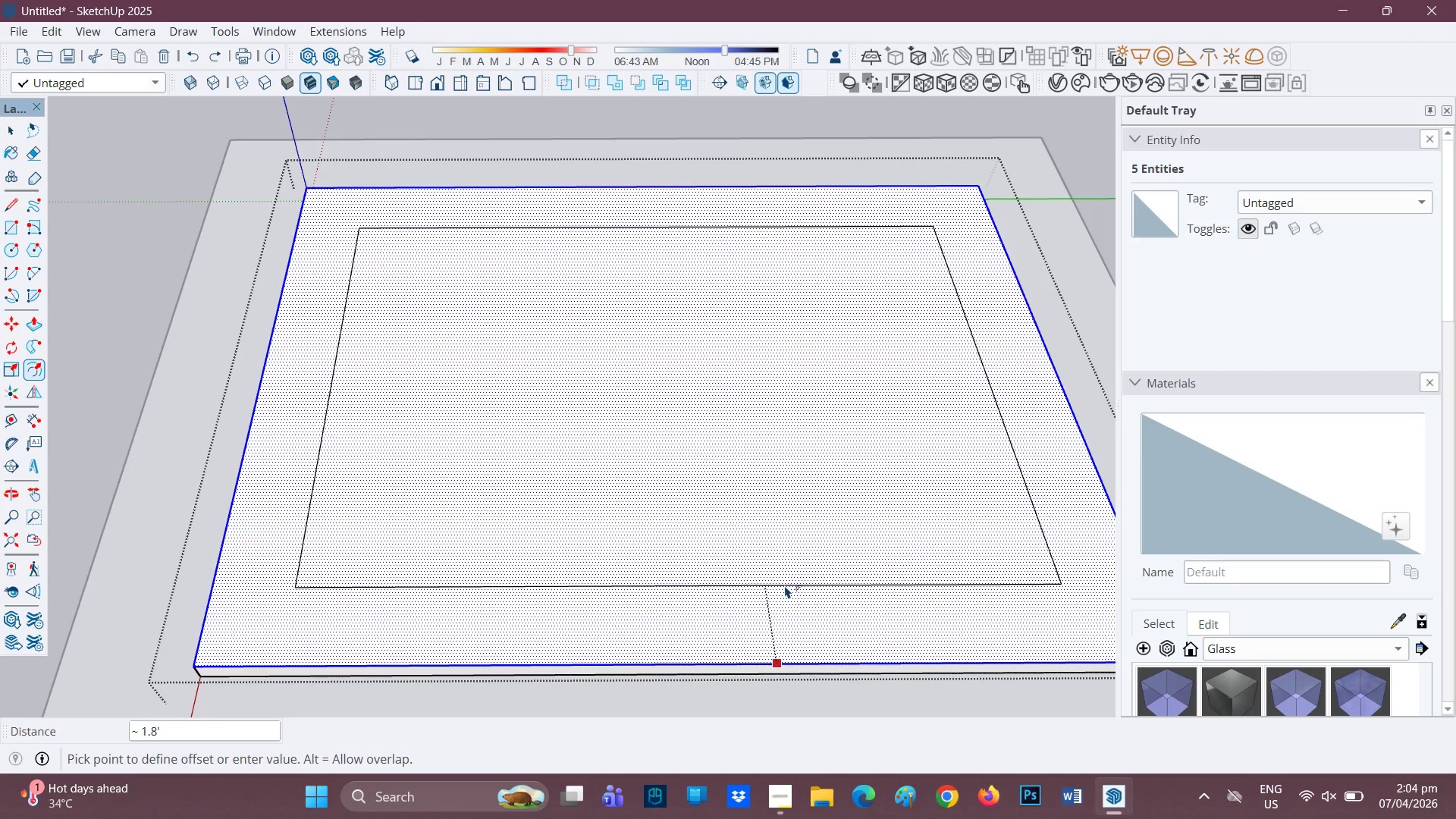 
wait(9.89)
 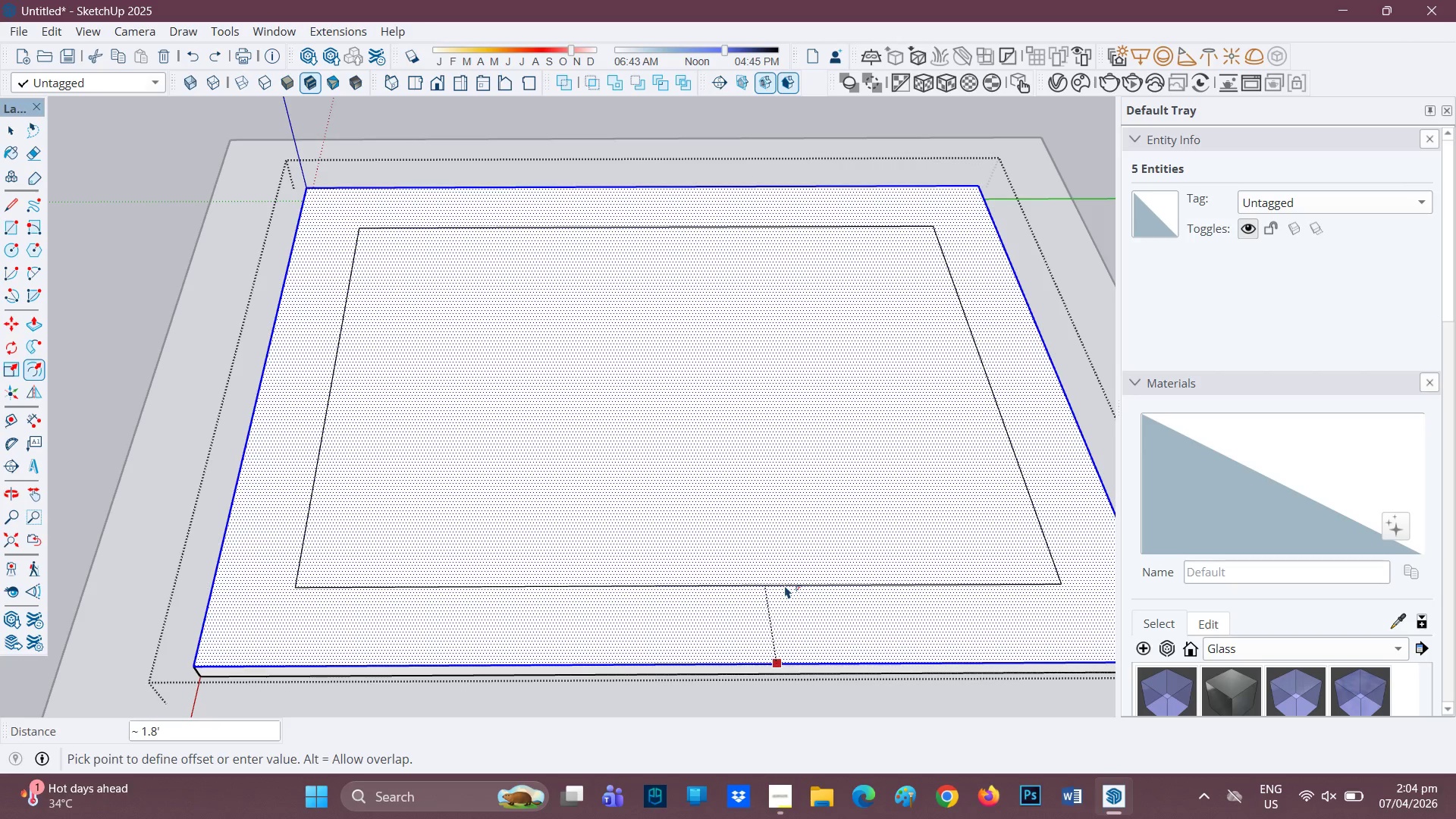 
key(0)
 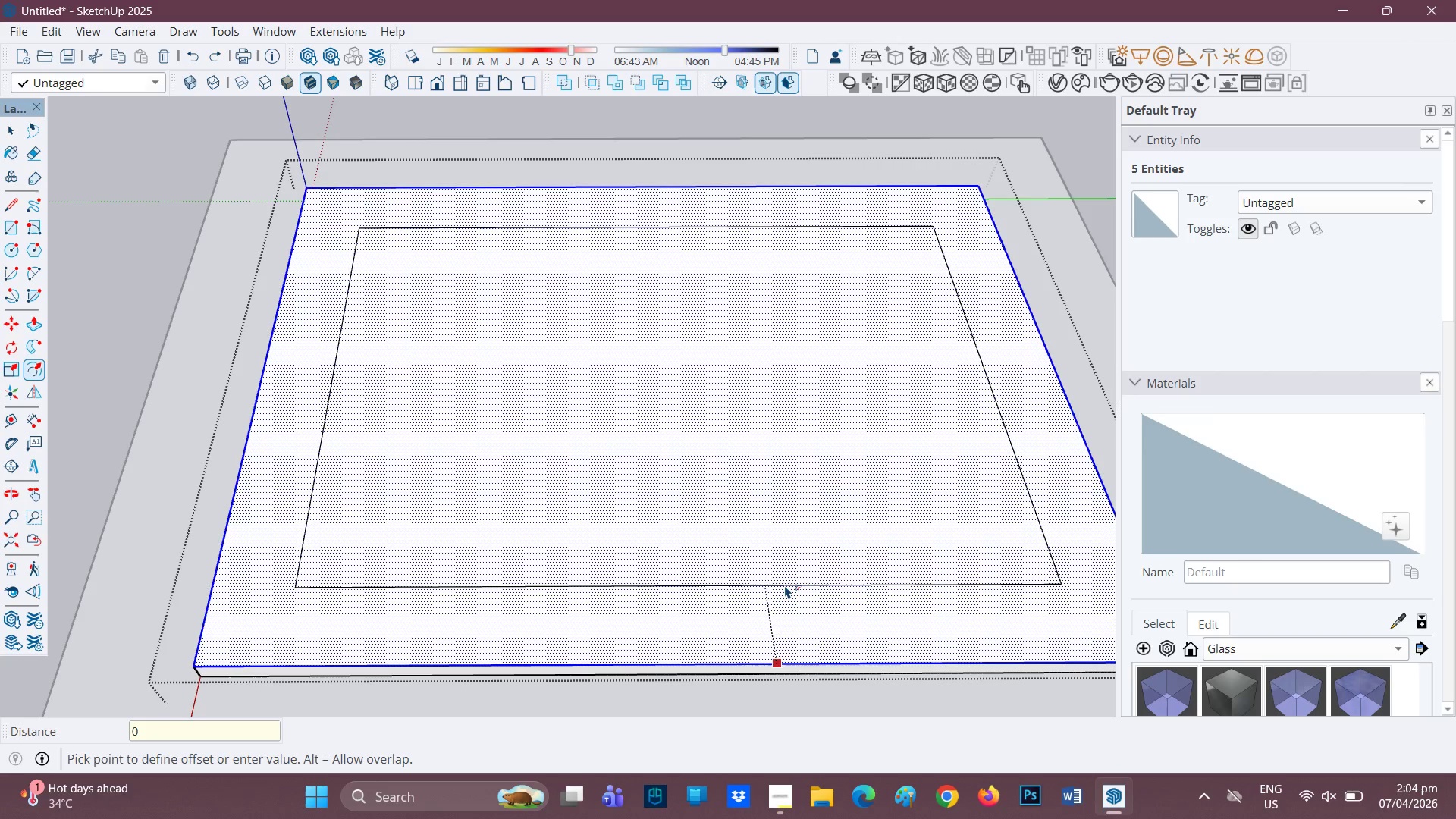 
key(Period)
 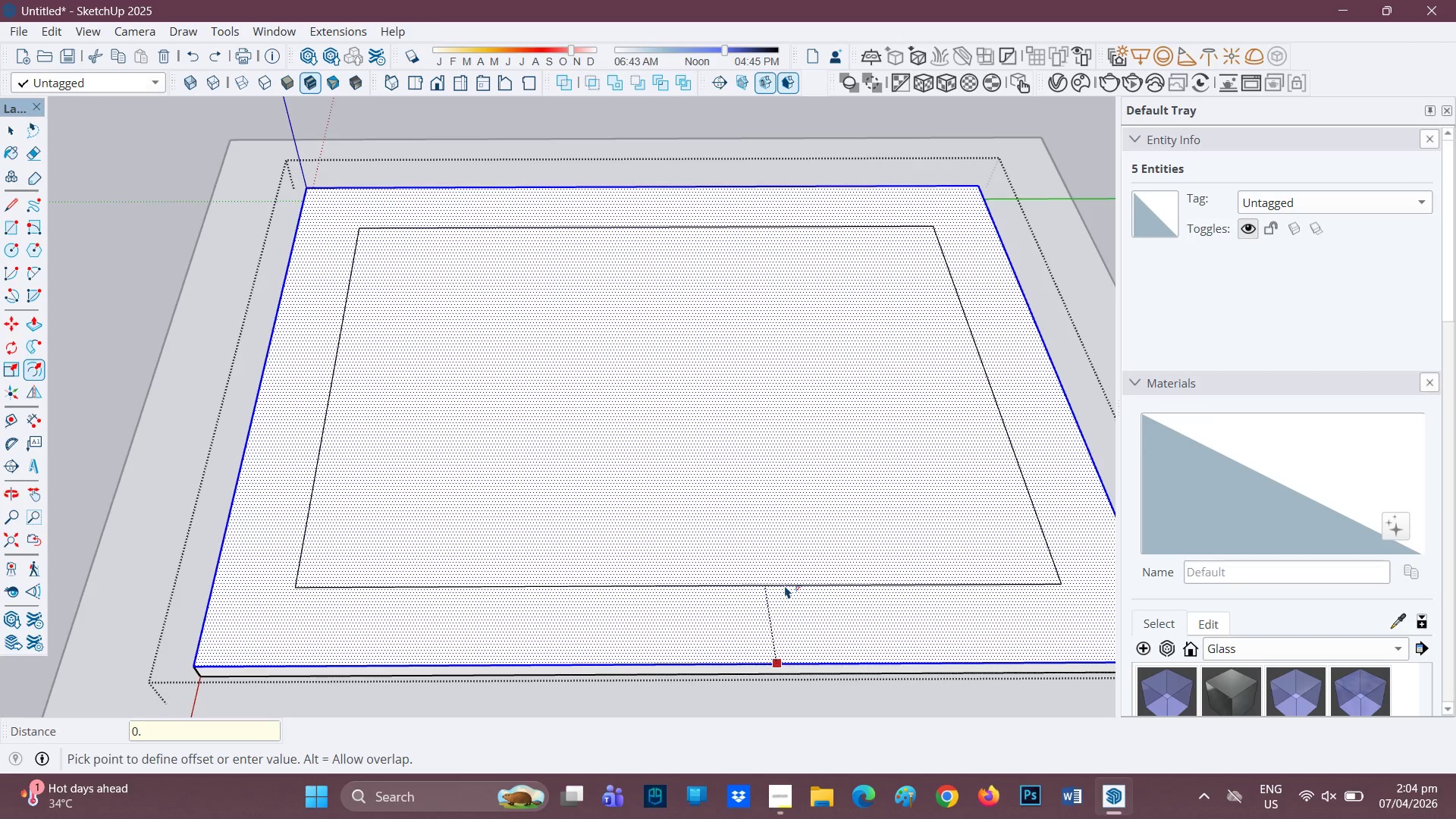 
key(3)
 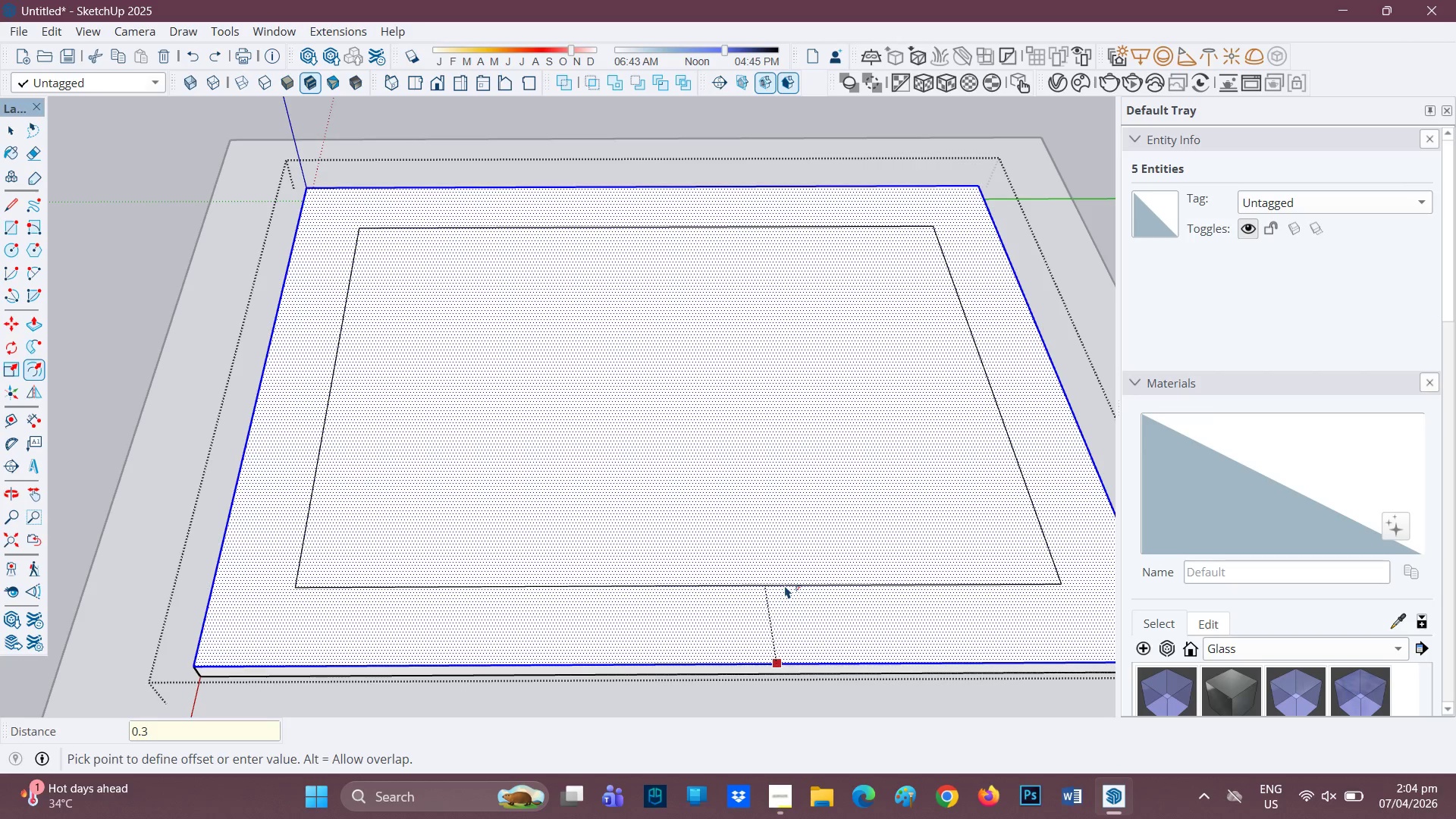 
key(Quote)
 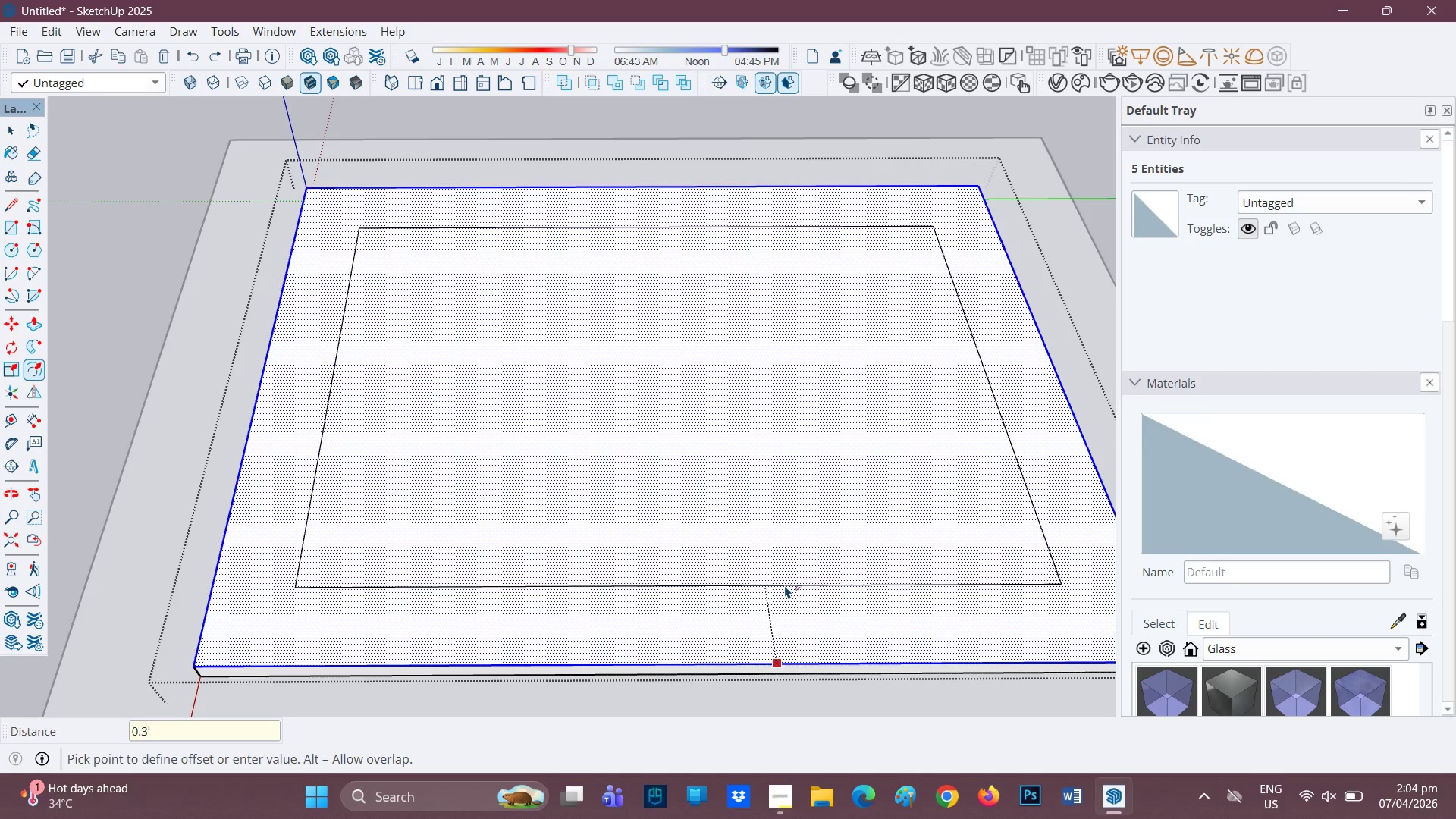 
key(Enter)
 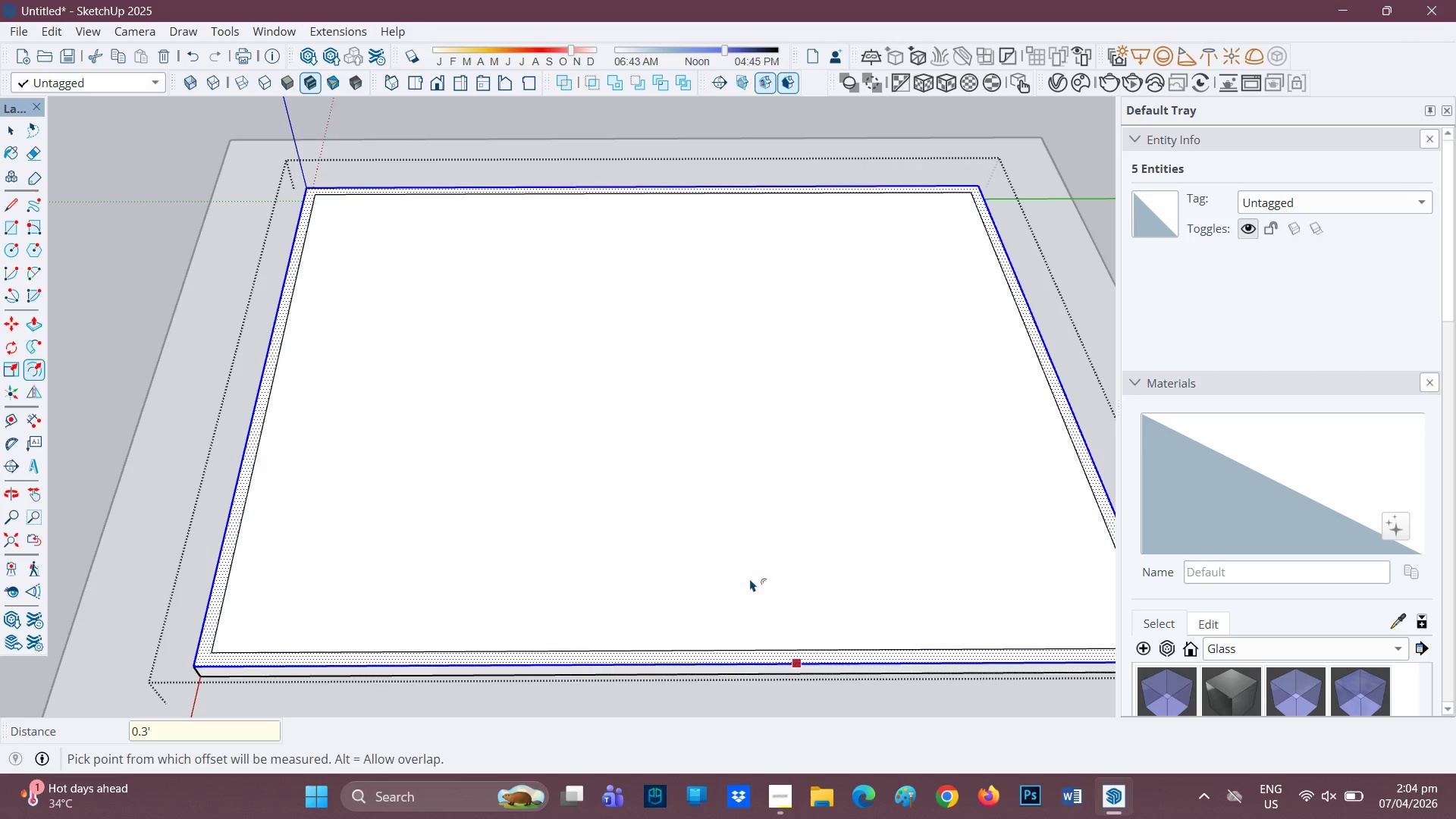 
scroll: coordinate [713, 487], scroll_direction: down, amount: 6.0
 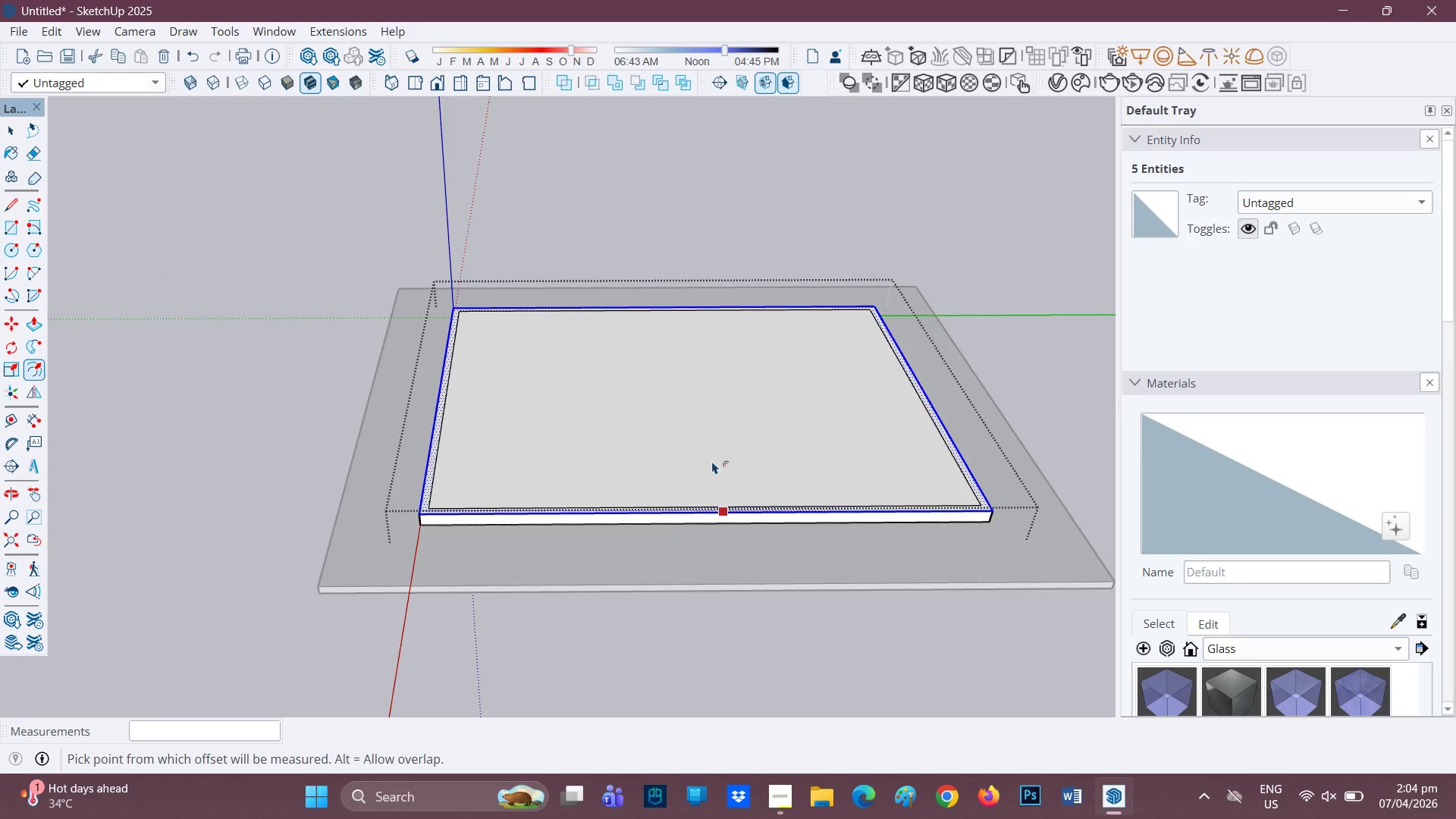 
left_click_drag(start_coordinate=[712, 461], to_coordinate=[627, 529])
 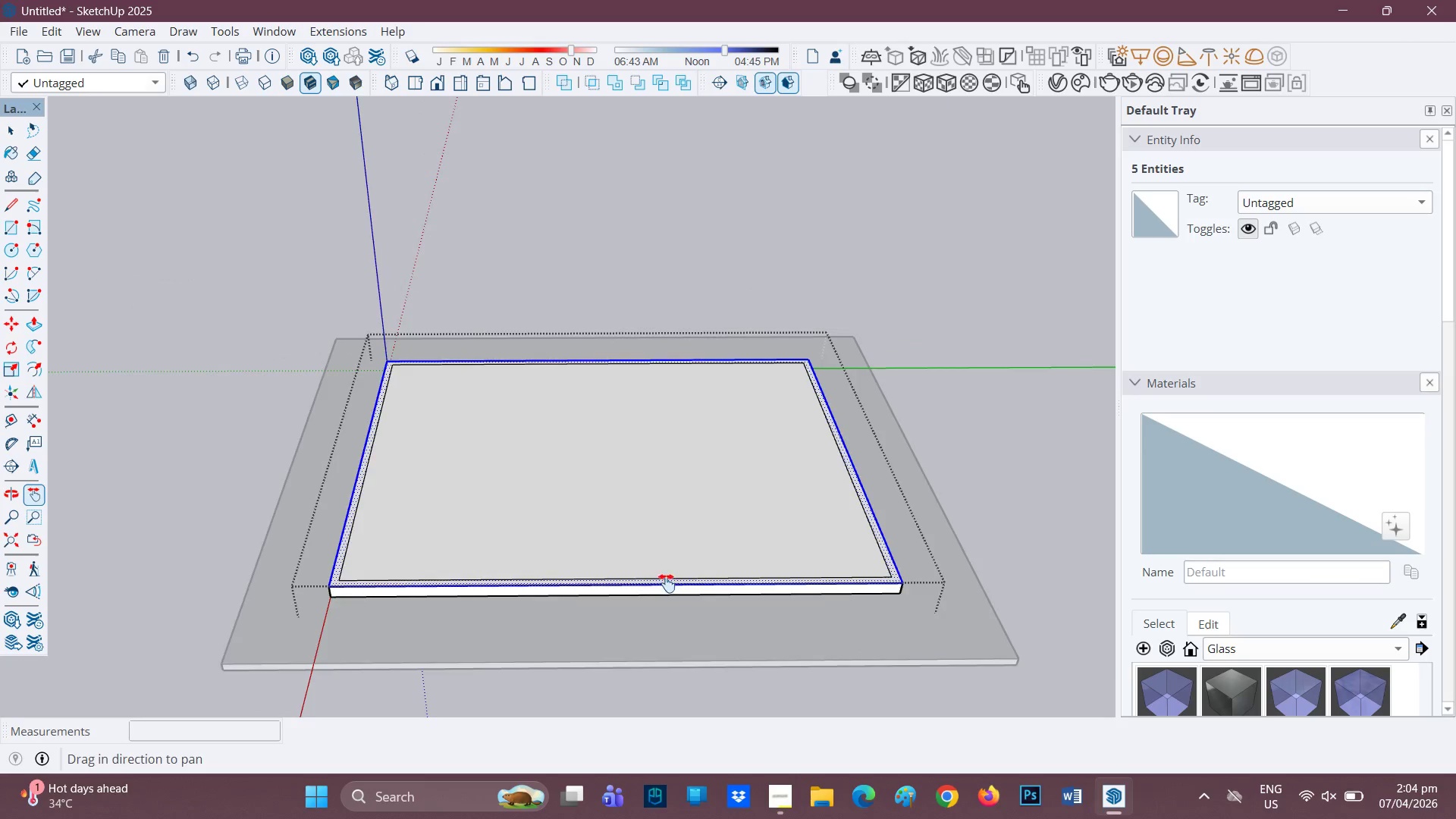 
key(H)
 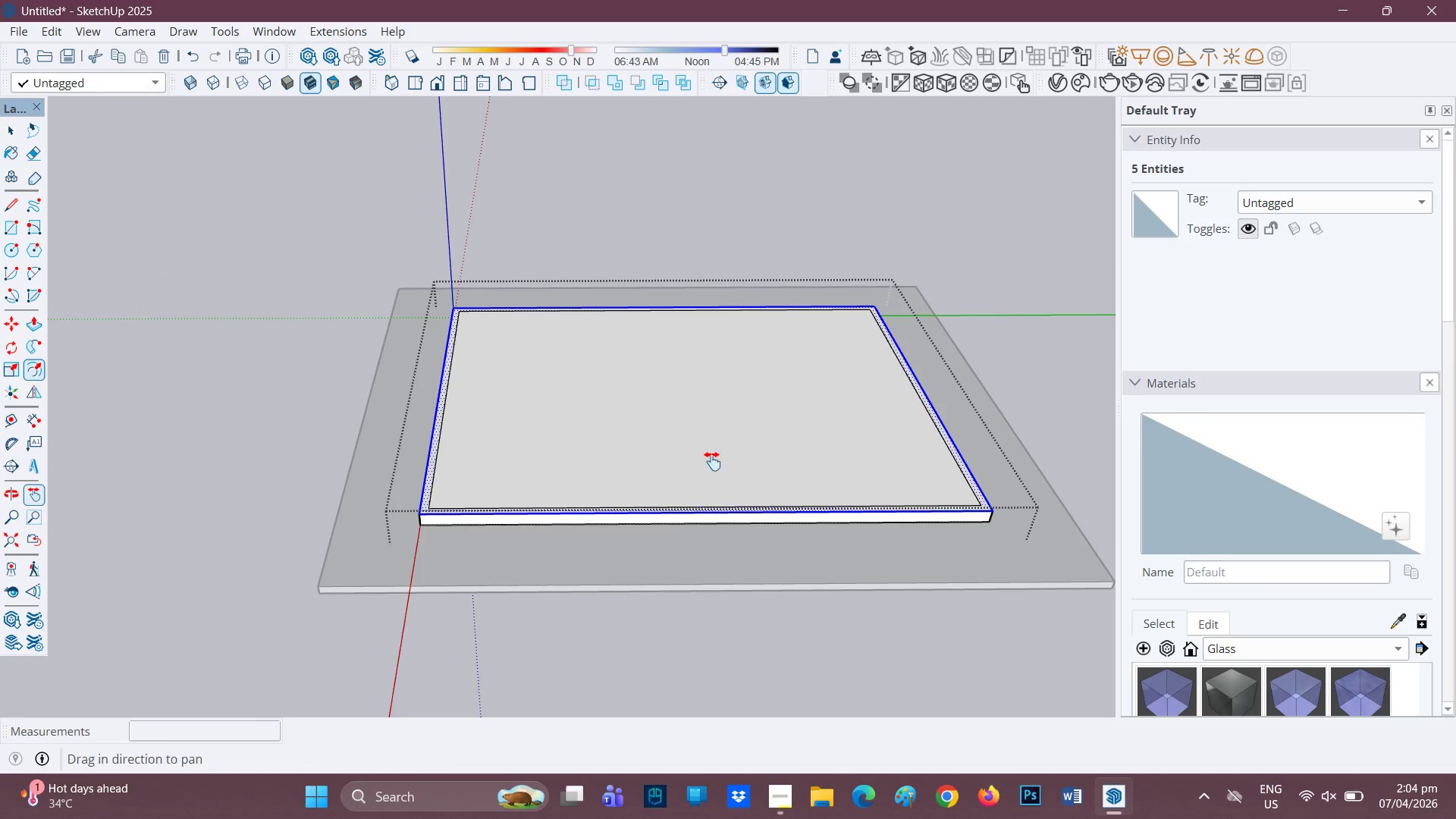 
scroll: coordinate [911, 615], scroll_direction: up, amount: 6.0
 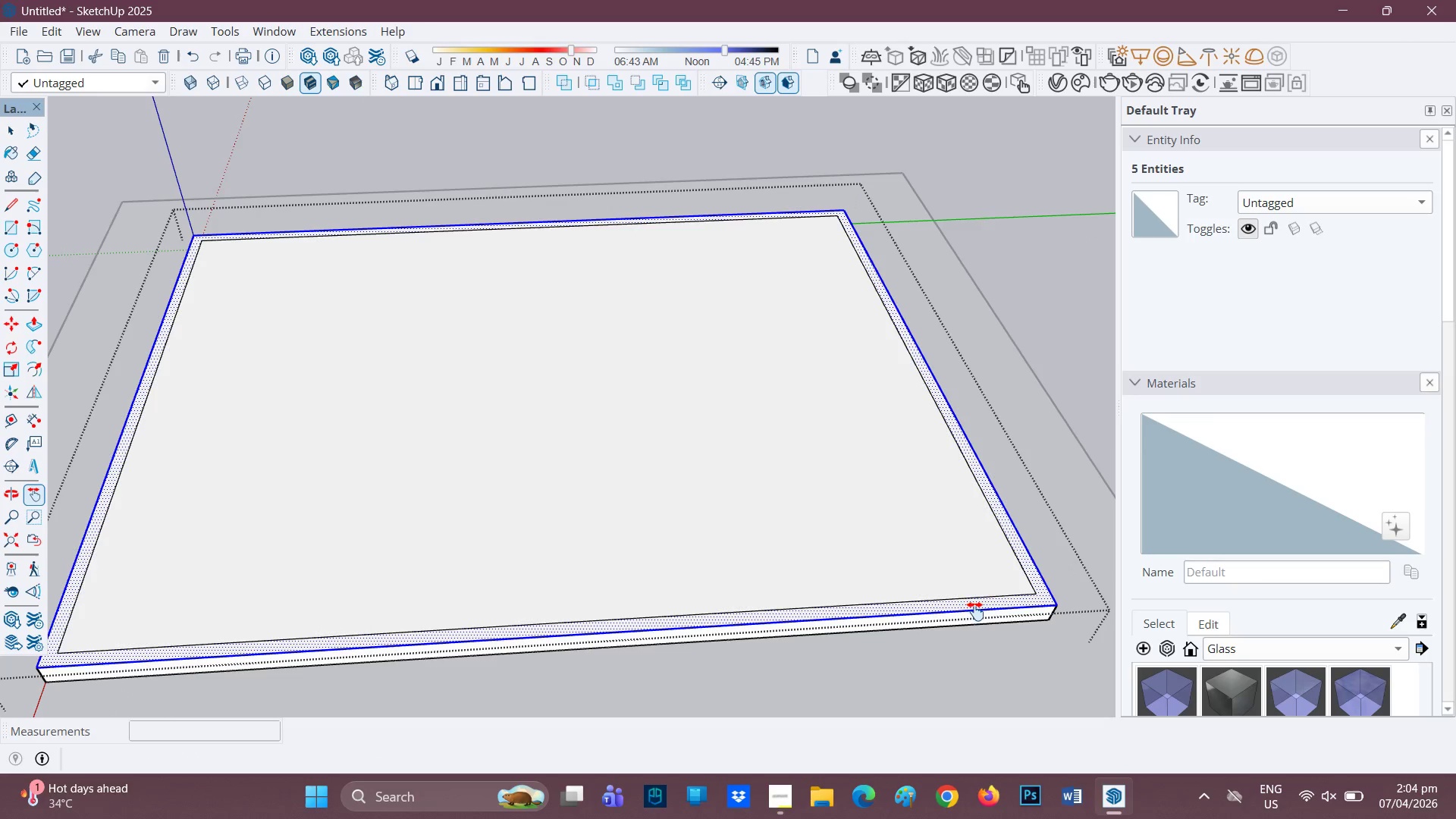 
key(Space)
 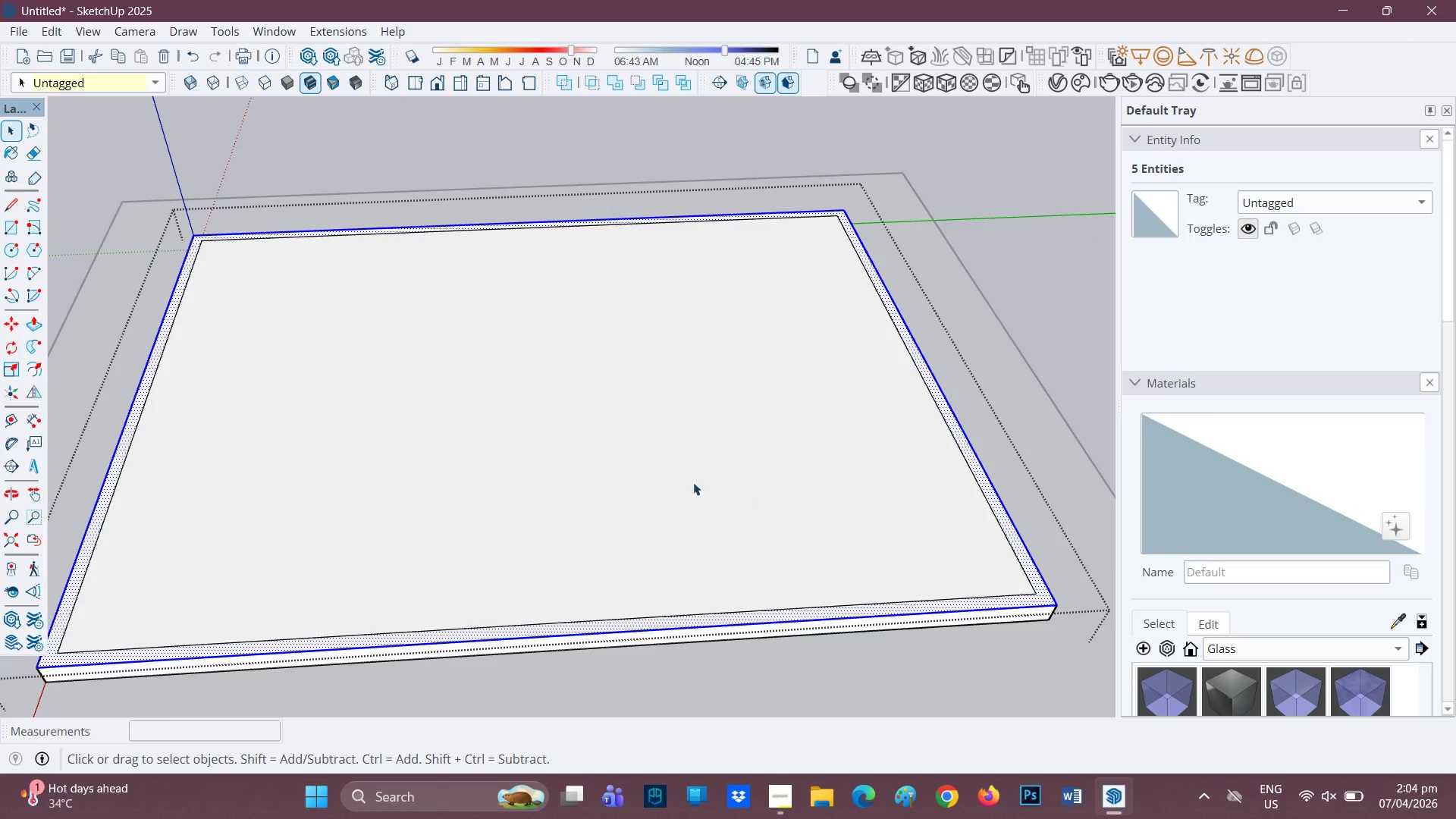 
scroll: coordinate [623, 466], scroll_direction: down, amount: 2.0
 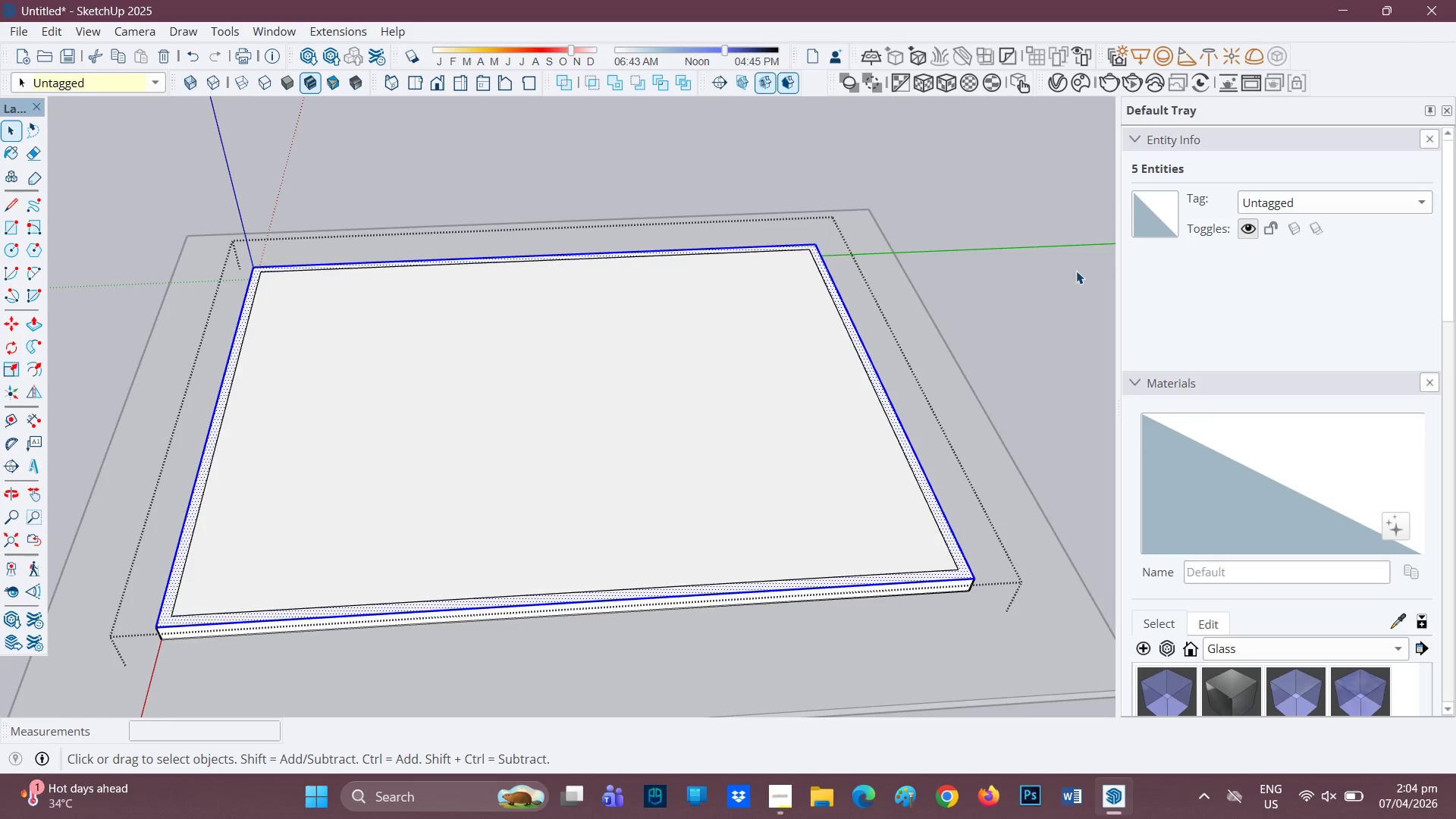 
left_click([1077, 267])
 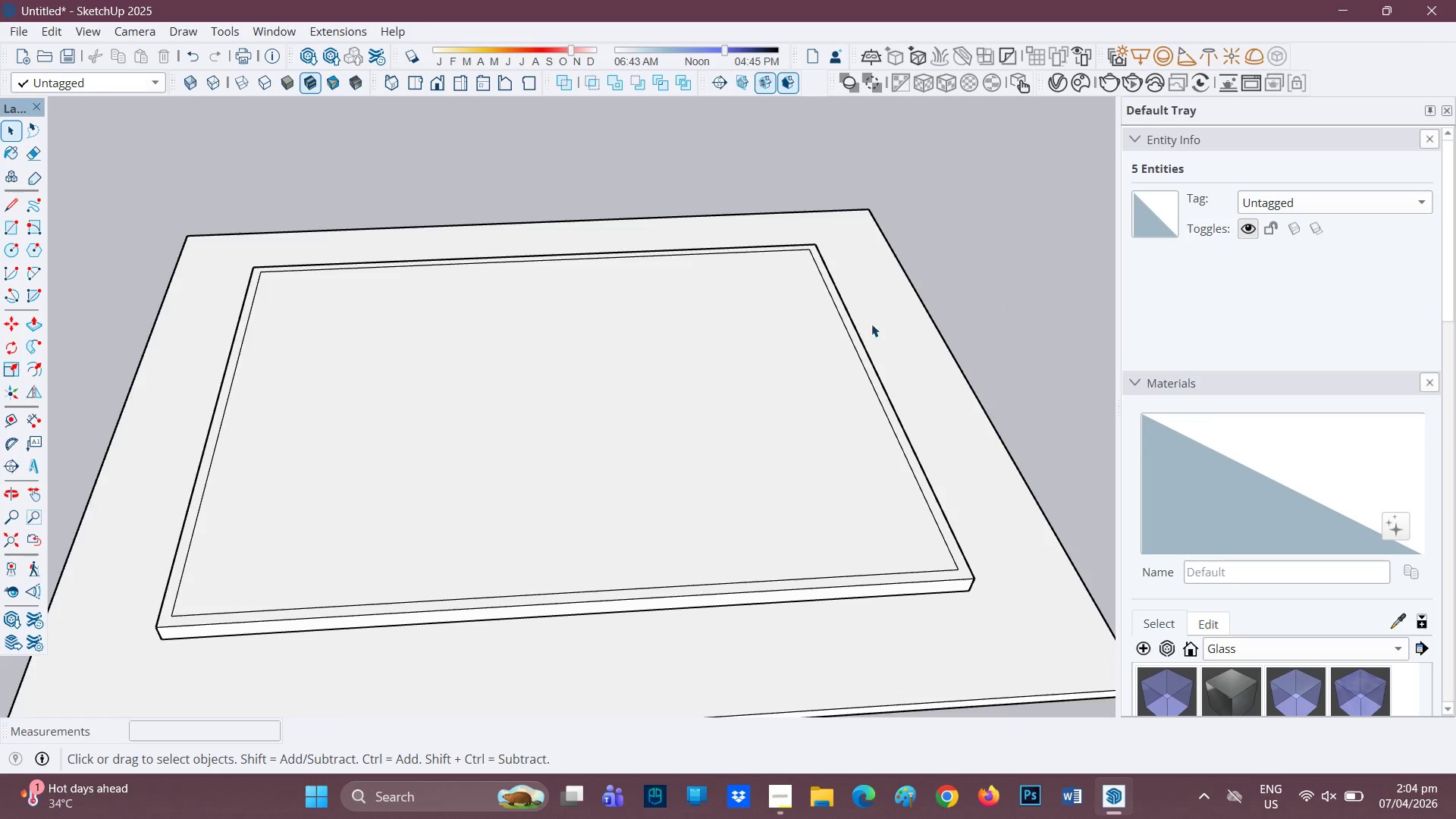 
scroll: coordinate [596, 293], scroll_direction: up, amount: 2.0
 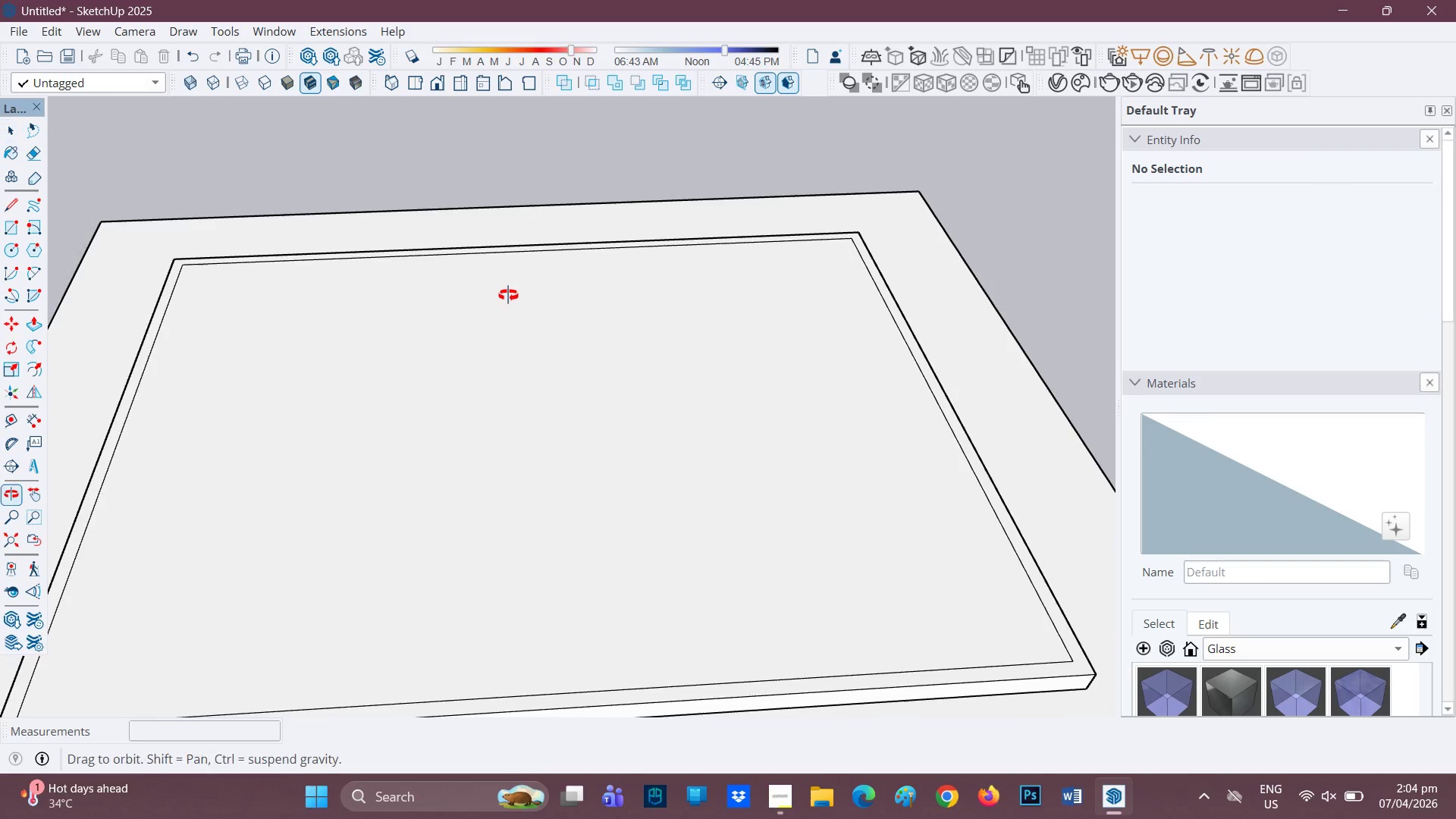 
scroll: coordinate [485, 331], scroll_direction: down, amount: 2.0
 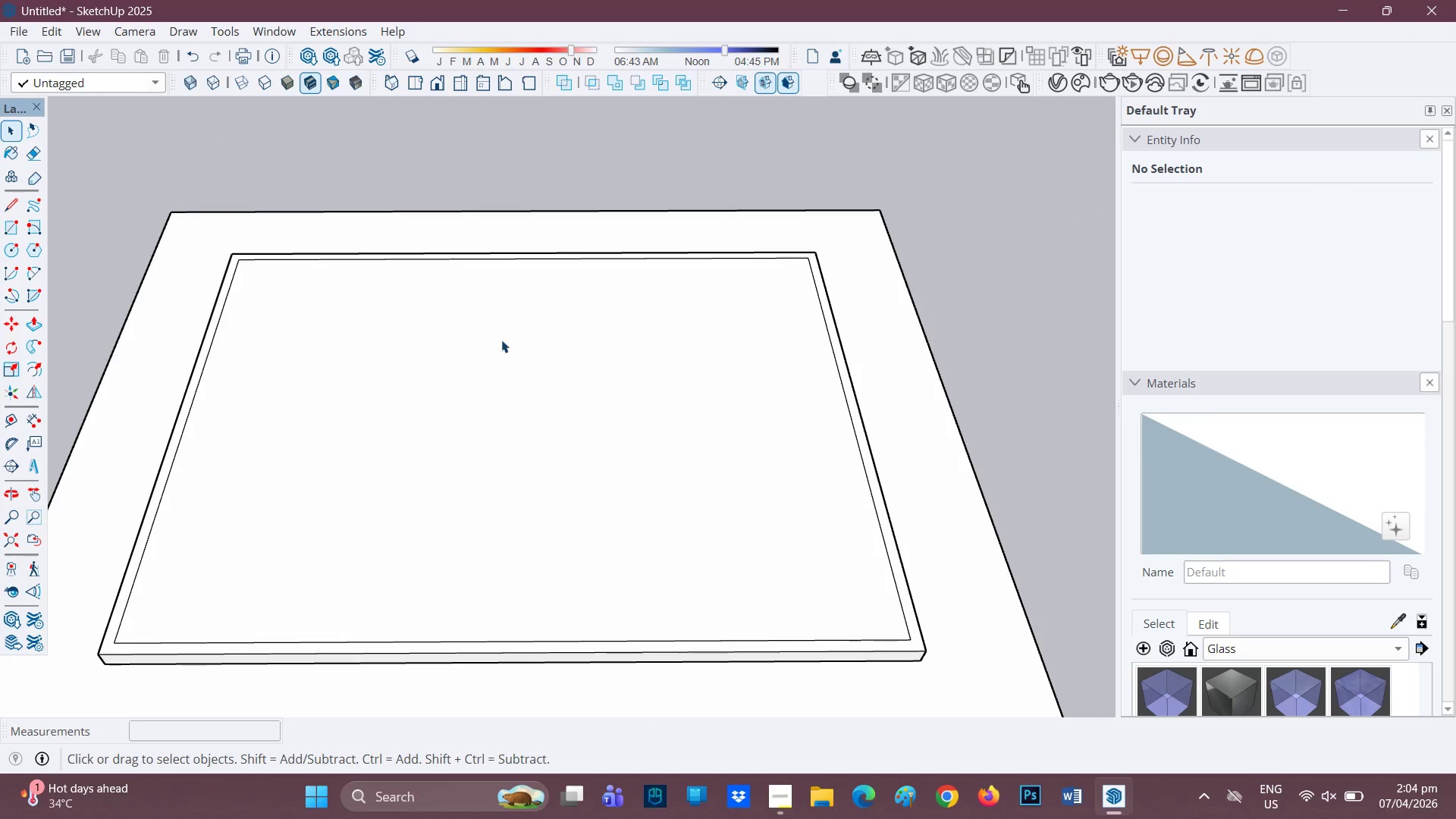 
scroll: coordinate [508, 350], scroll_direction: up, amount: 2.0
 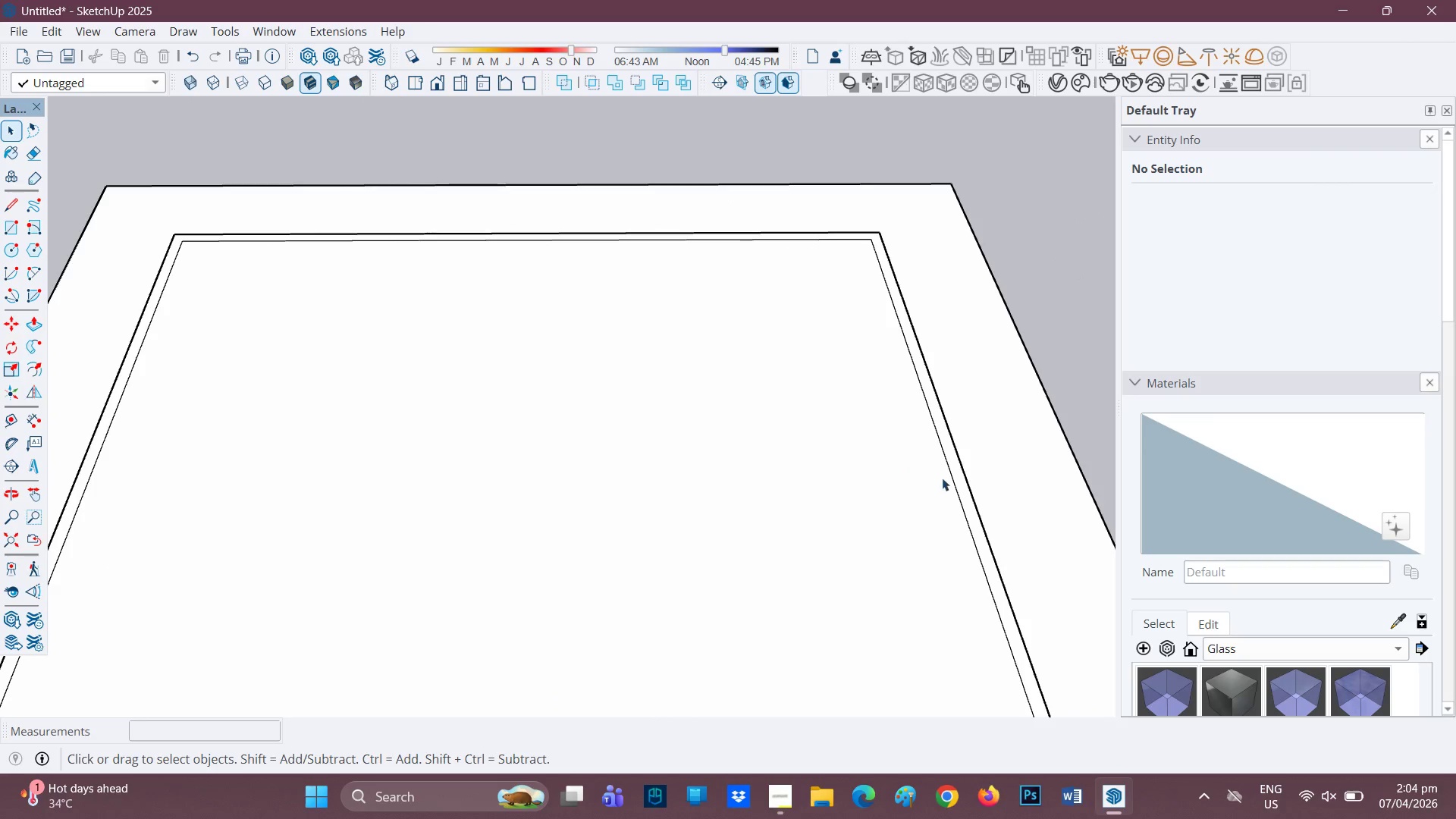 
key(Space)
 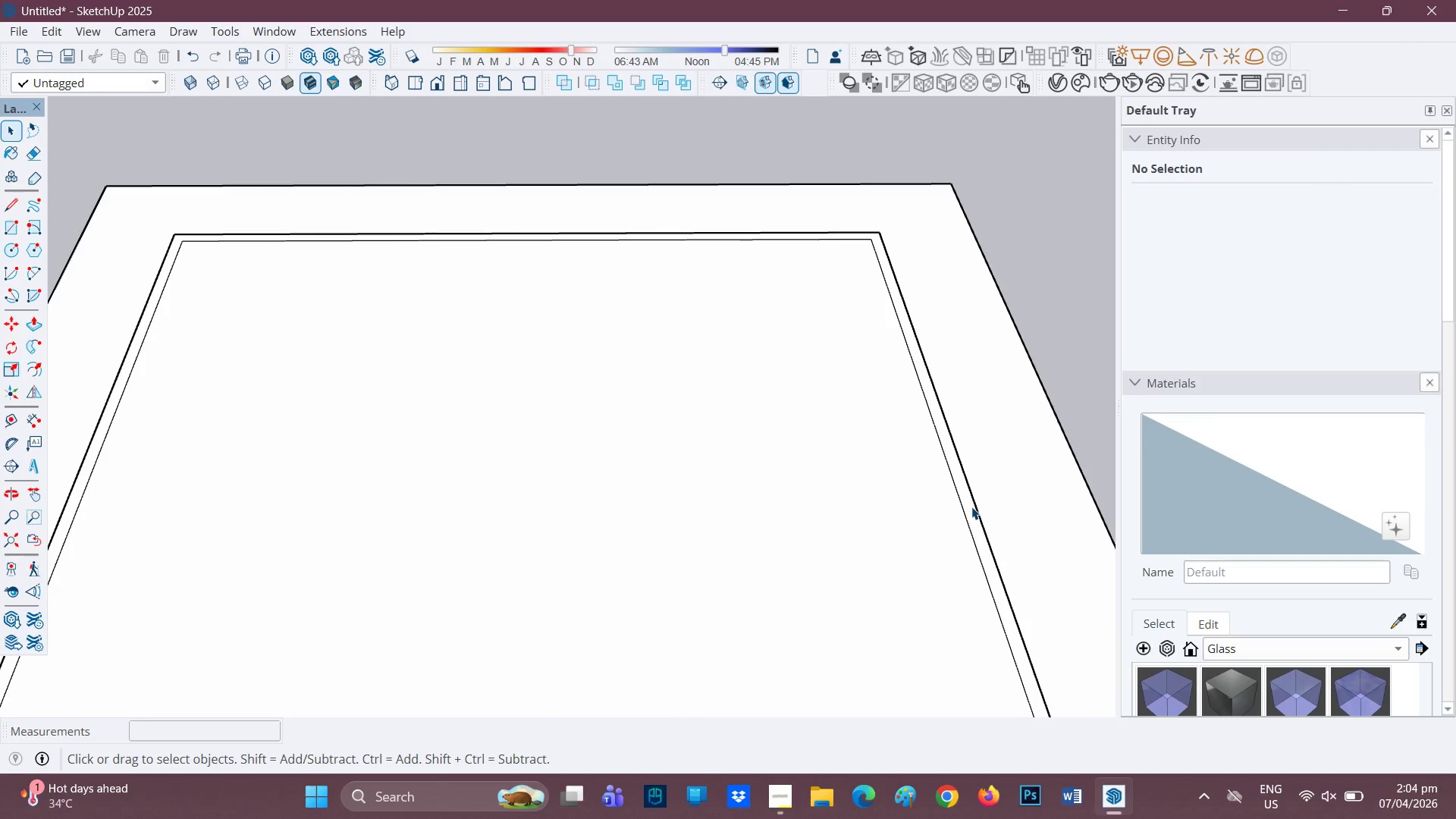 
left_click([971, 507])
 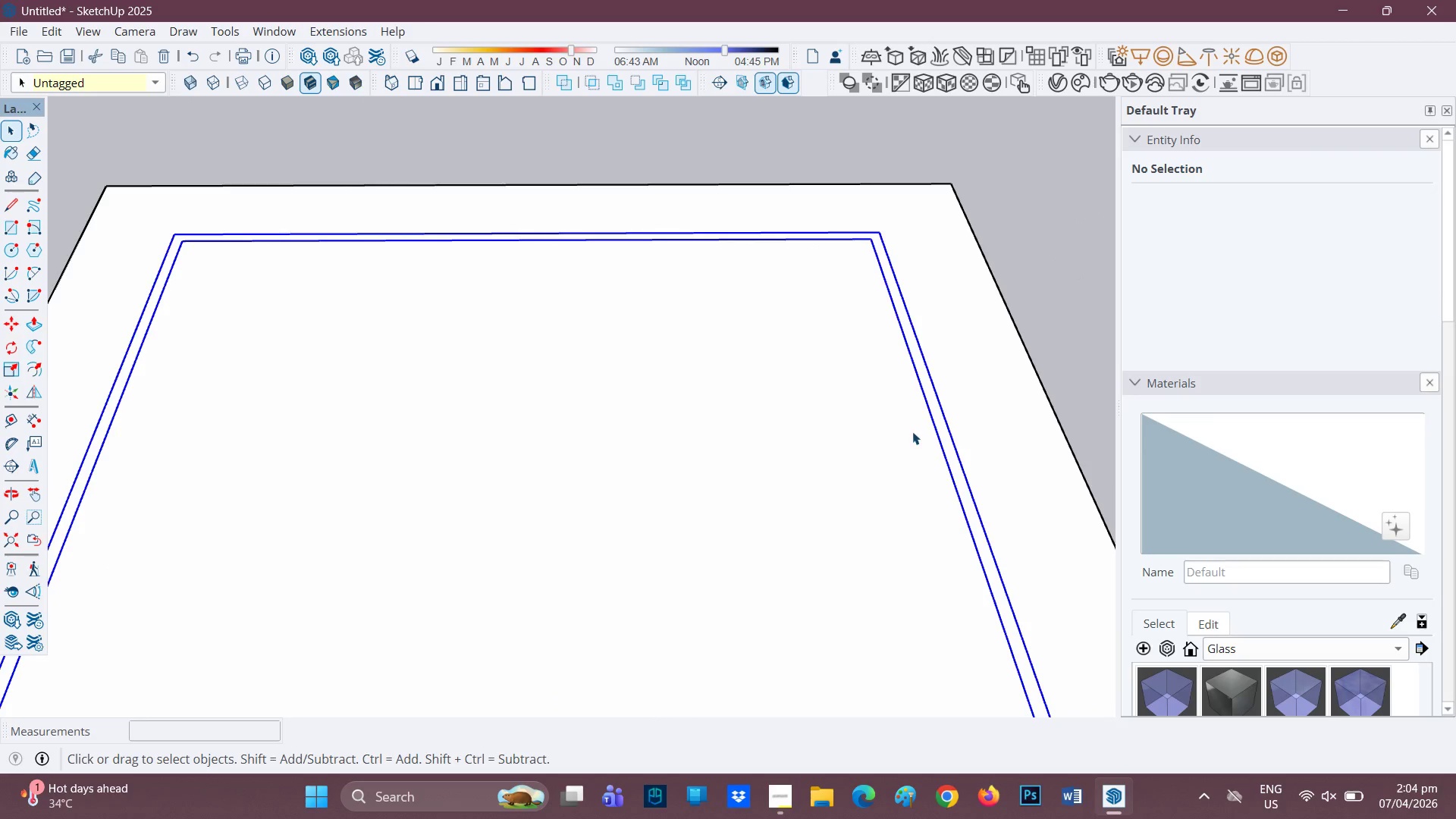 
scroll: coordinate [906, 433], scroll_direction: down, amount: 3.0
 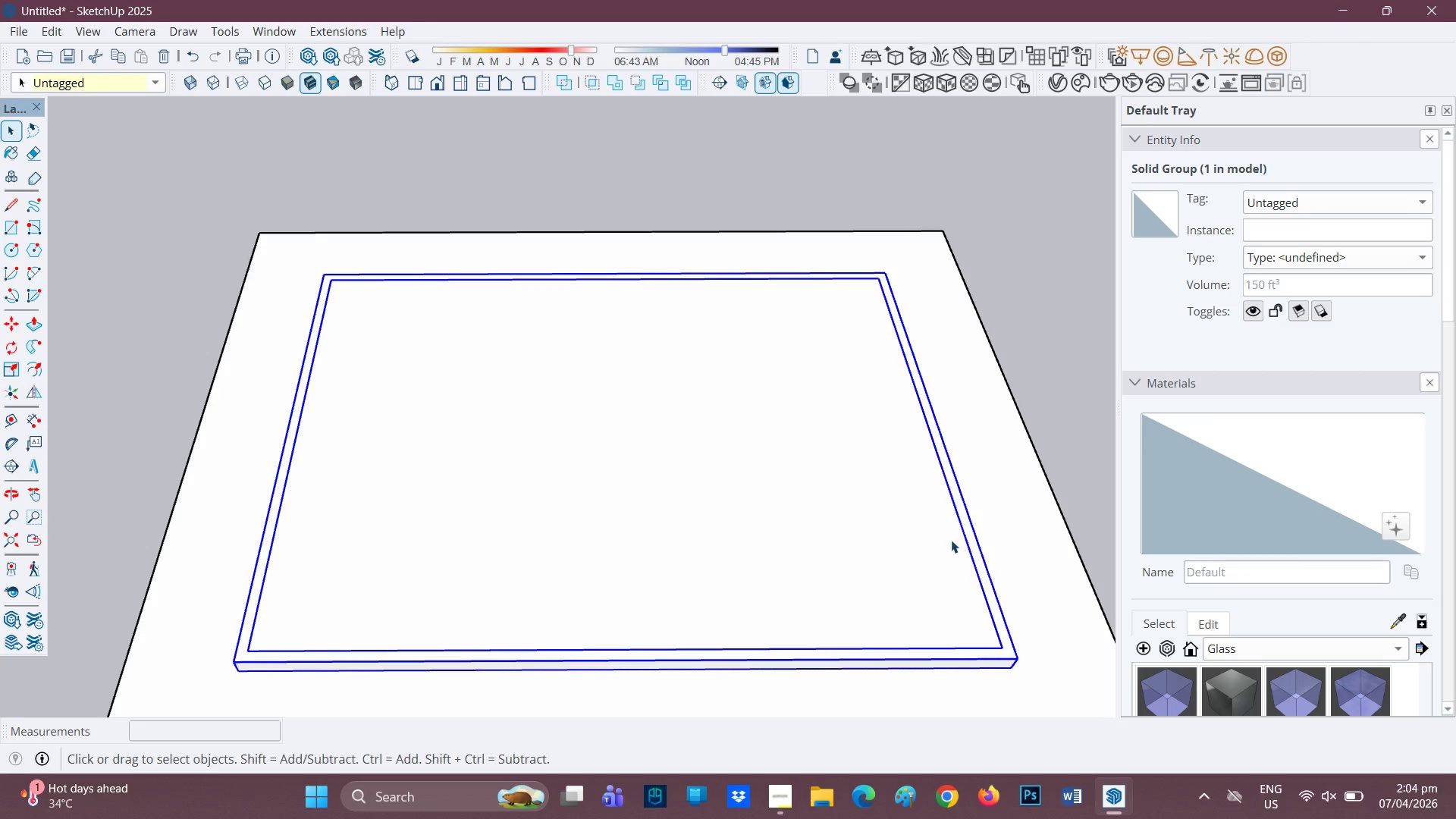 
left_click([746, 521])
 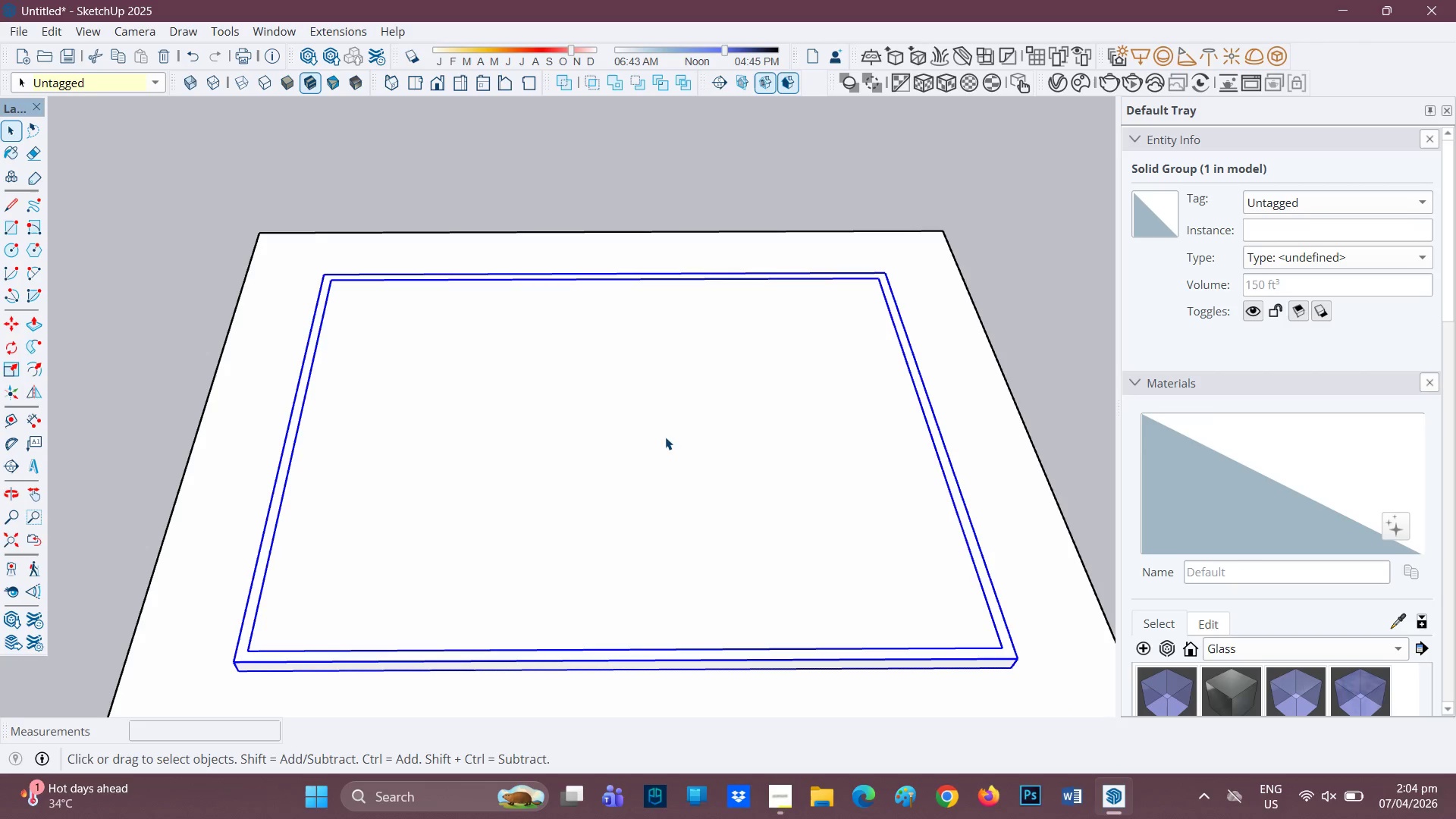 
double_click([665, 437])
 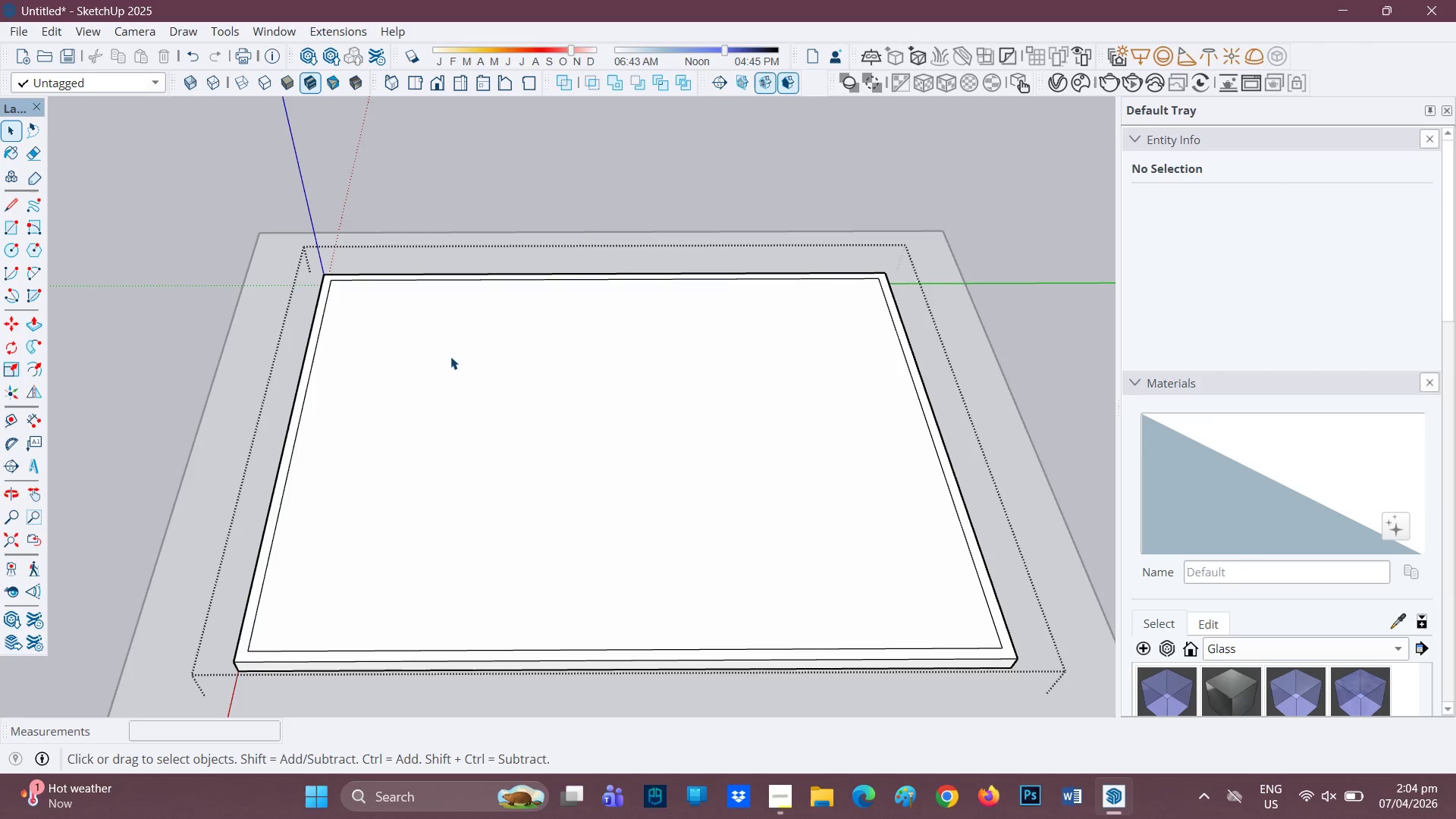 
scroll: coordinate [356, 297], scroll_direction: up, amount: 1.0
 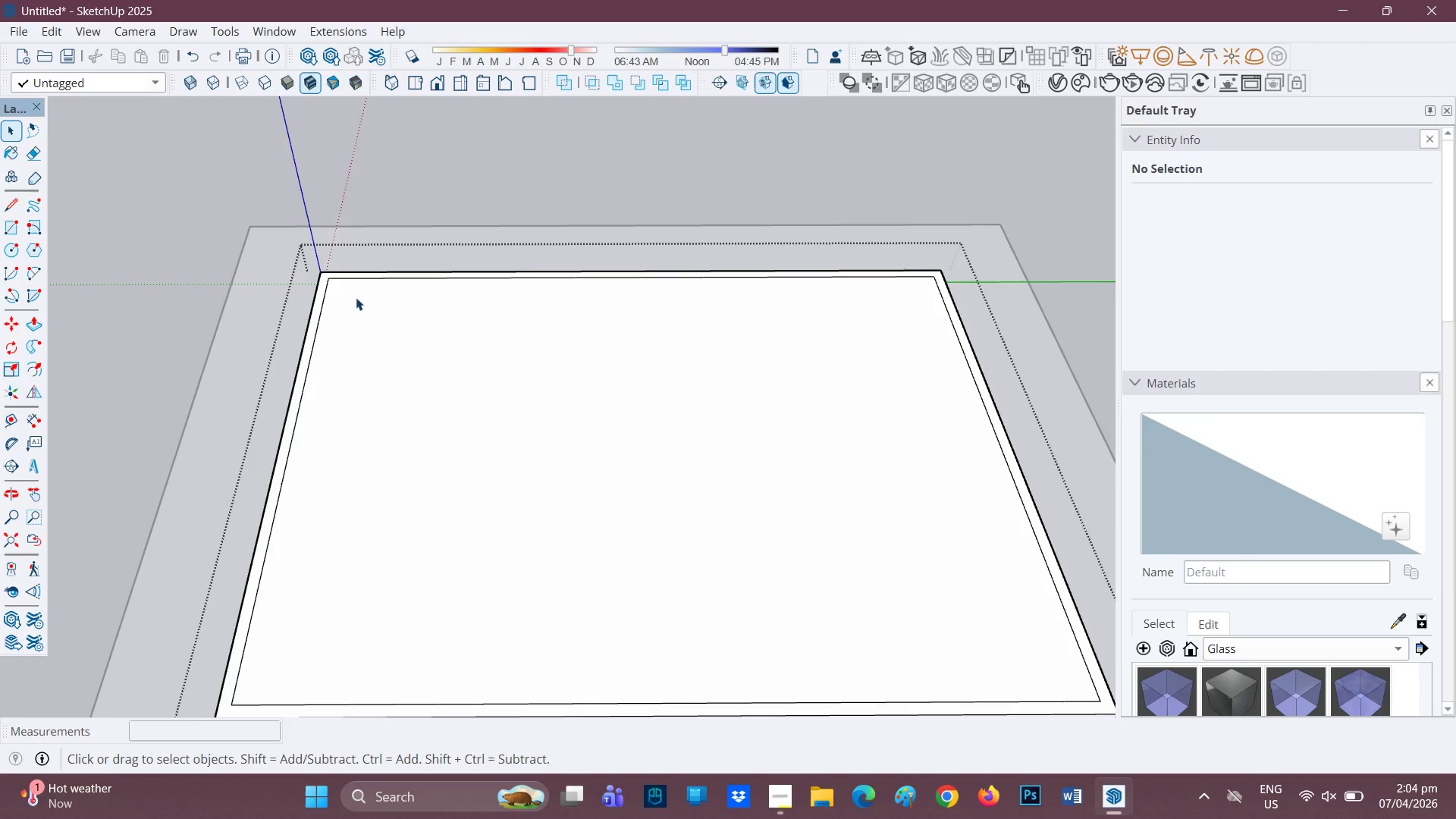 
scroll: coordinate [362, 307], scroll_direction: down, amount: 1.0
 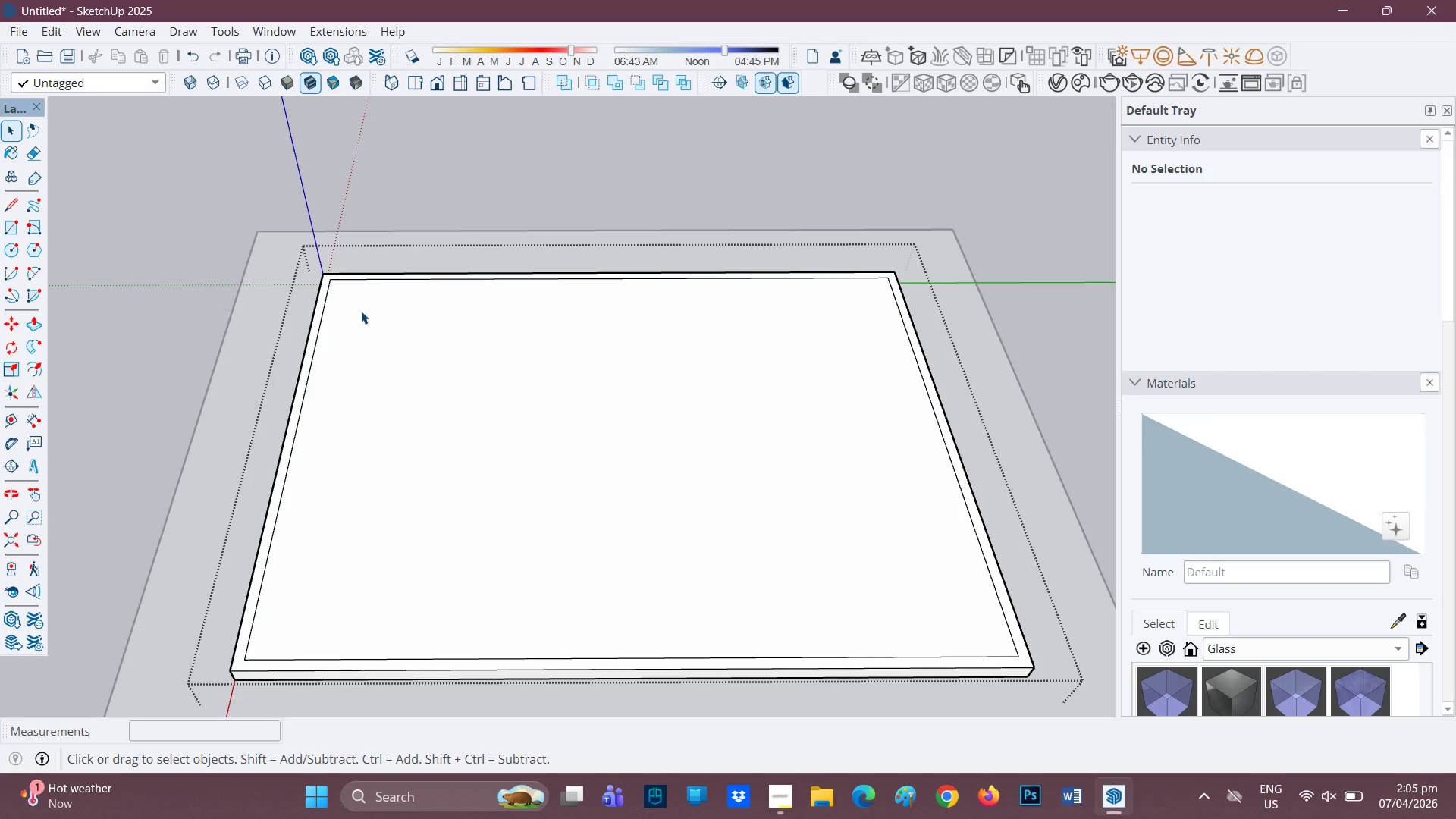 
wait(19.78)
 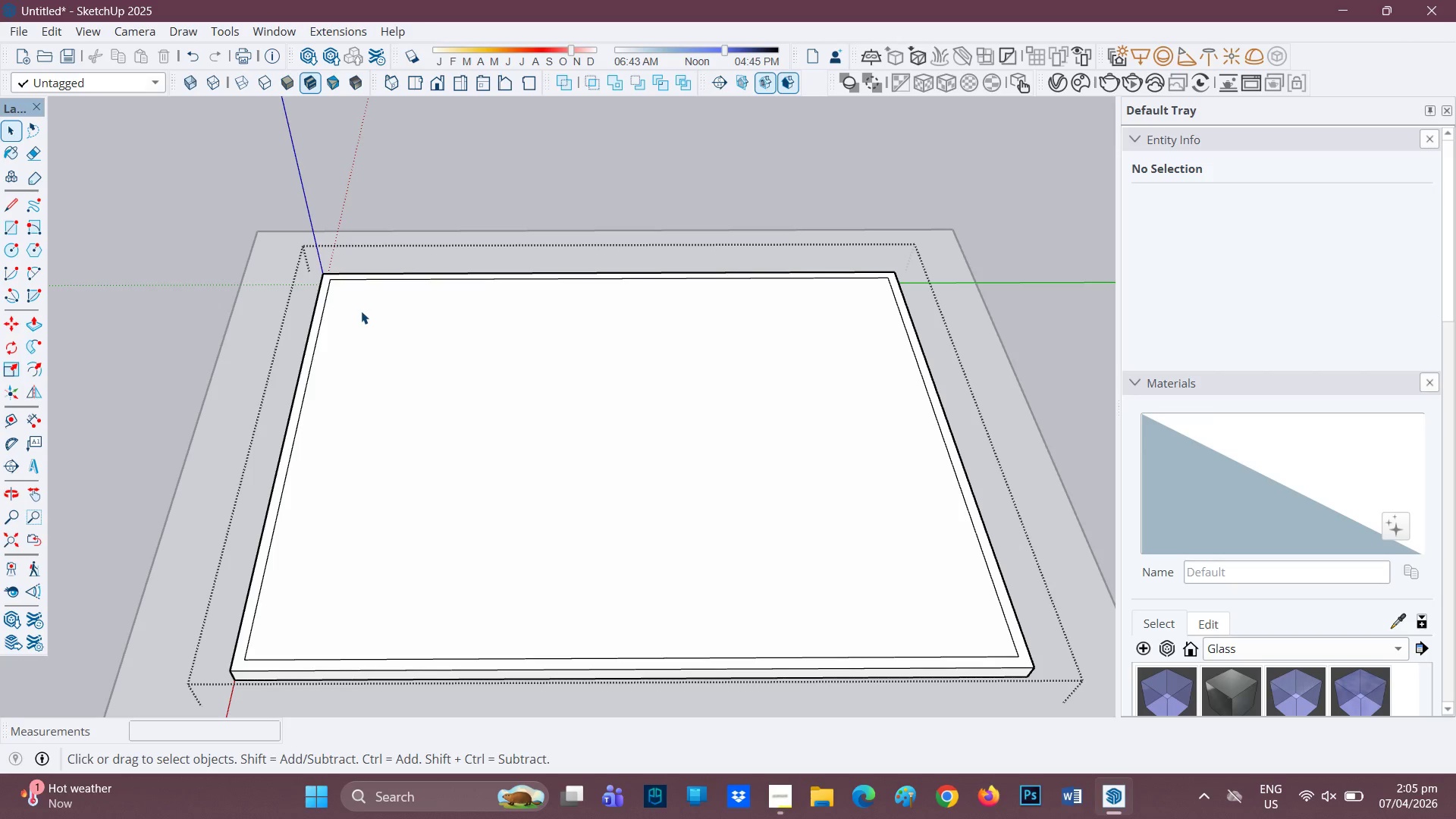 
scroll: coordinate [504, 442], scroll_direction: up, amount: 1.0
 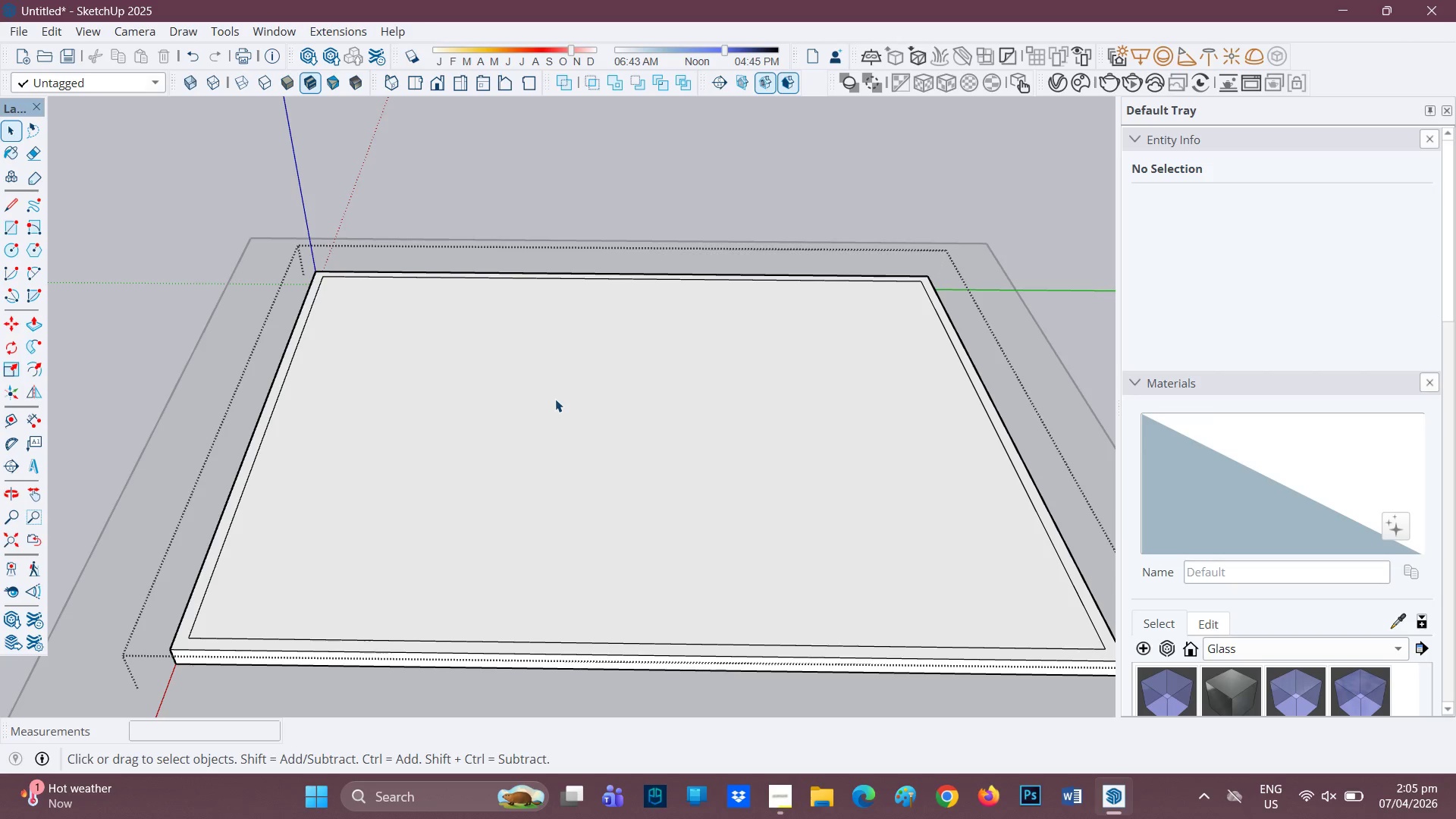 
wait(21.87)
 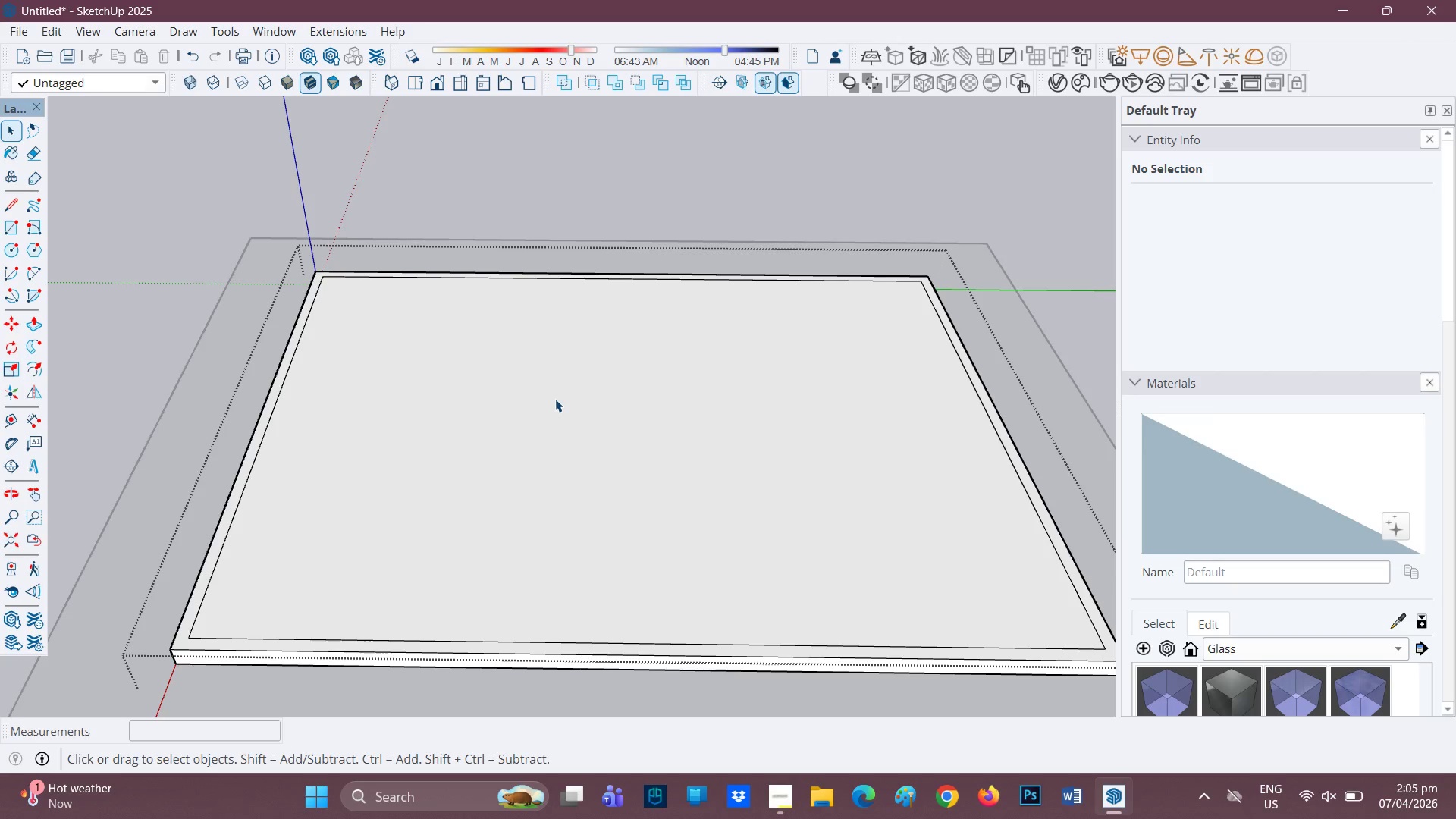 
scroll: coordinate [351, 504], scroll_direction: down, amount: 3.0
 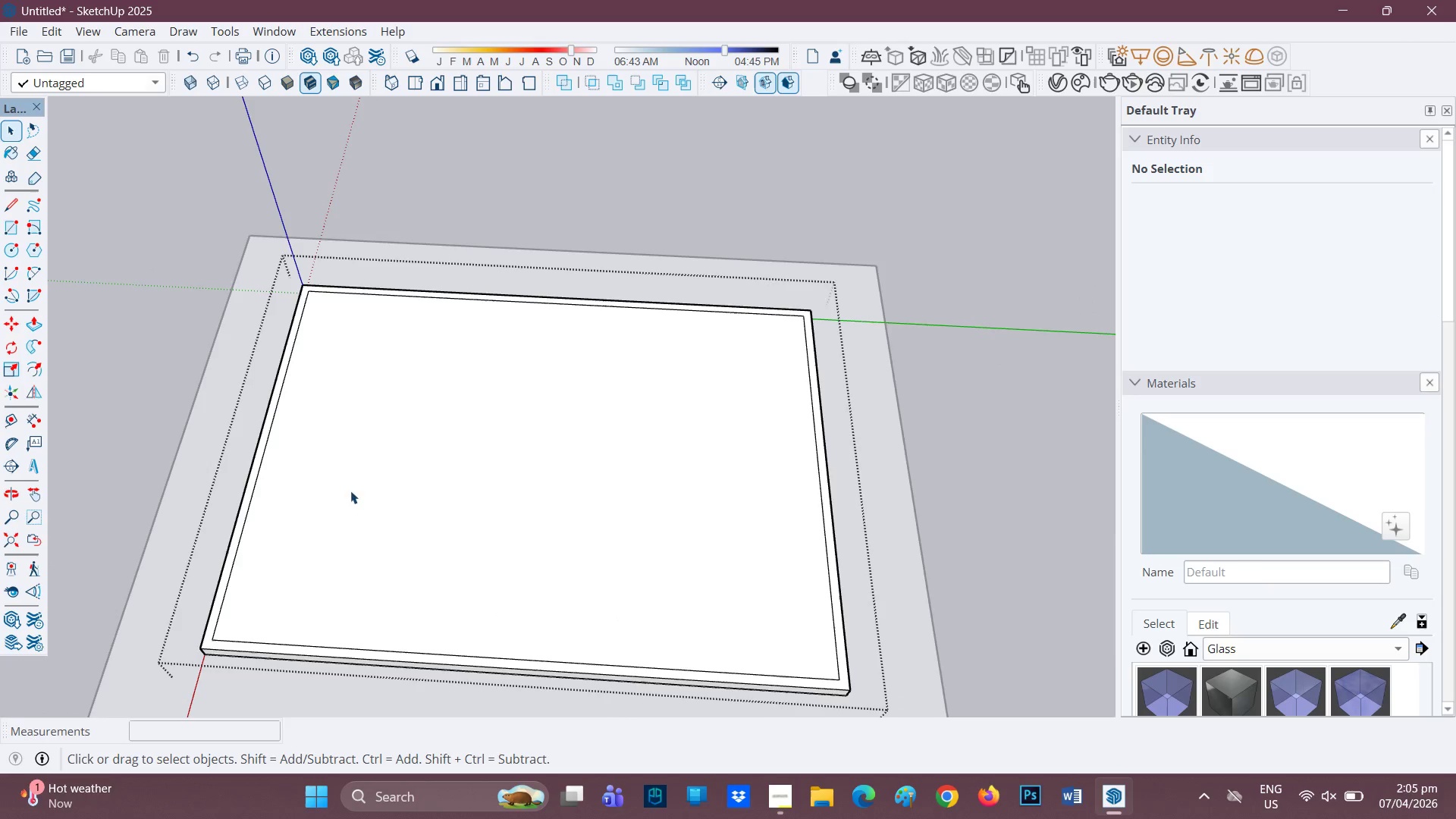 
scroll: coordinate [348, 472], scroll_direction: up, amount: 1.0
 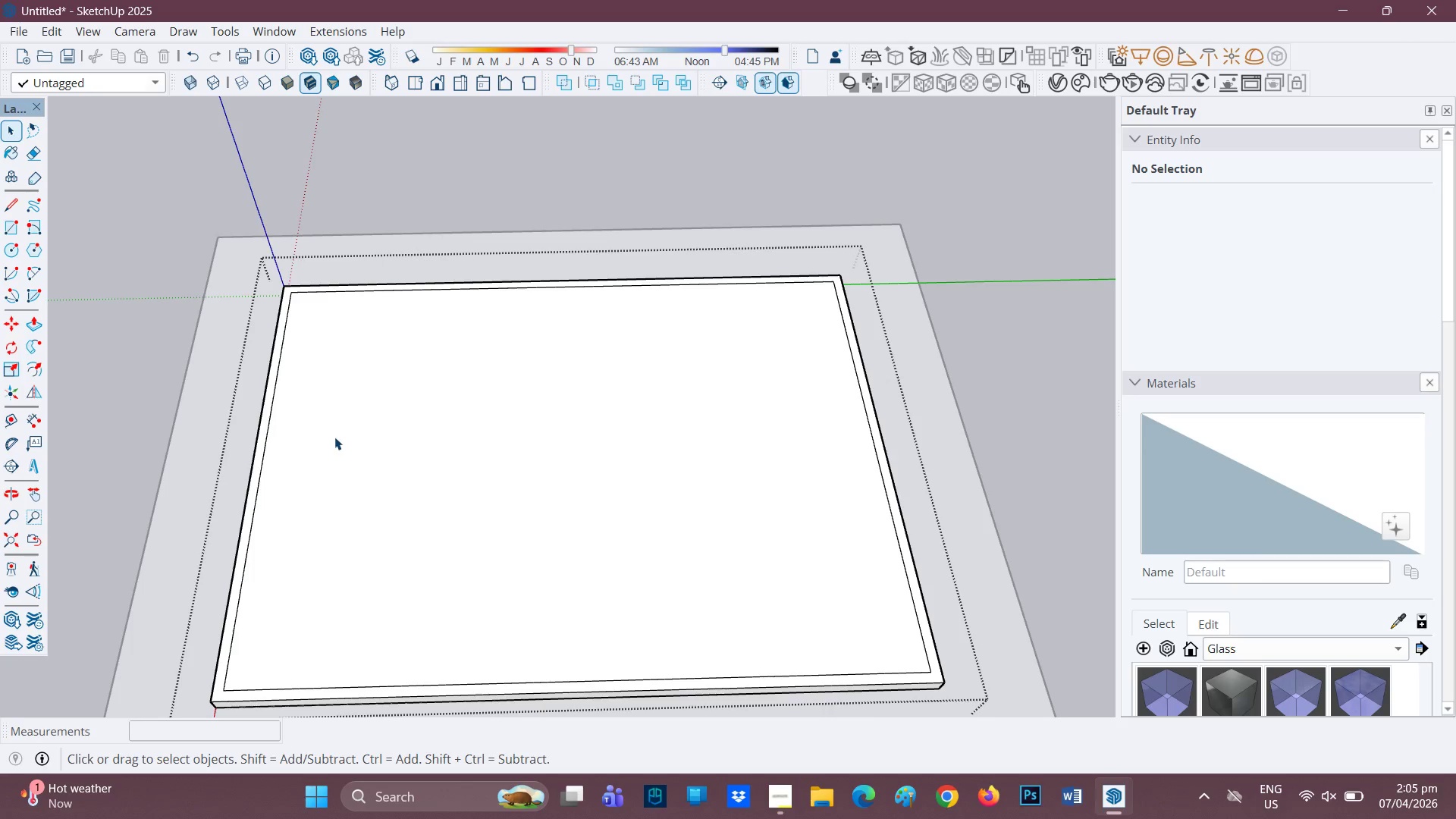 
key(R)
 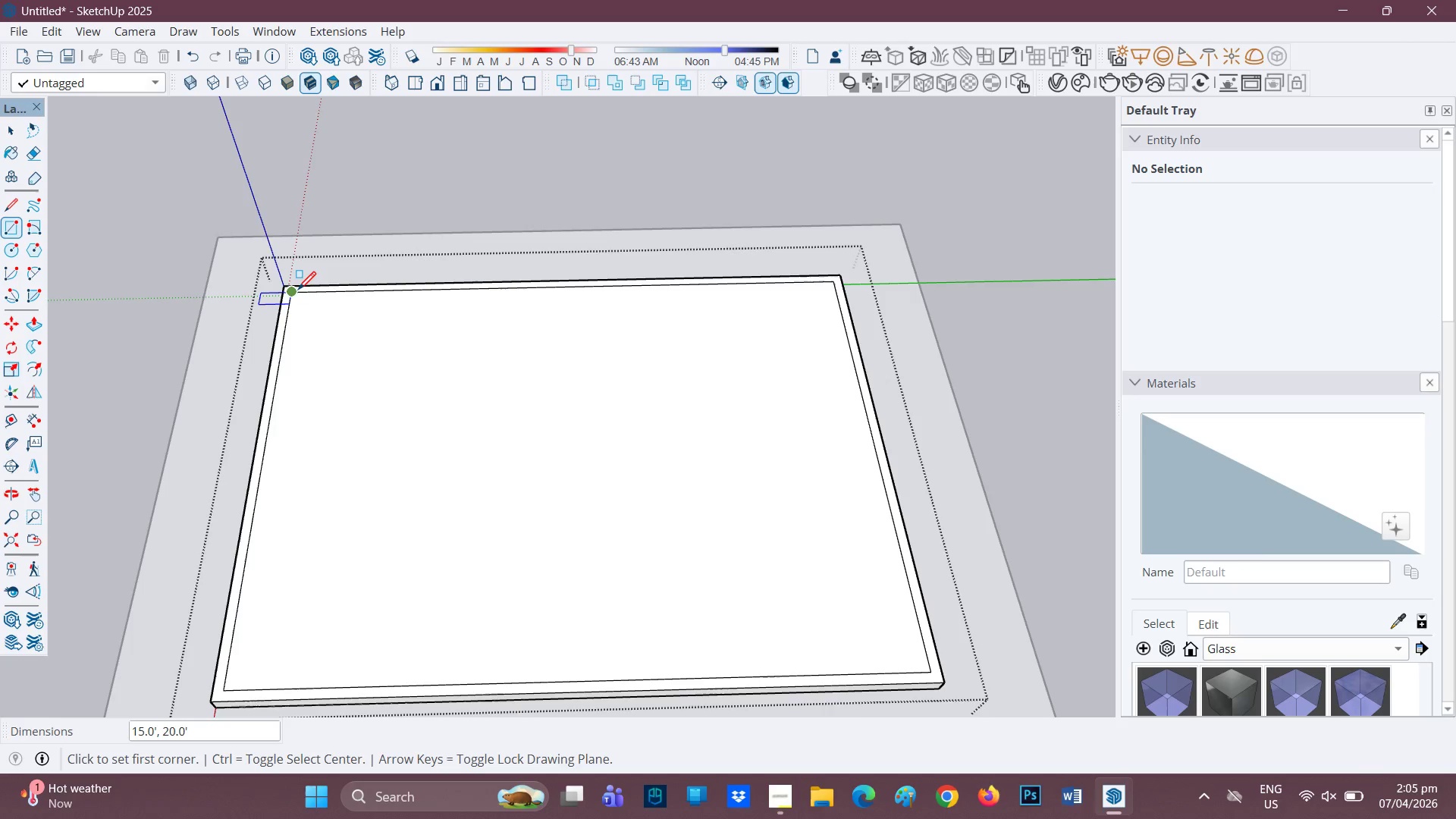 
wait(6.34)
 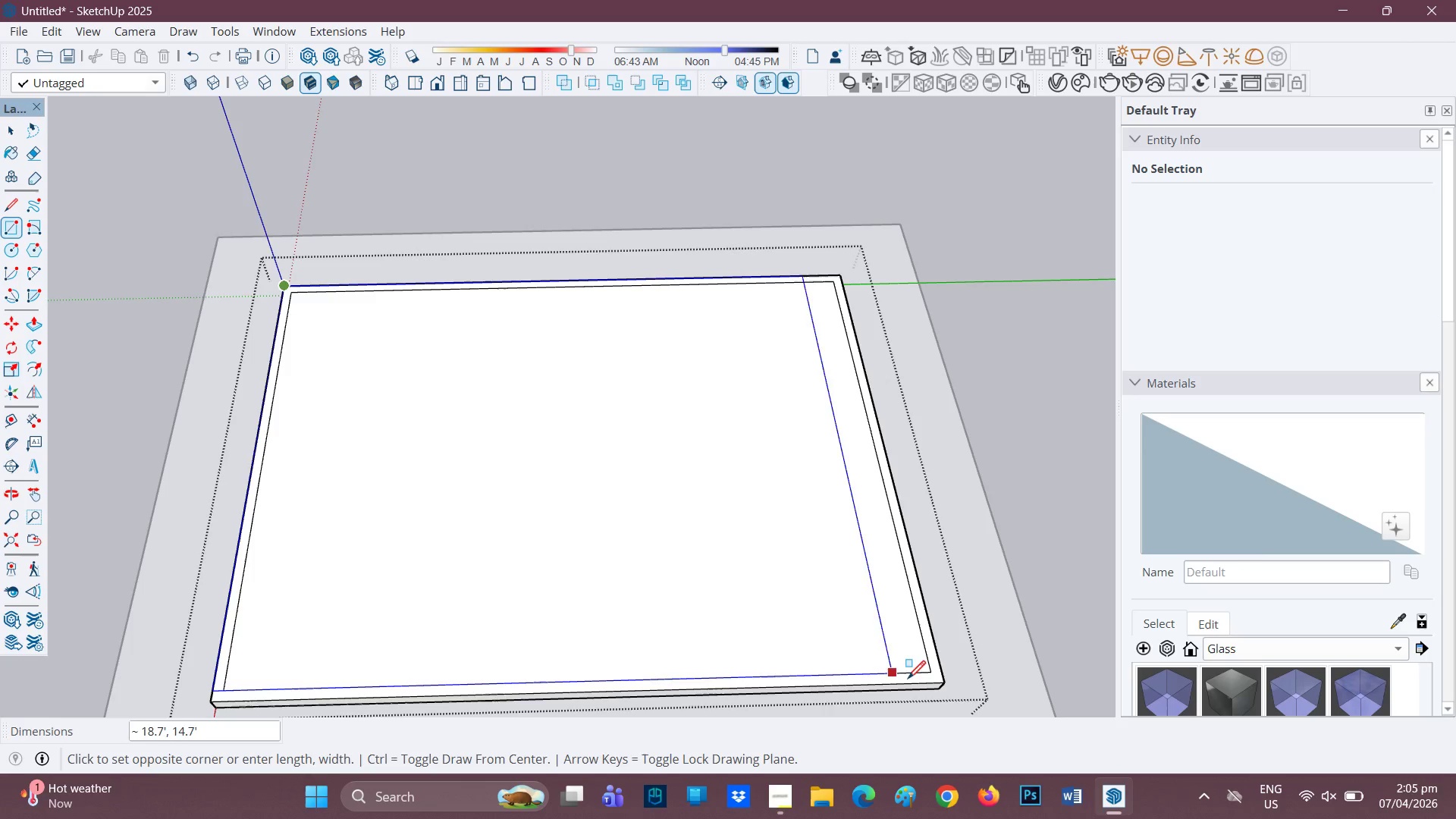 
left_click([927, 672])
 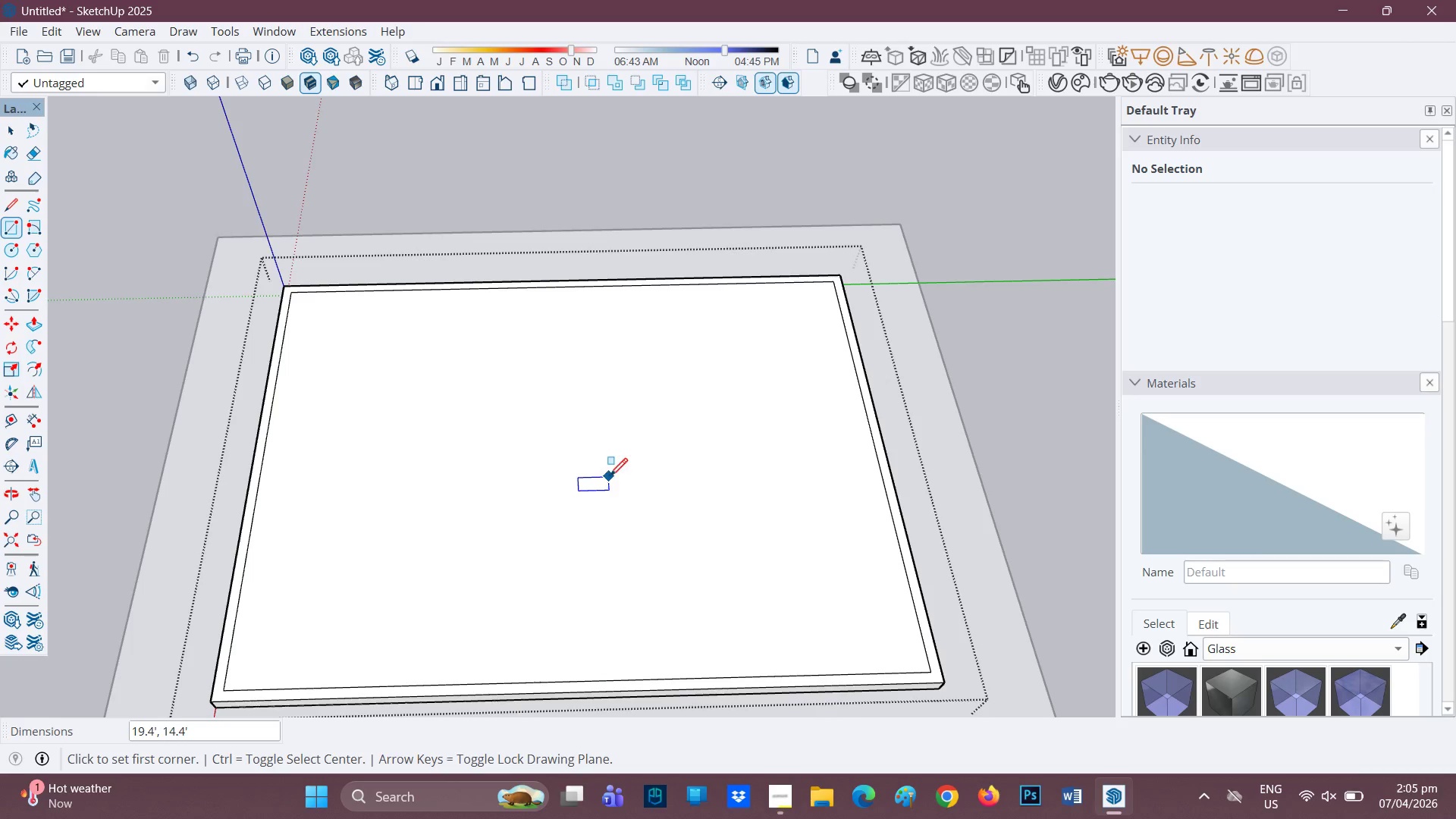 
key(Space)
 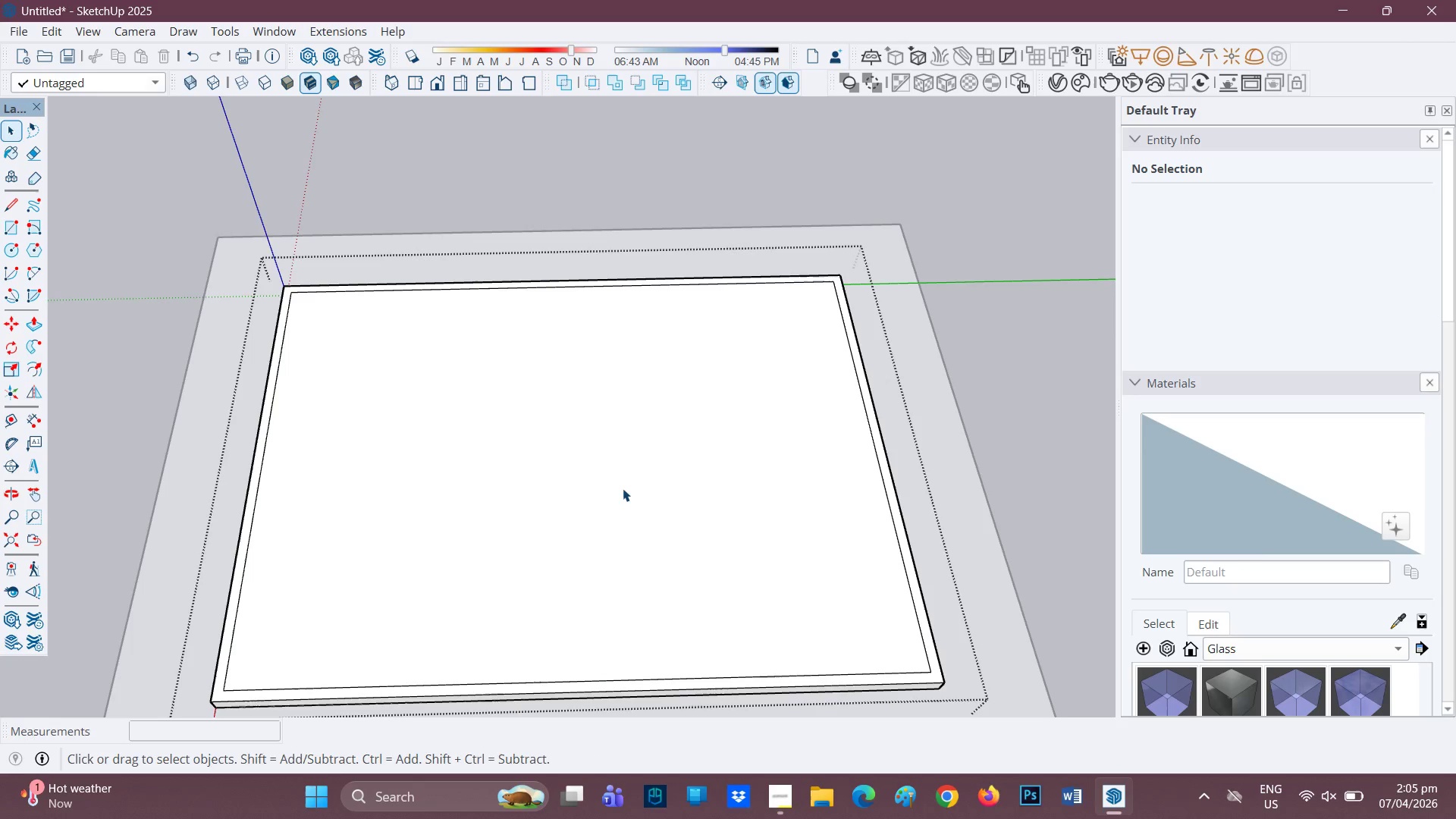 
left_click([623, 488])
 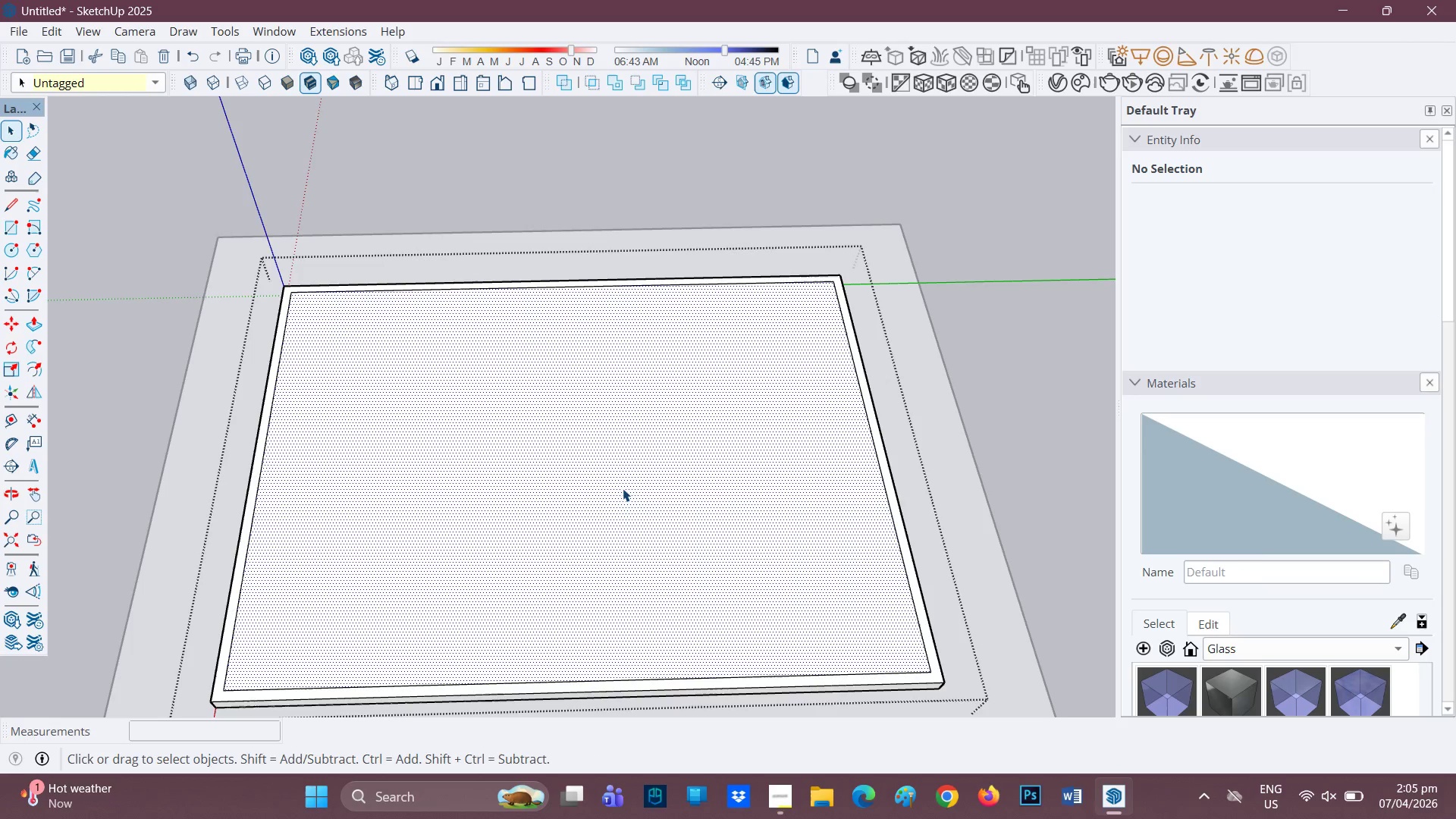 
right_click([623, 488])
 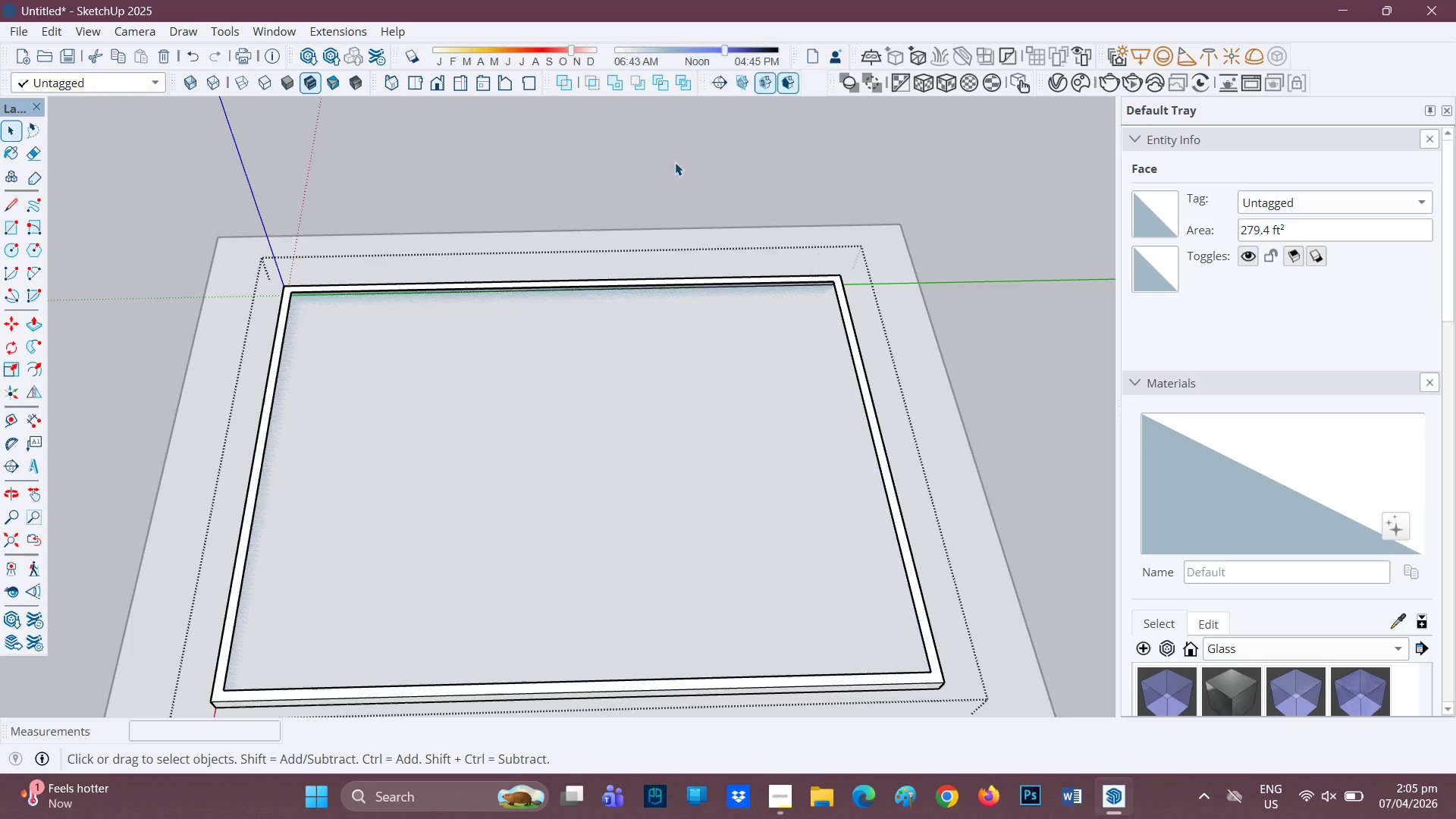 
scroll: coordinate [849, 553], scroll_direction: up, amount: 1.0
 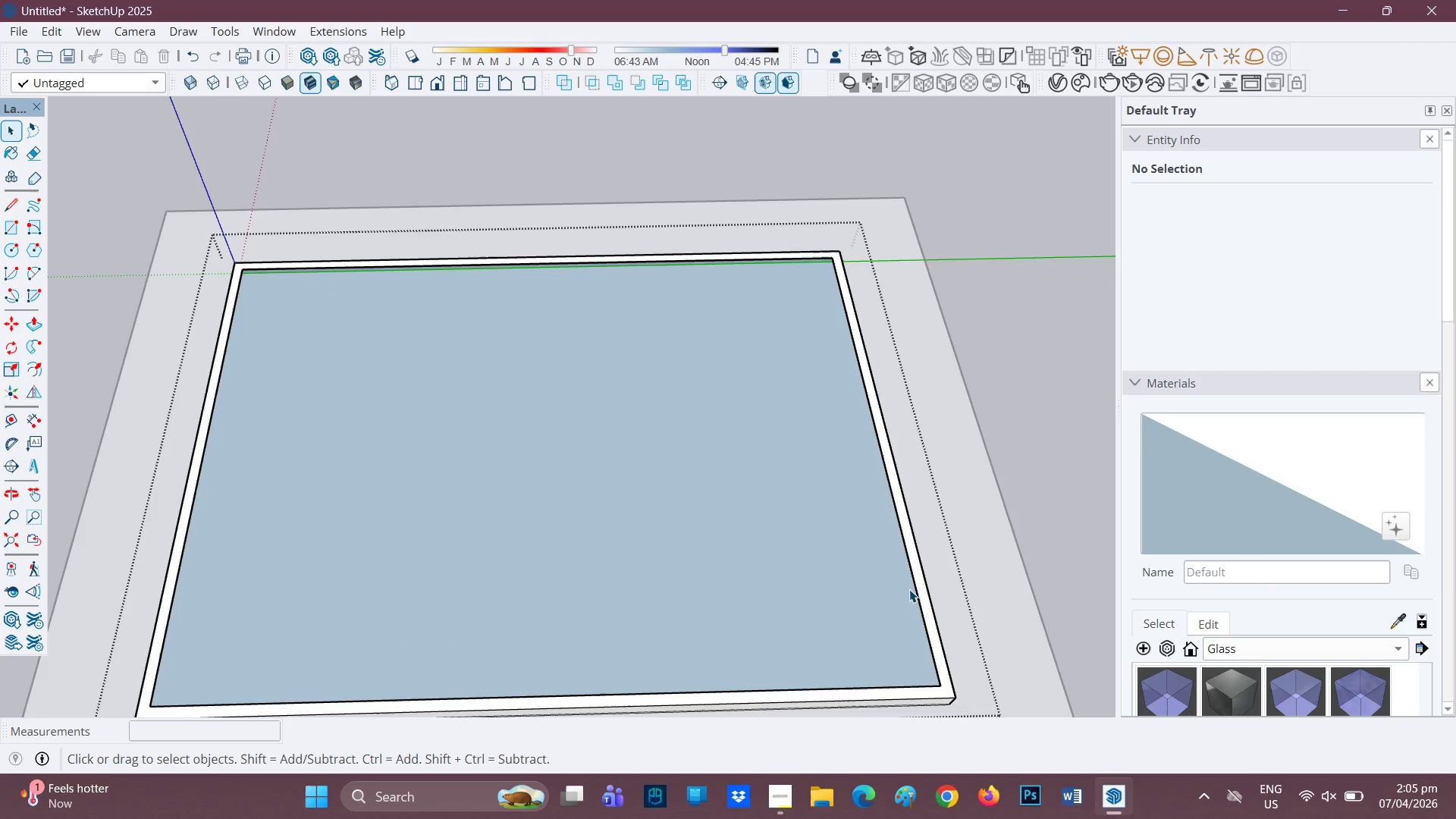 
scroll: coordinate [906, 578], scroll_direction: down, amount: 2.0
 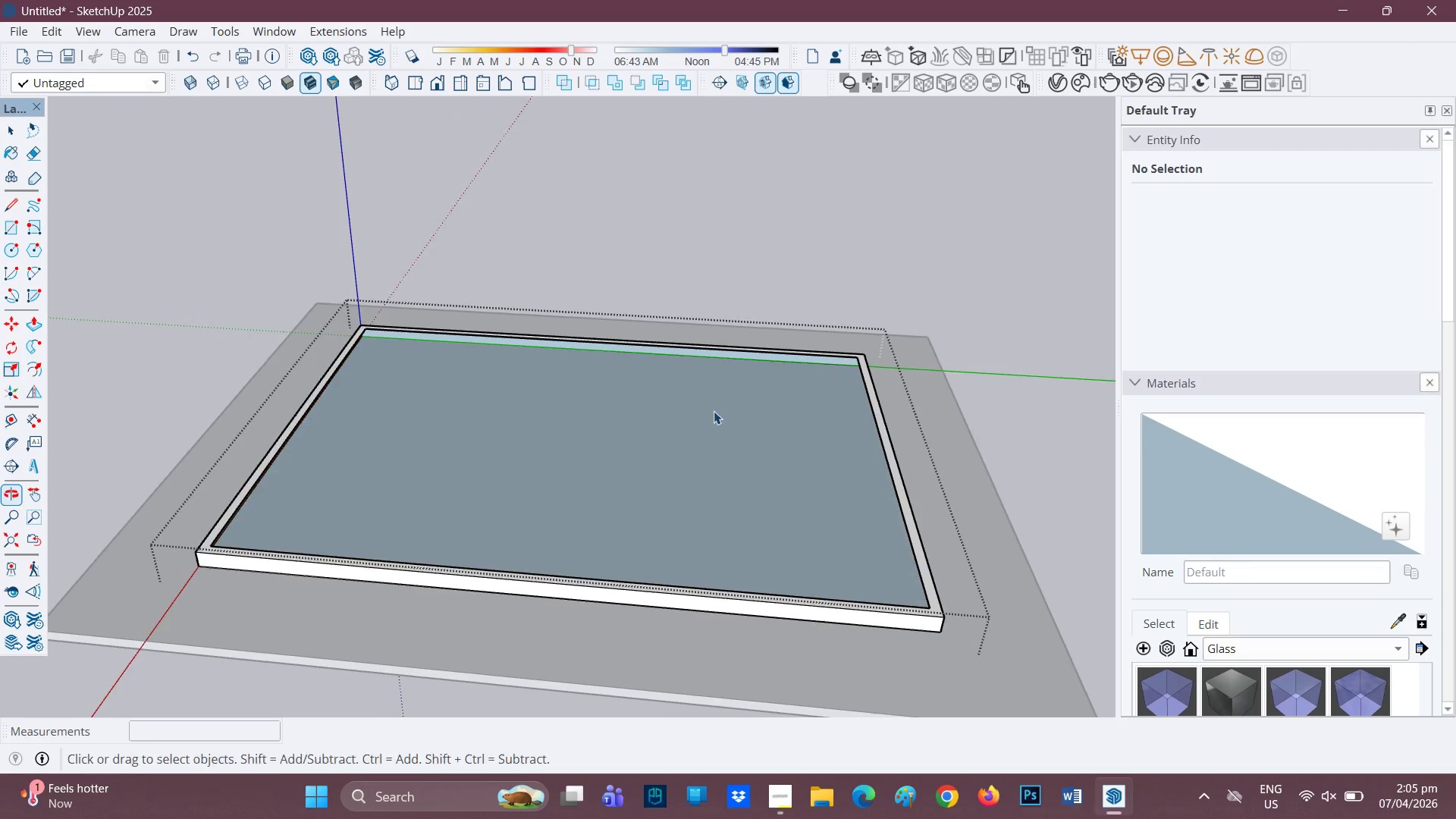 
key(Control+ControlLeft)
 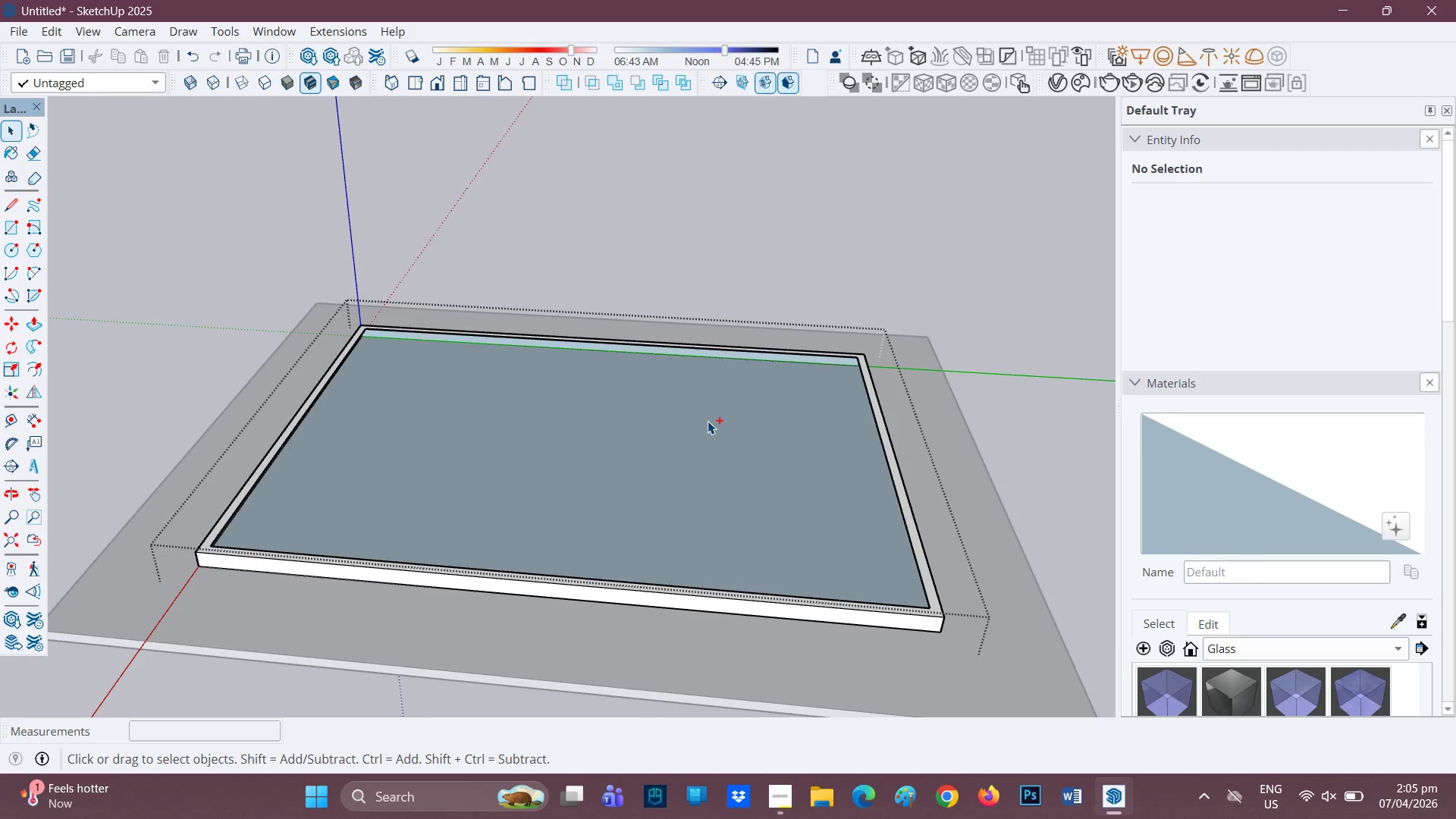 
key(Control+Z)
 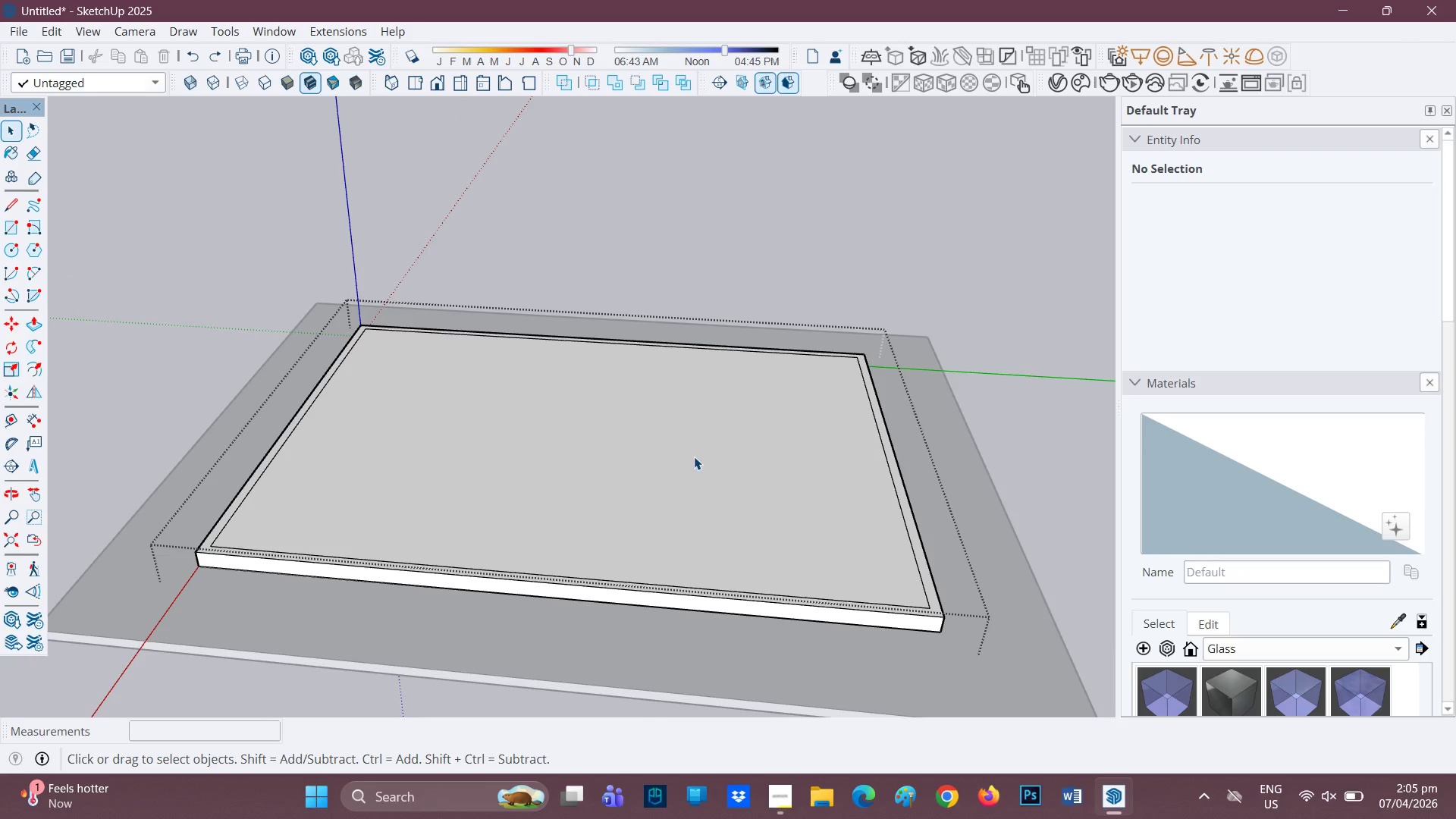 
key(Space)
 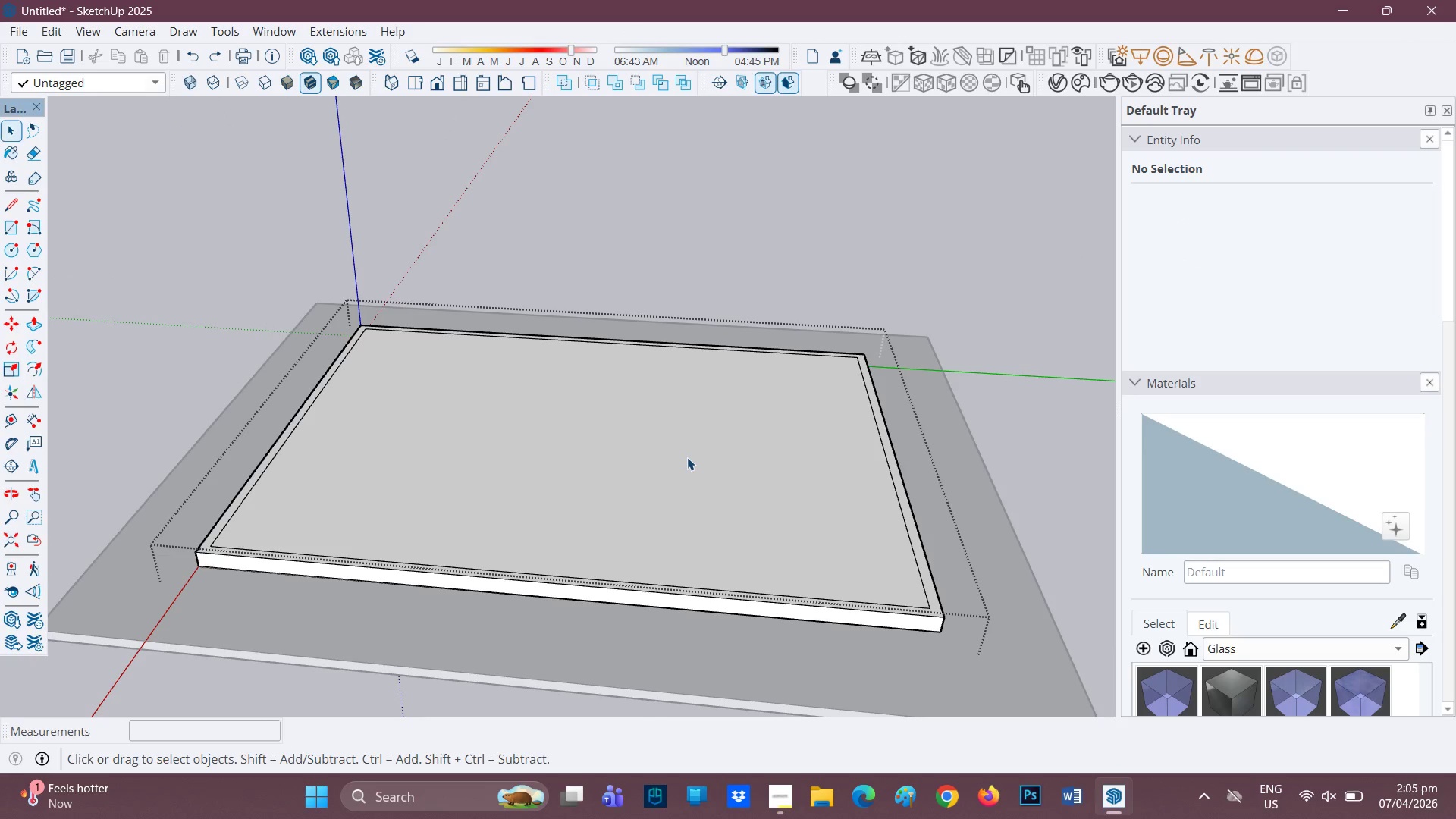 
left_click([687, 457])
 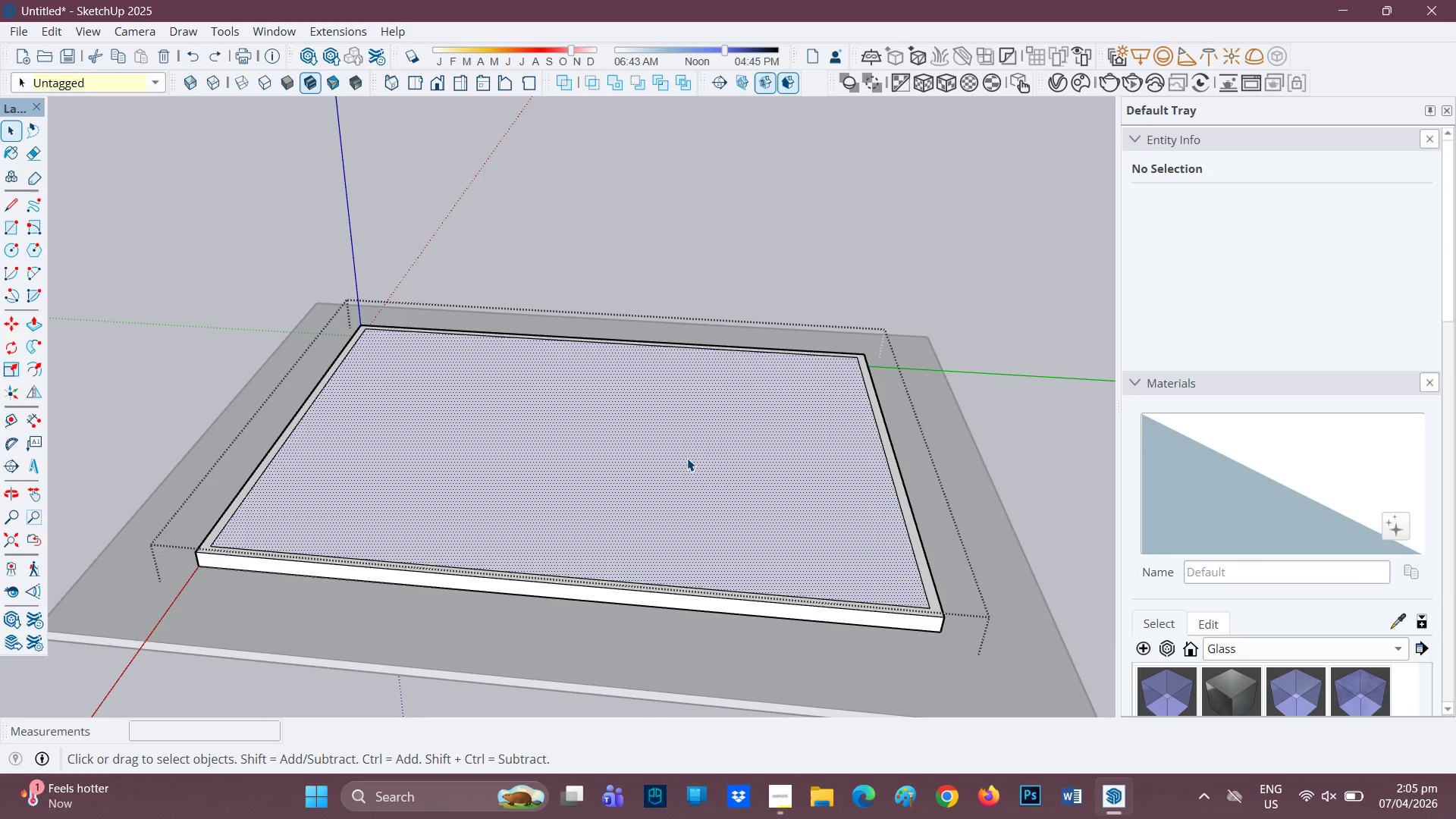 
key(Control+Z)
 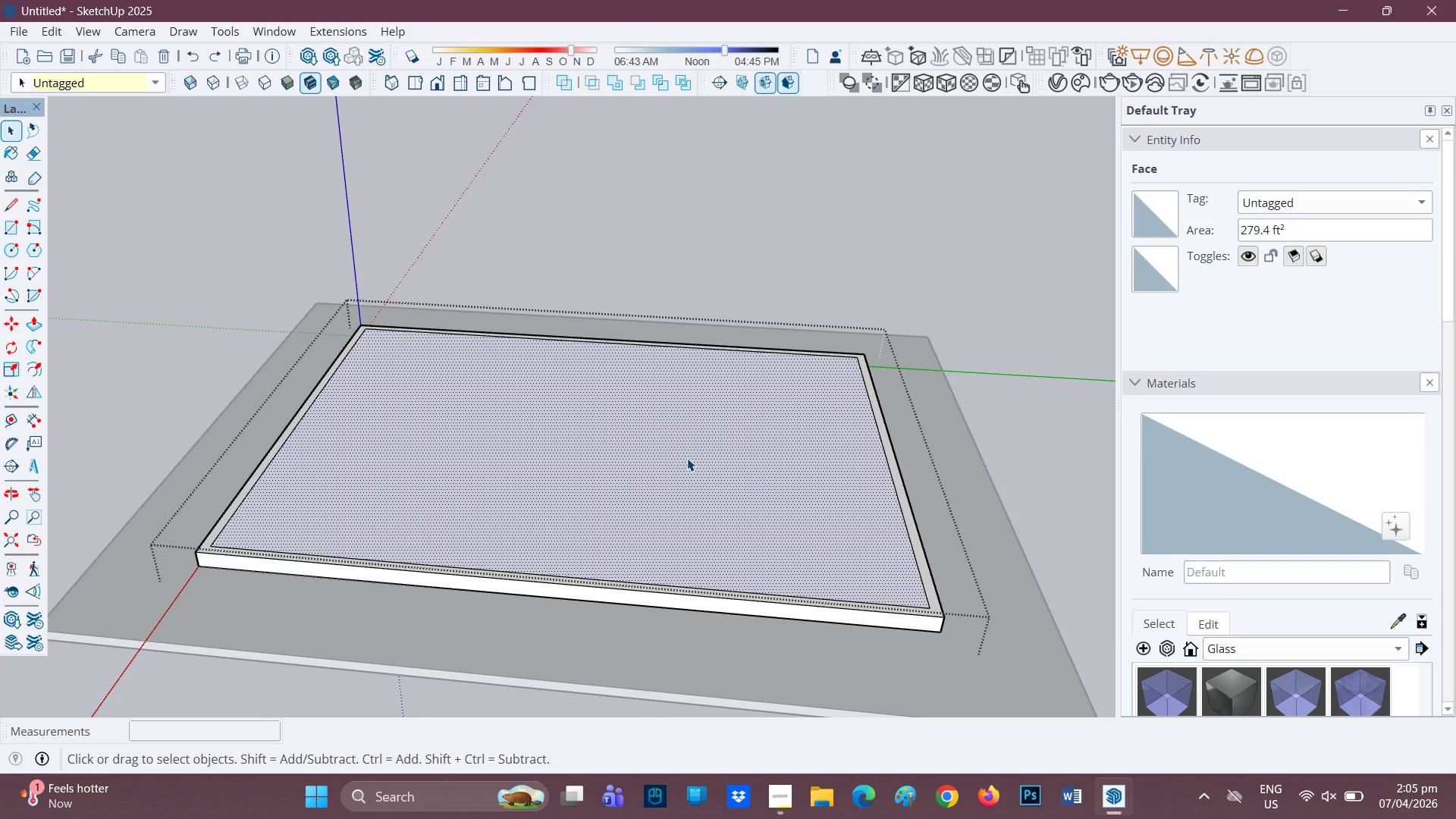 
key(Control+ControlLeft)
 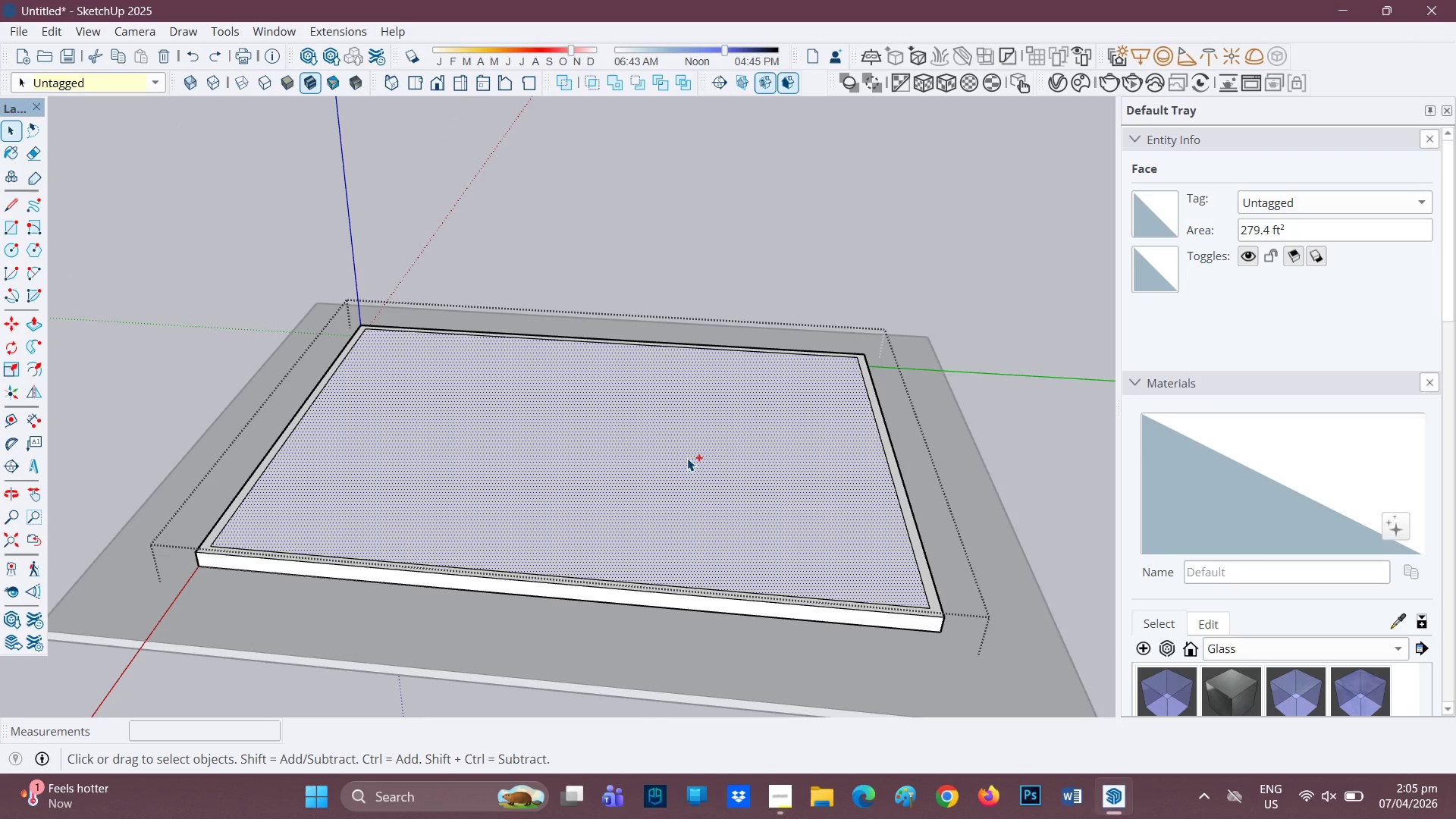 
key(Control+Z)
 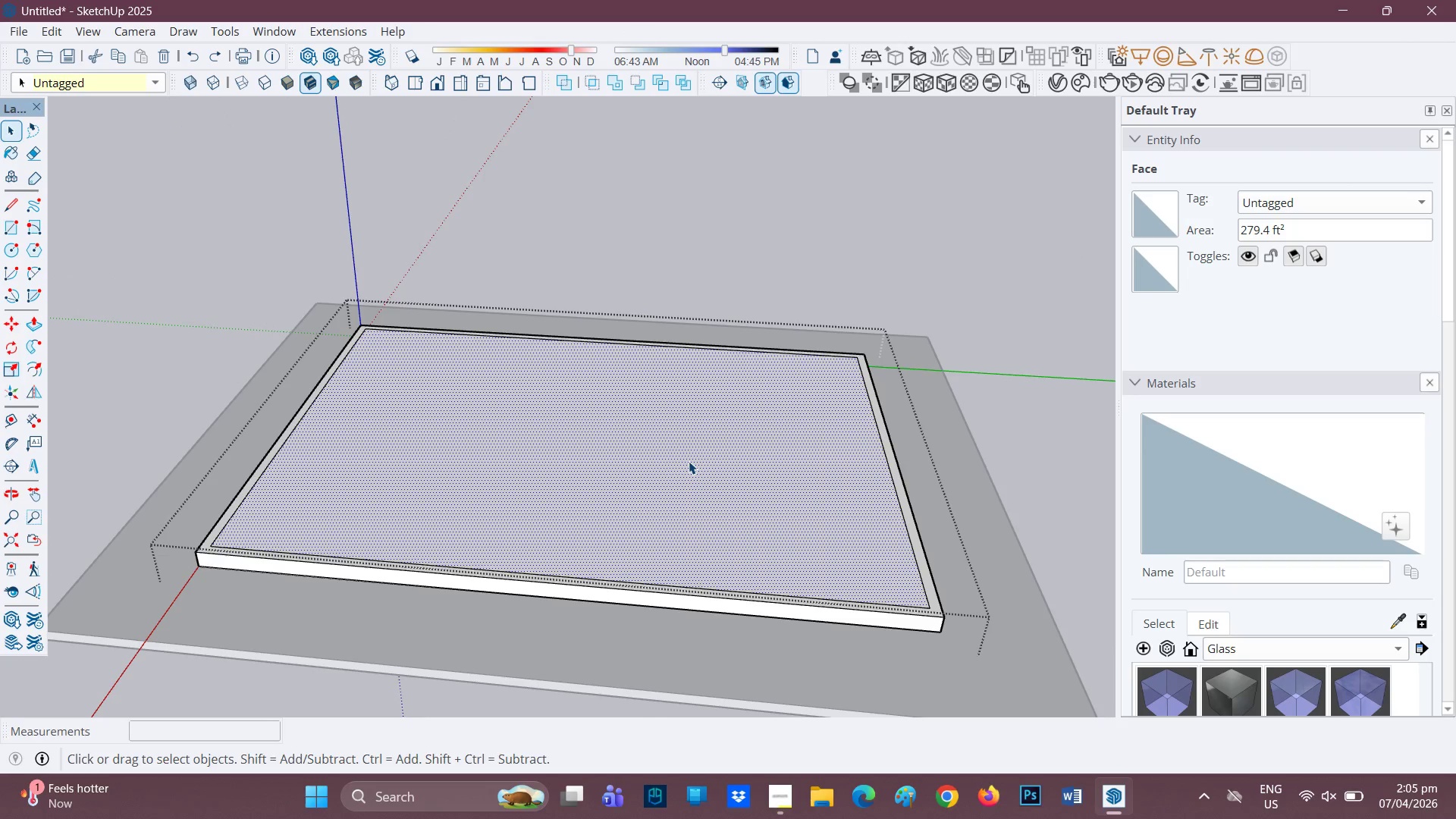 
key(Control+ControlLeft)
 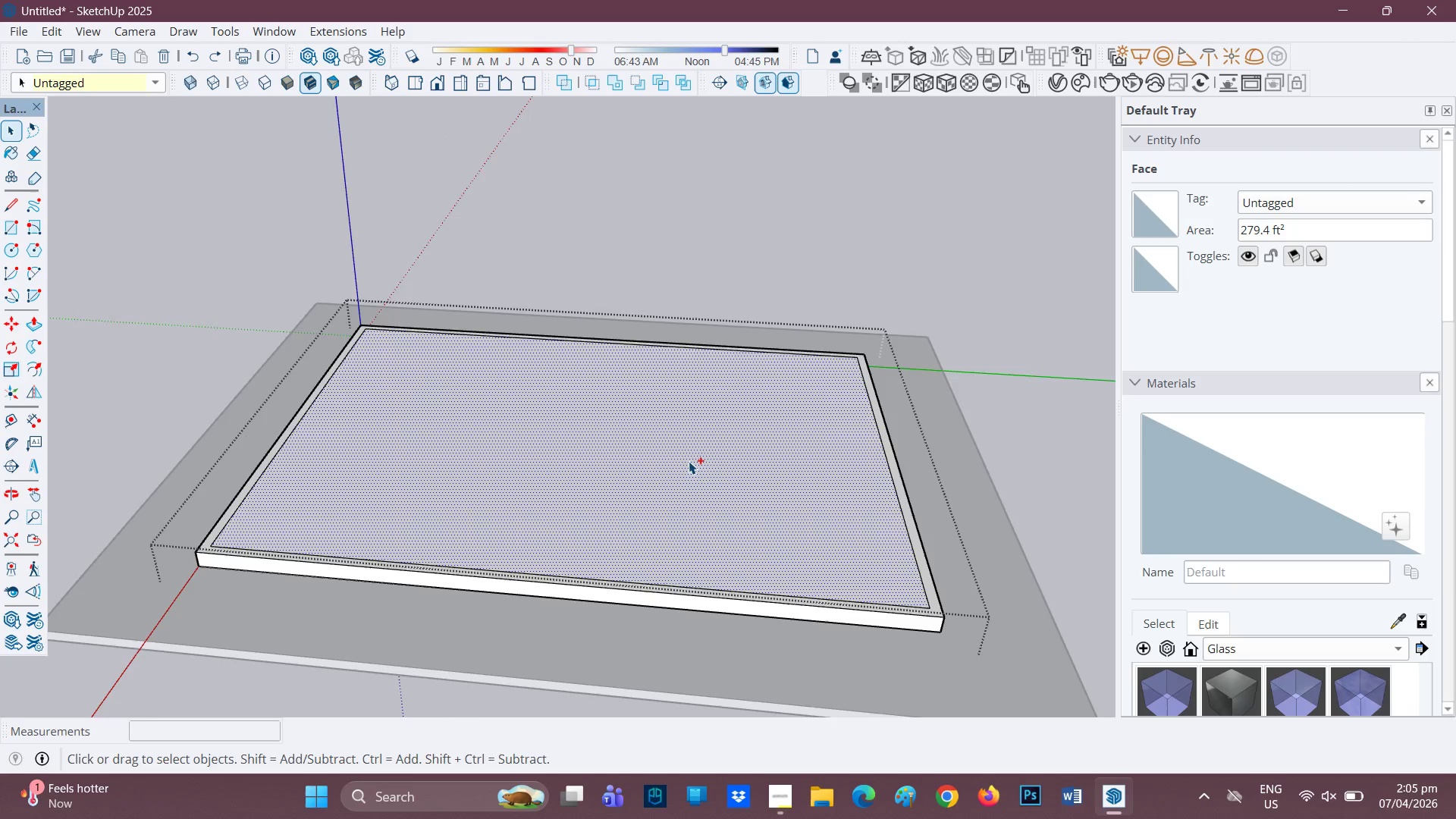 
key(Control+Z)
 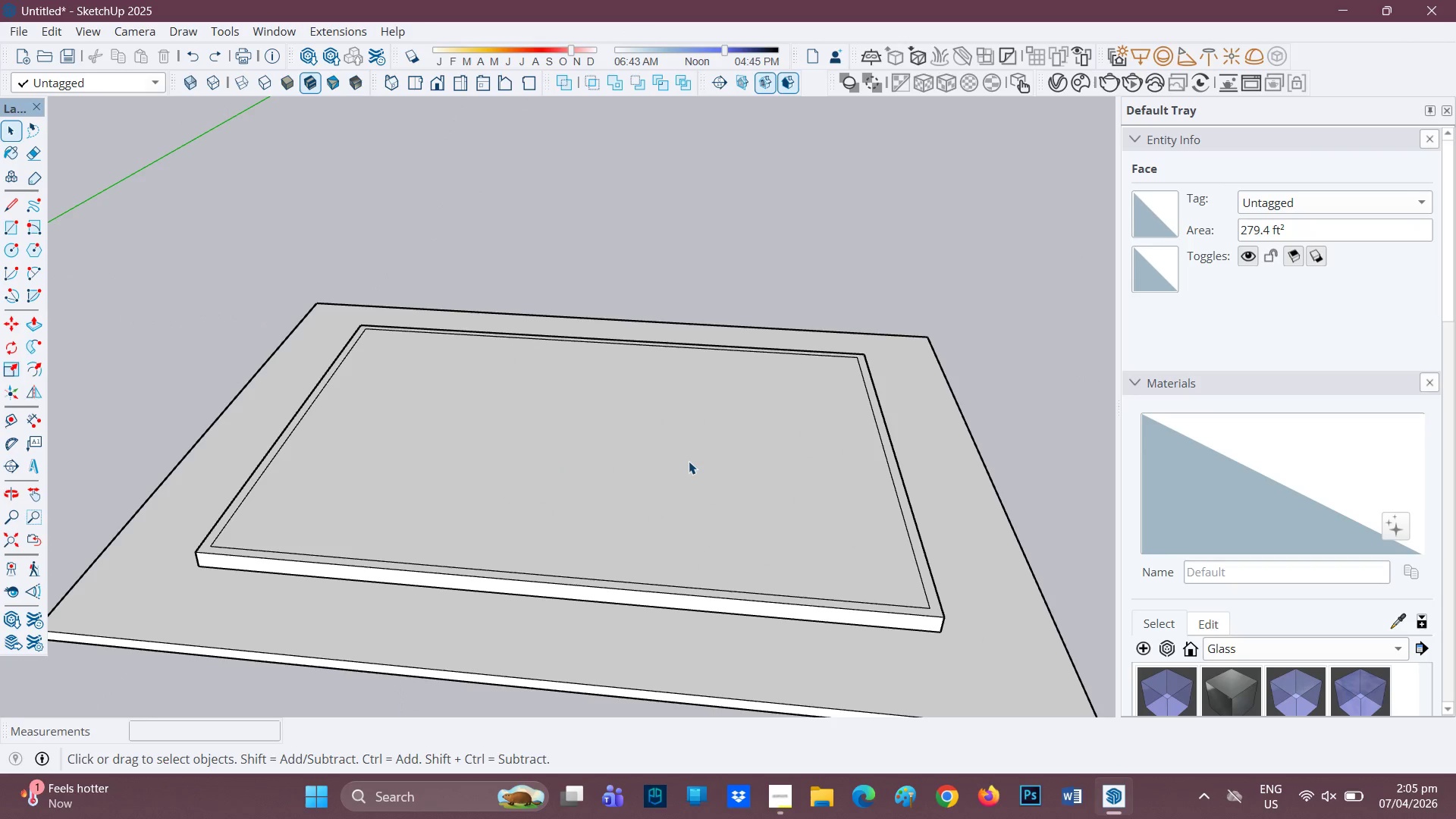 
key(Control+Z)
 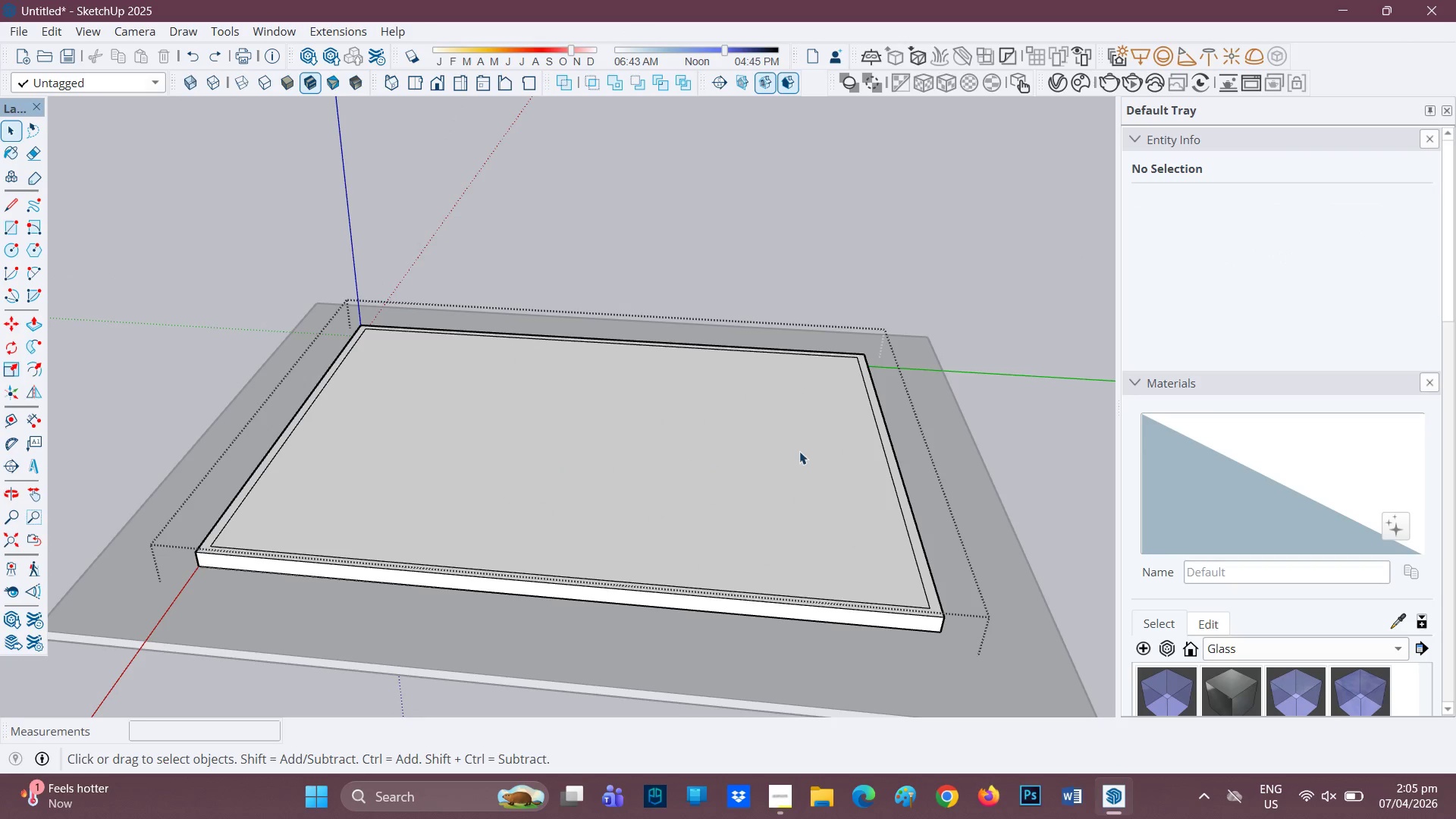 
key(Control+Z)
 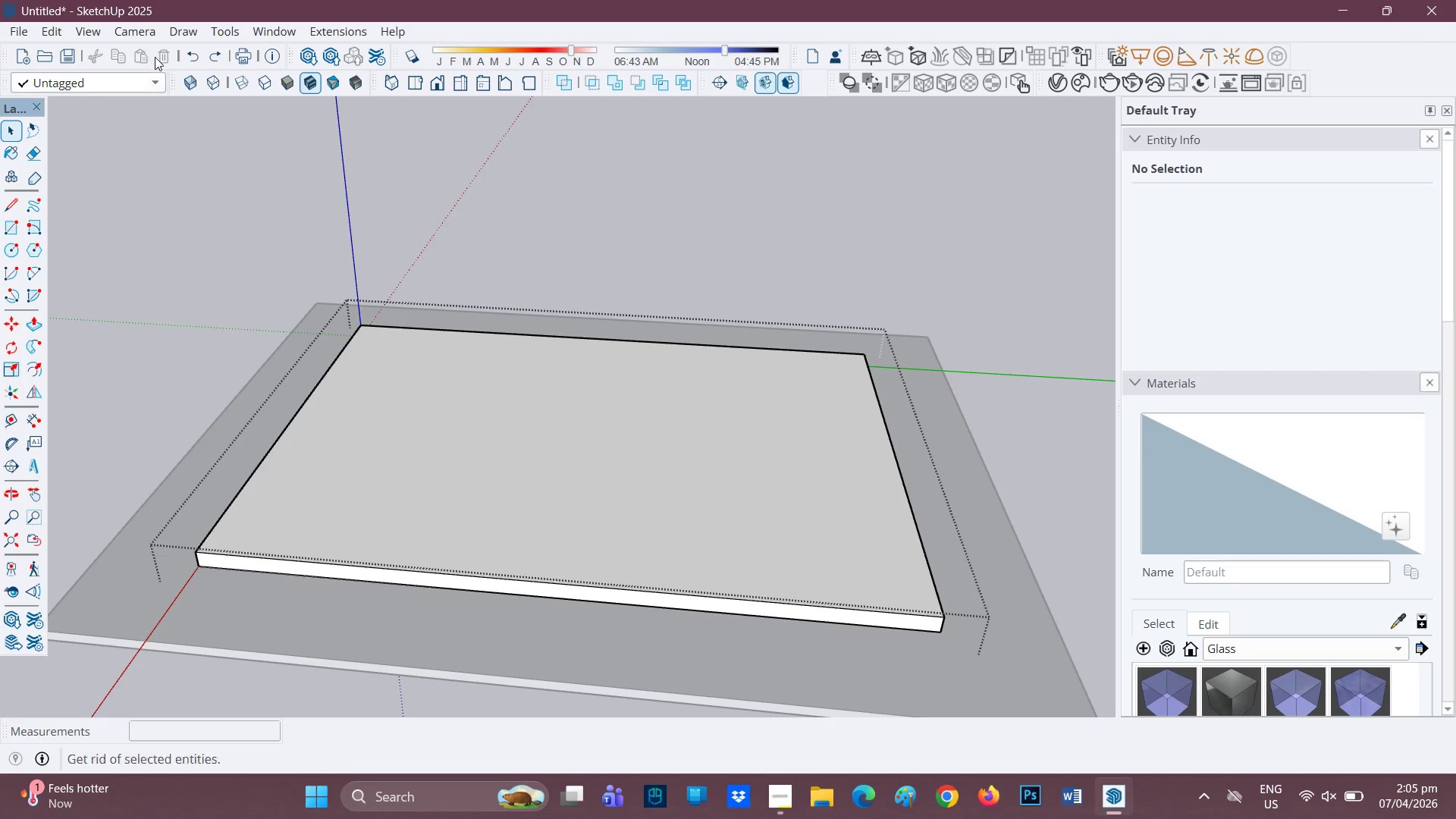 
left_click([208, 58])
 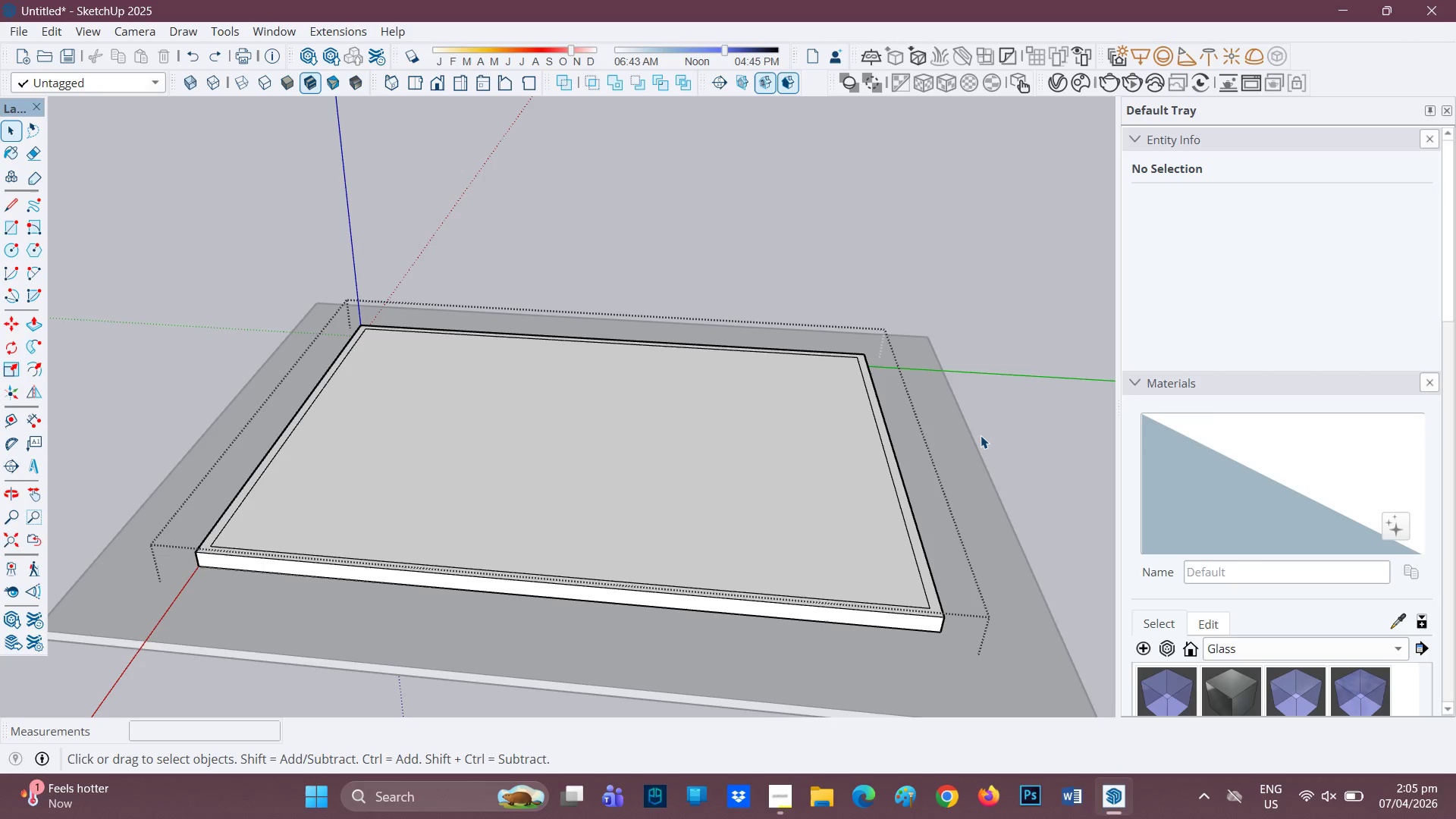 
key(Space)
 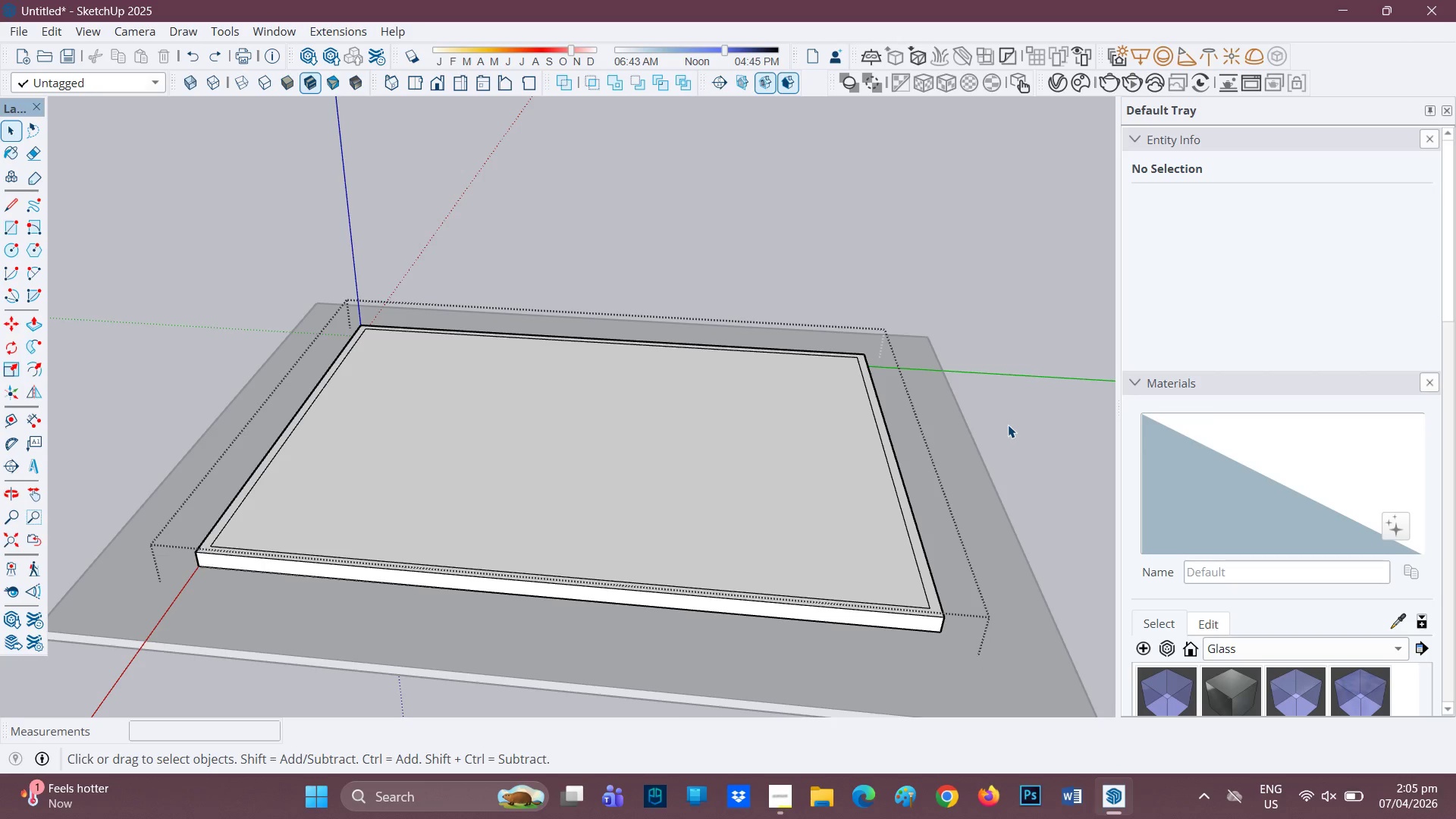 
left_click([1008, 425])
 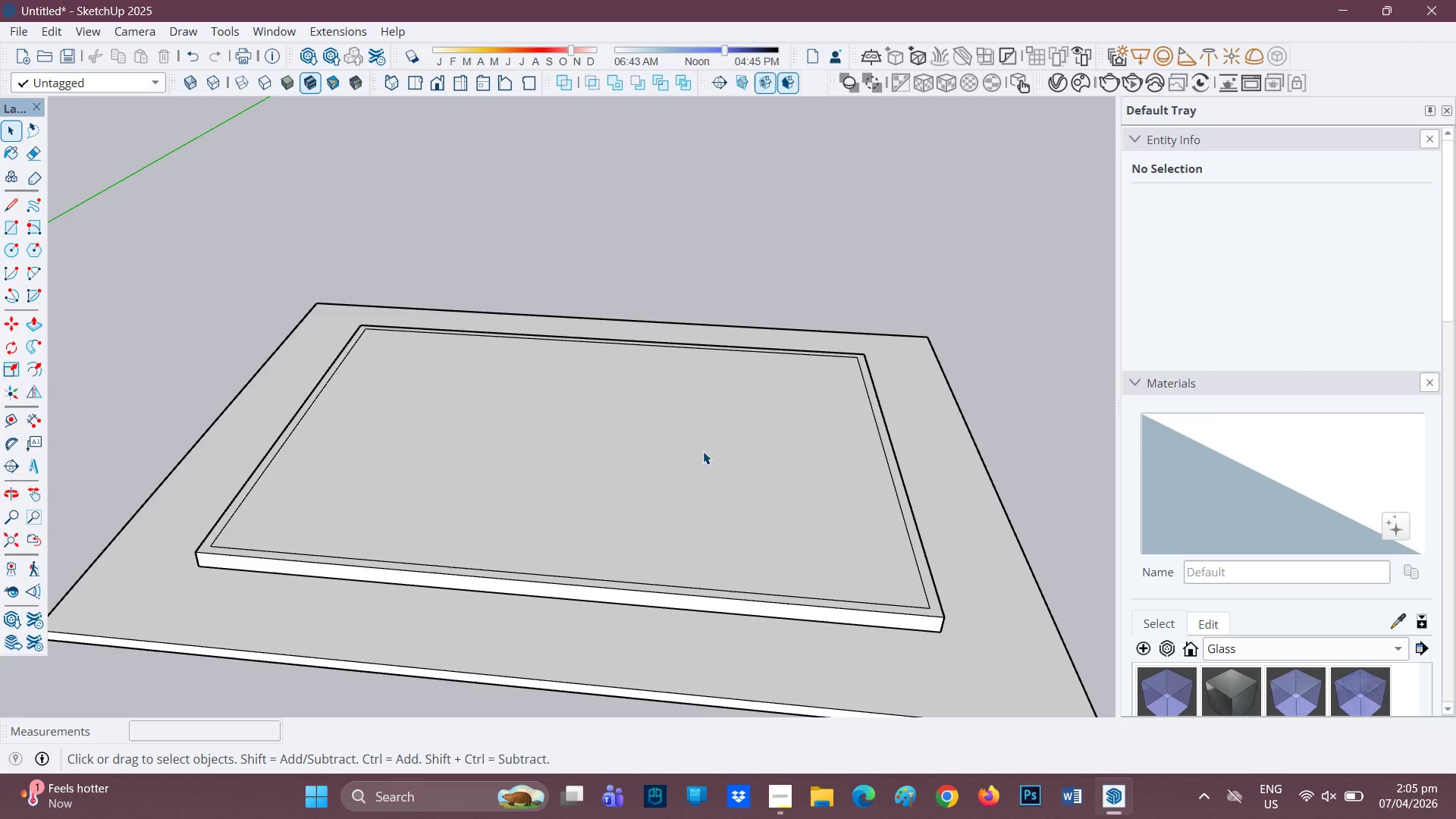 
scroll: coordinate [645, 566], scroll_direction: down, amount: 3.0
 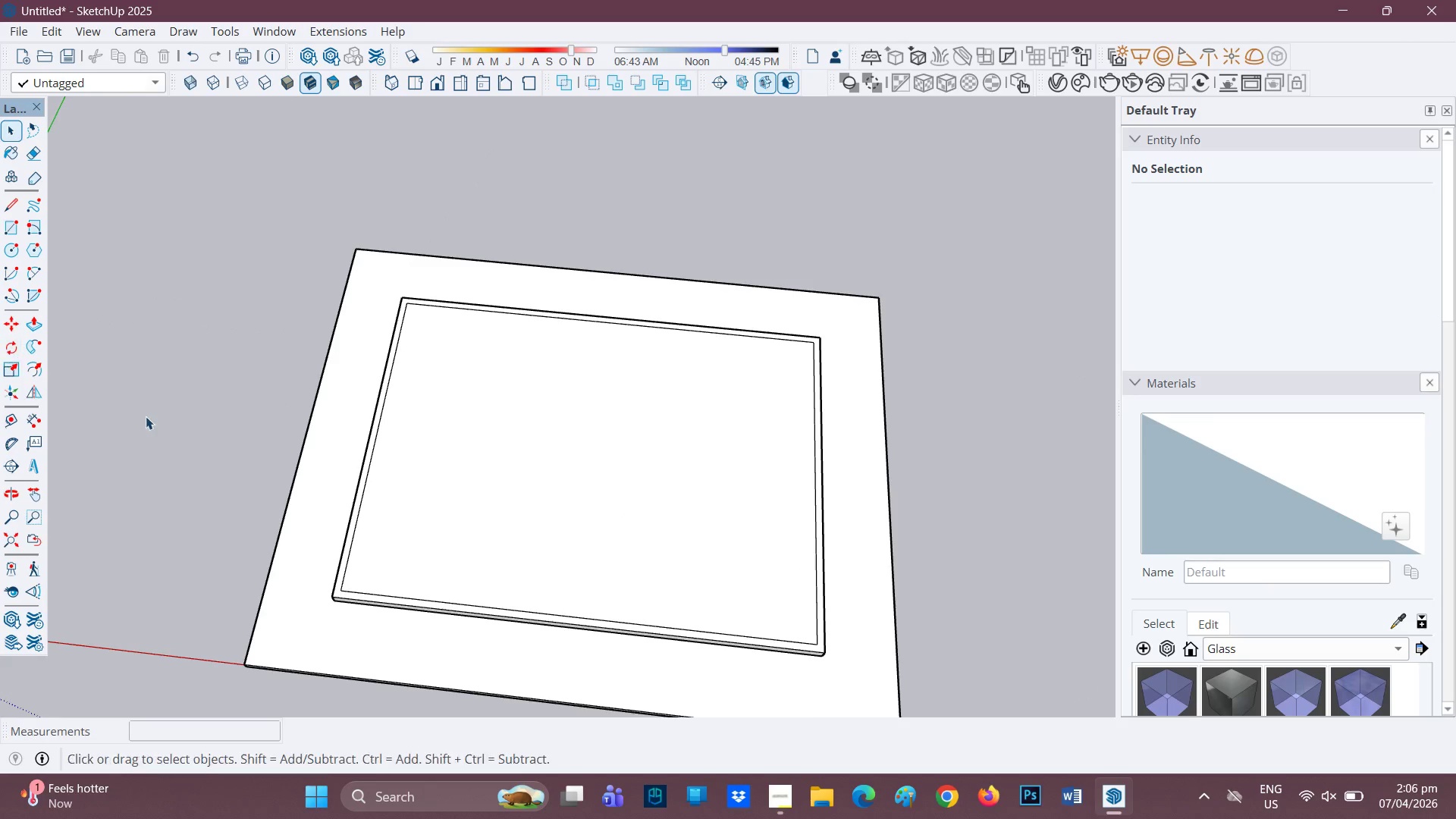 
left_click([980, 439])
 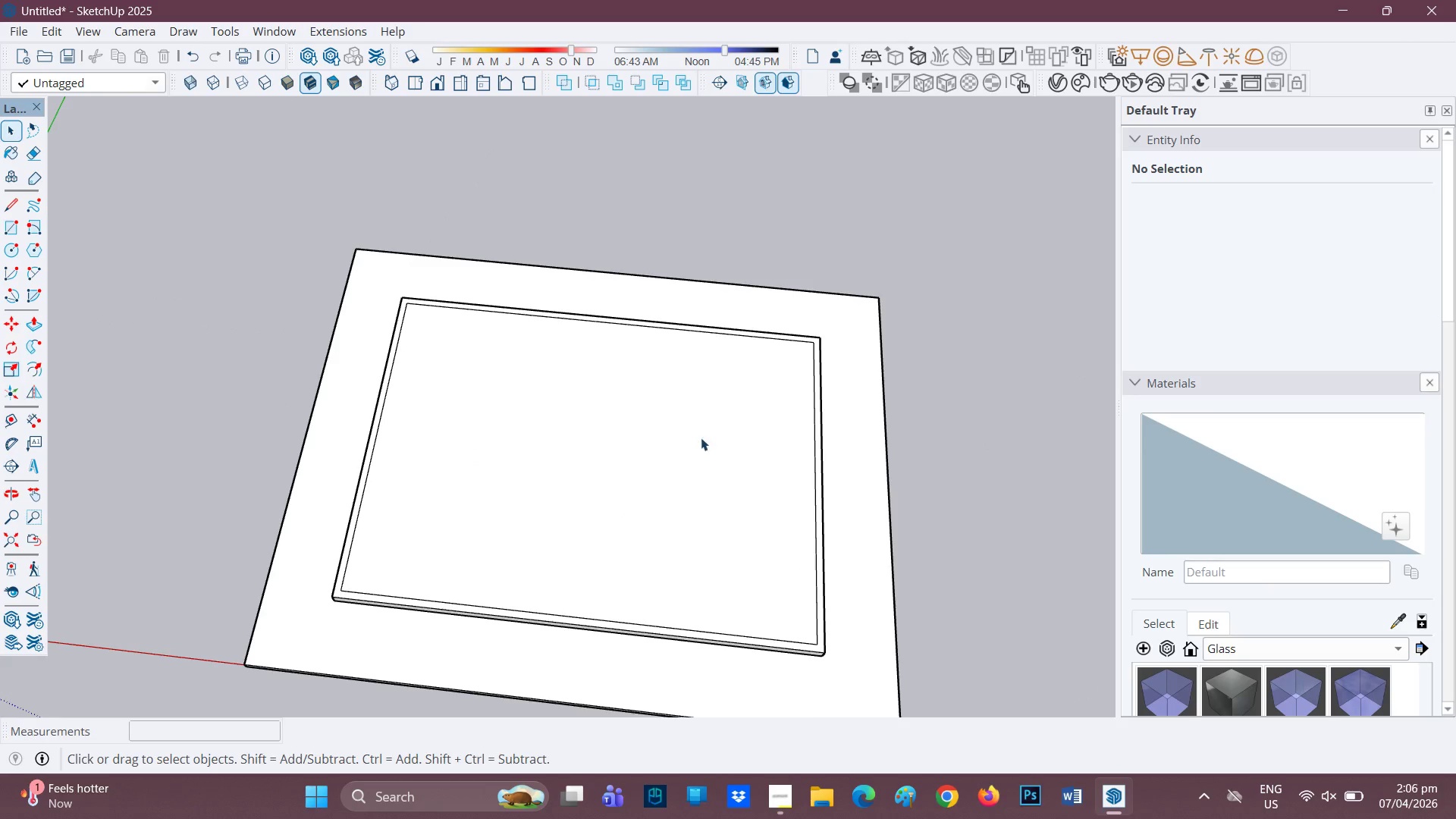 
left_click([560, 446])
 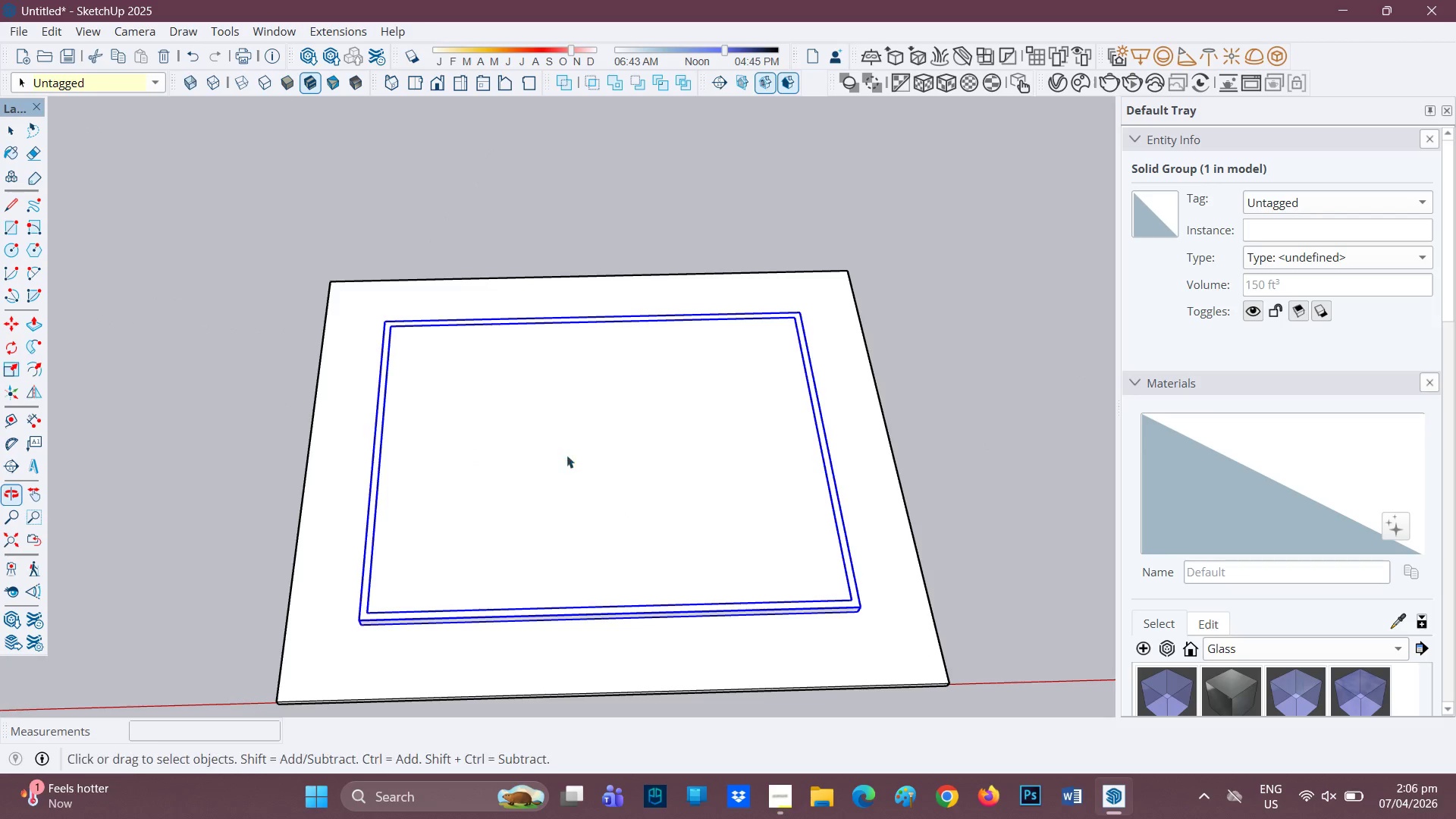 
left_click([1000, 334])
 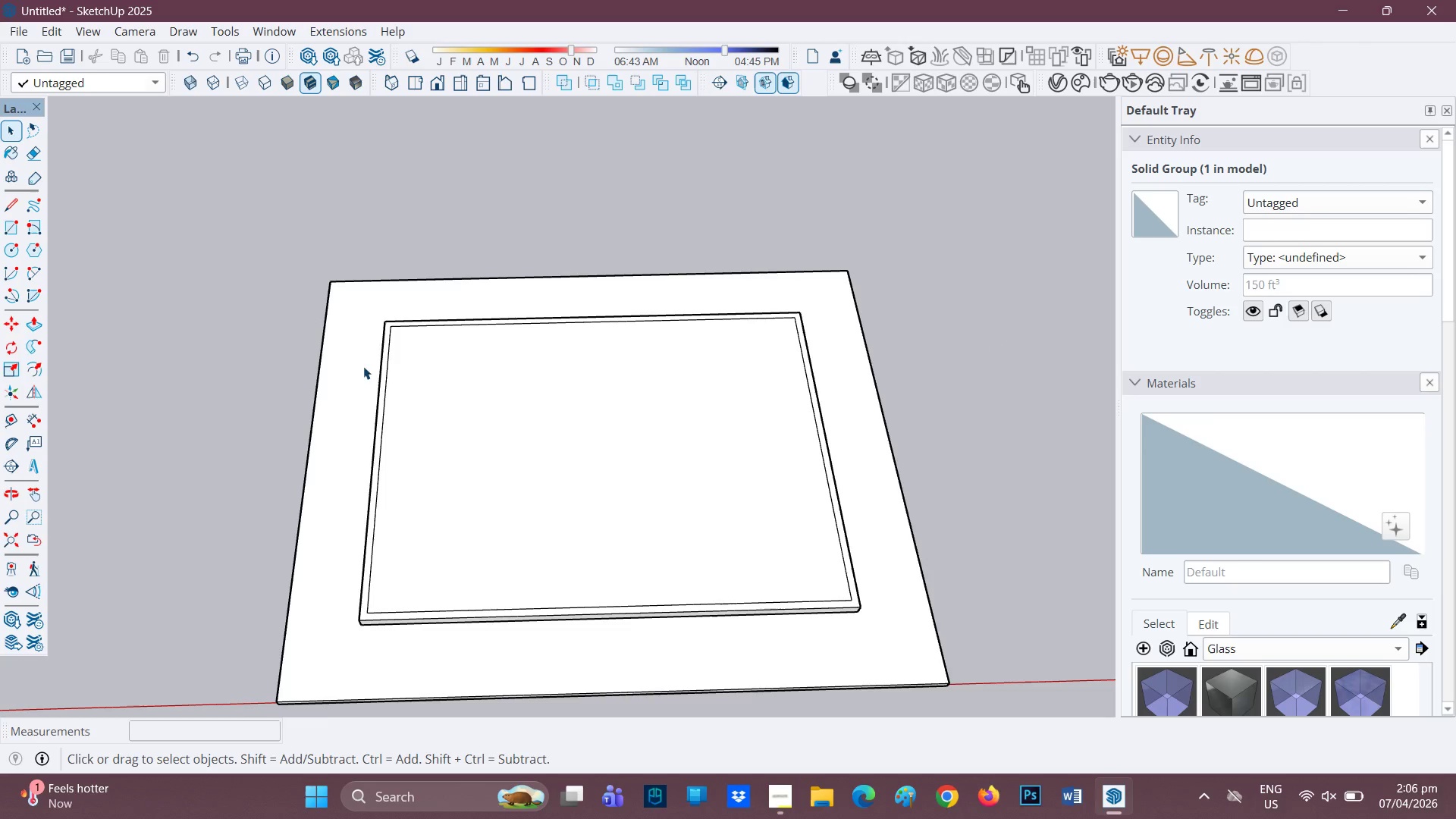 
key(R)
 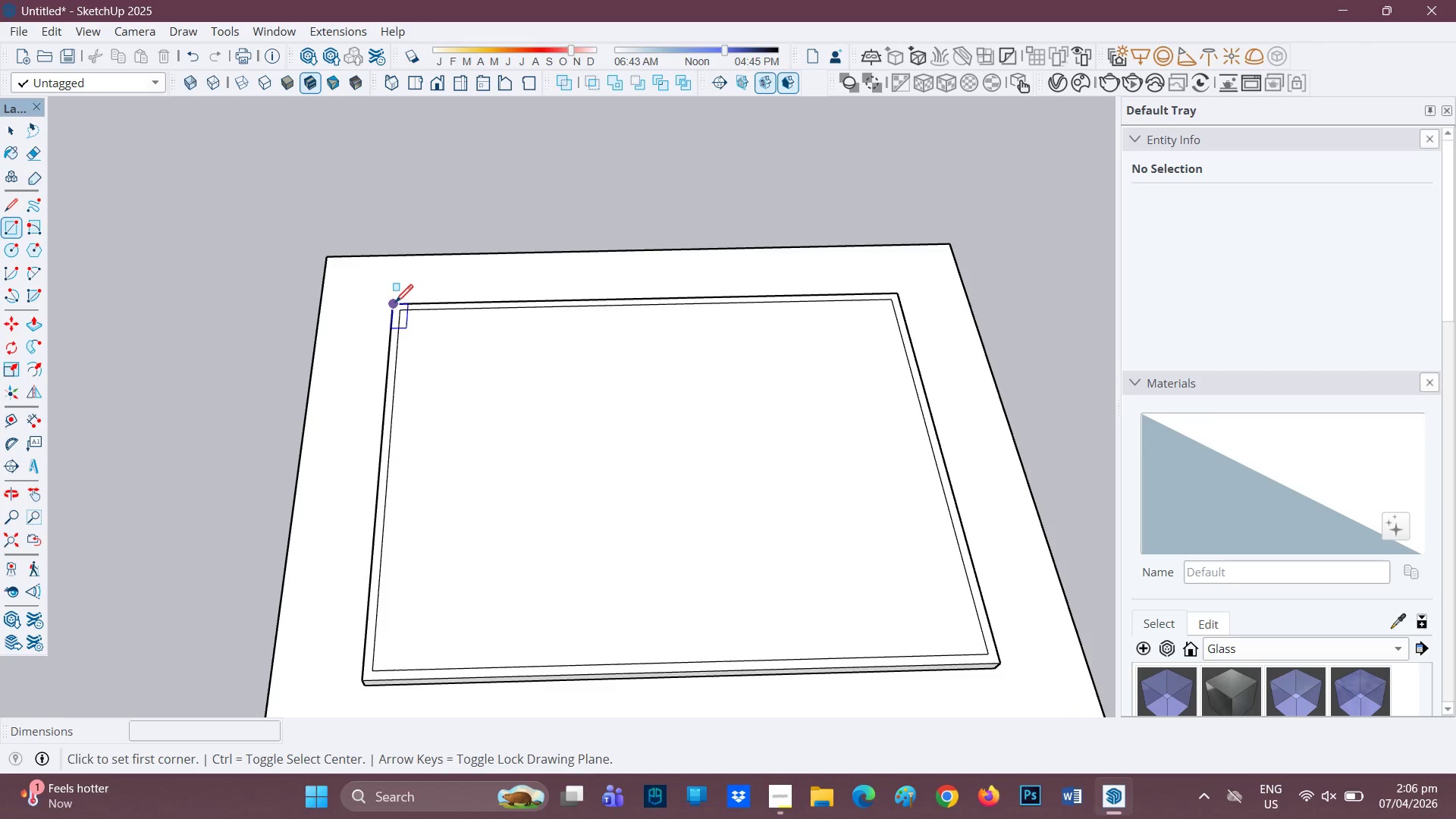 
scroll: coordinate [349, 401], scroll_direction: up, amount: 2.0
 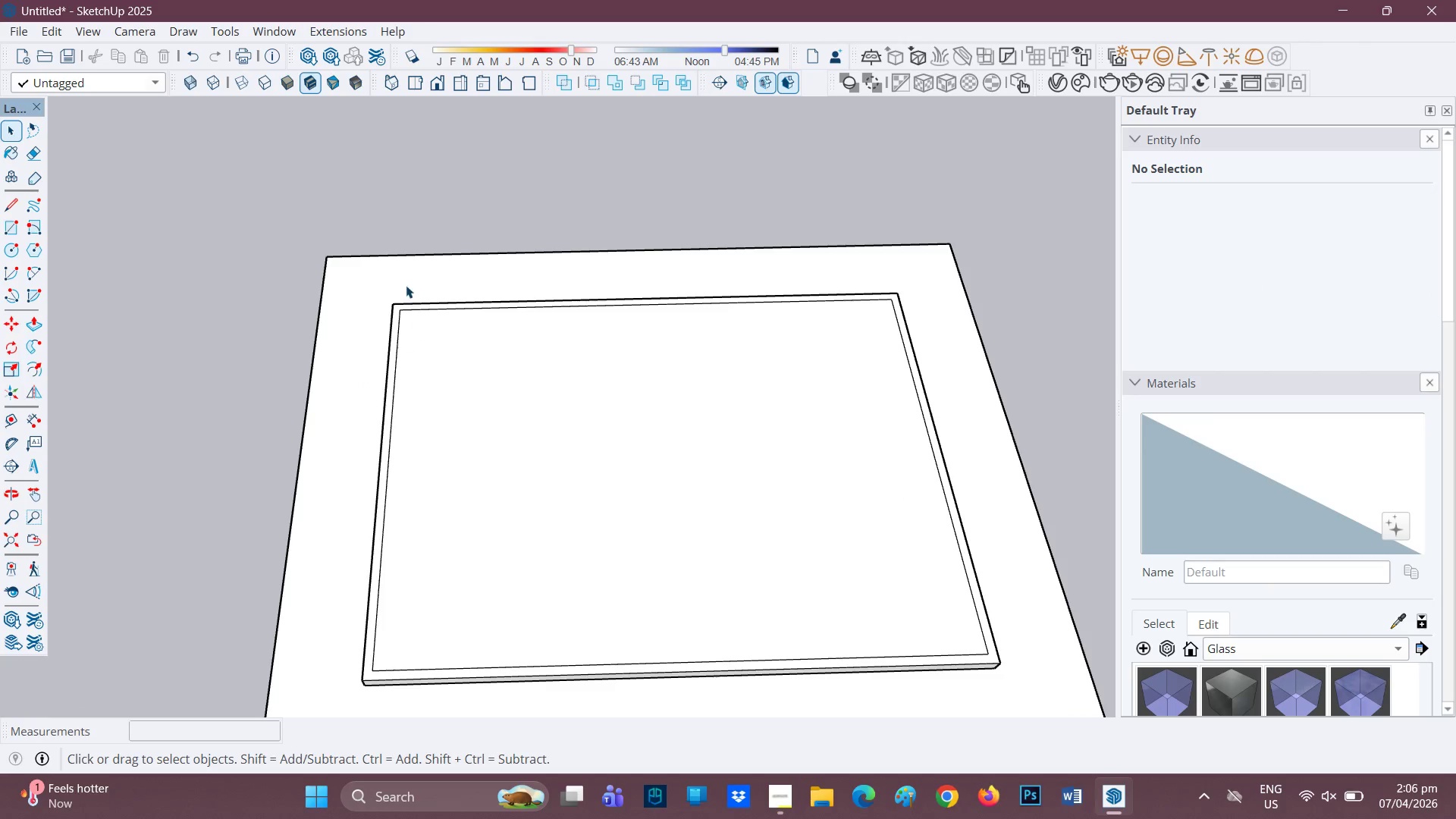 
left_click([395, 304])
 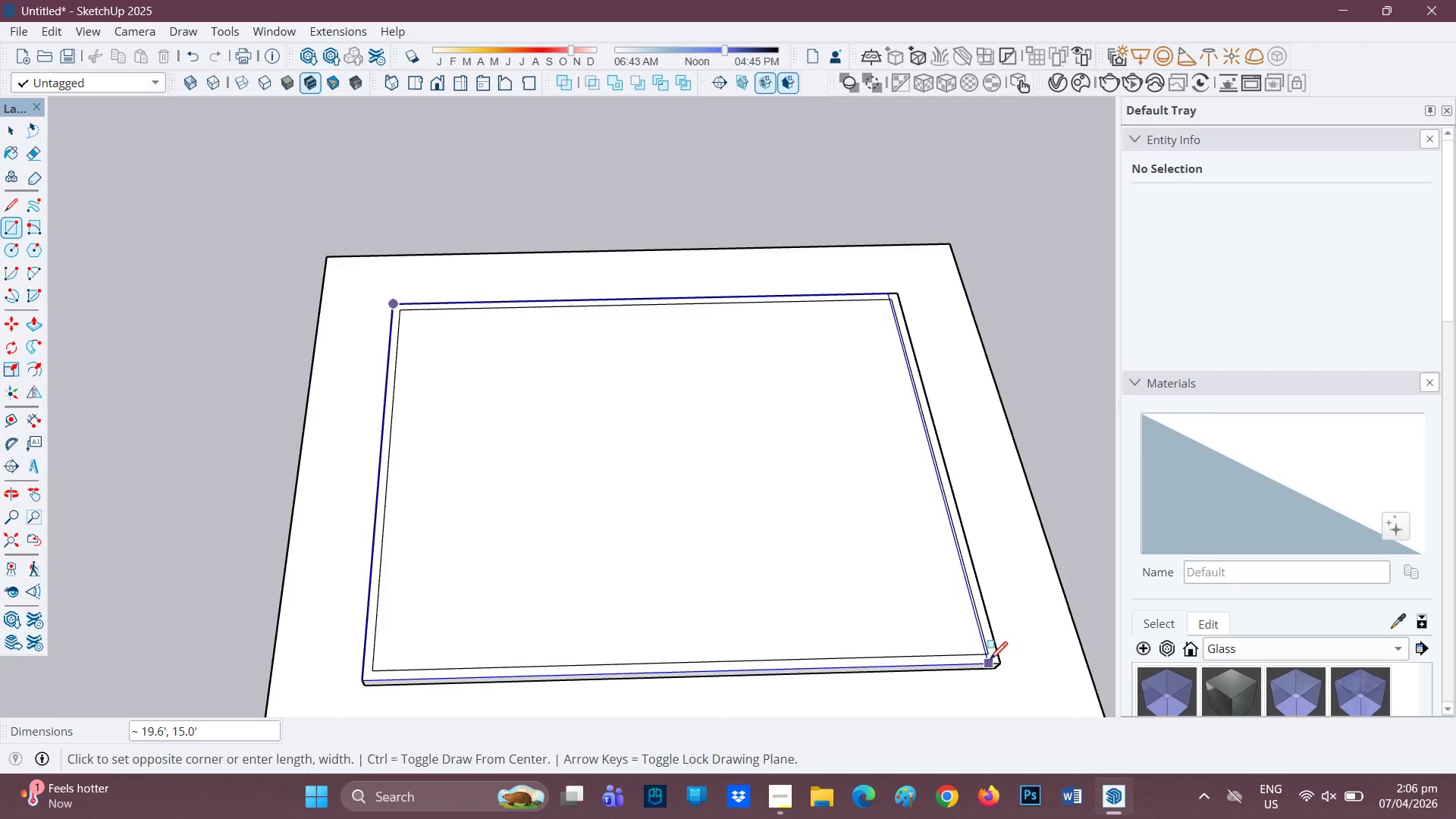 
left_click([997, 661])
 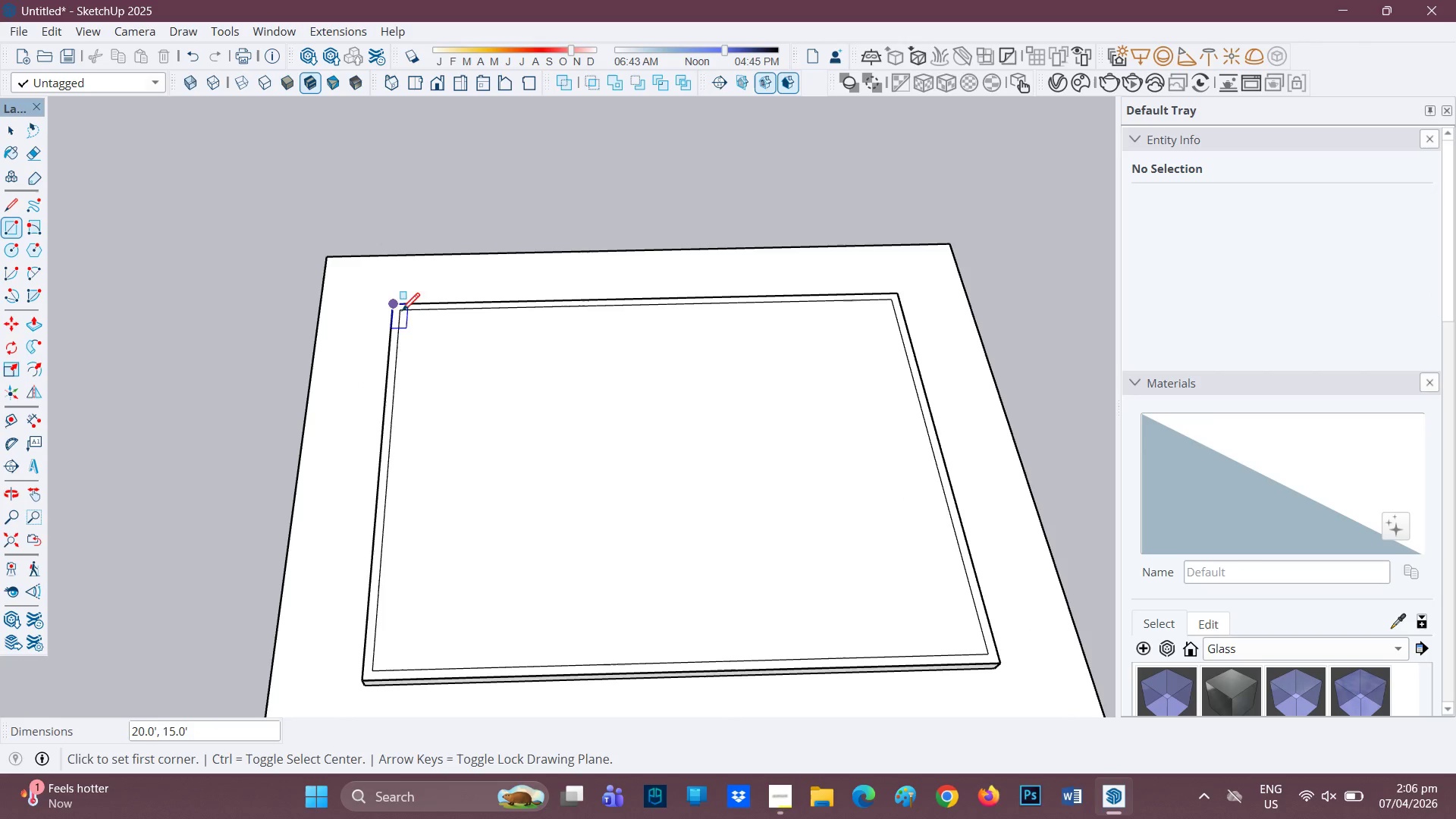 
key(R)
 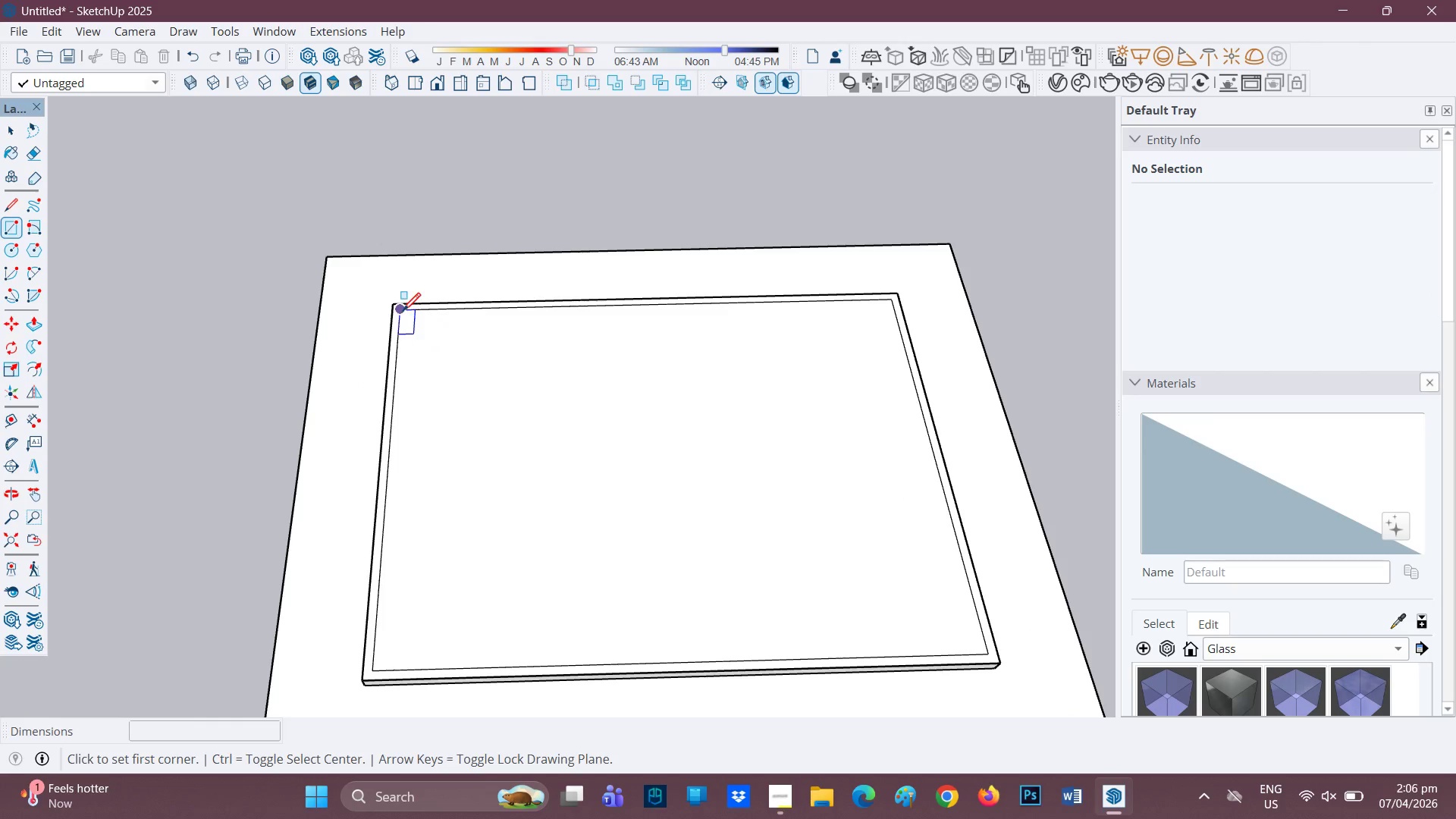 
left_click([403, 312])
 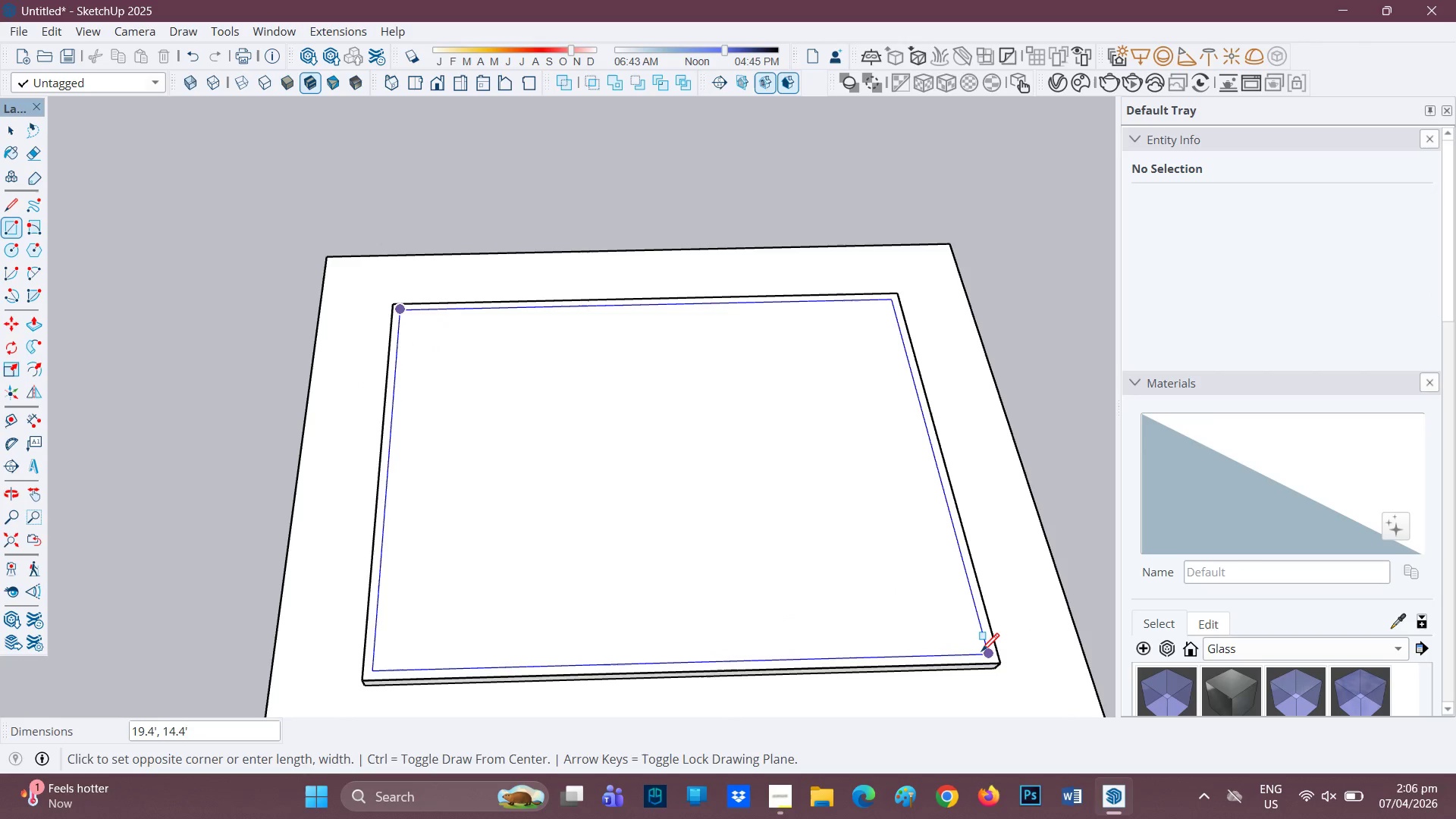 
left_click([981, 653])
 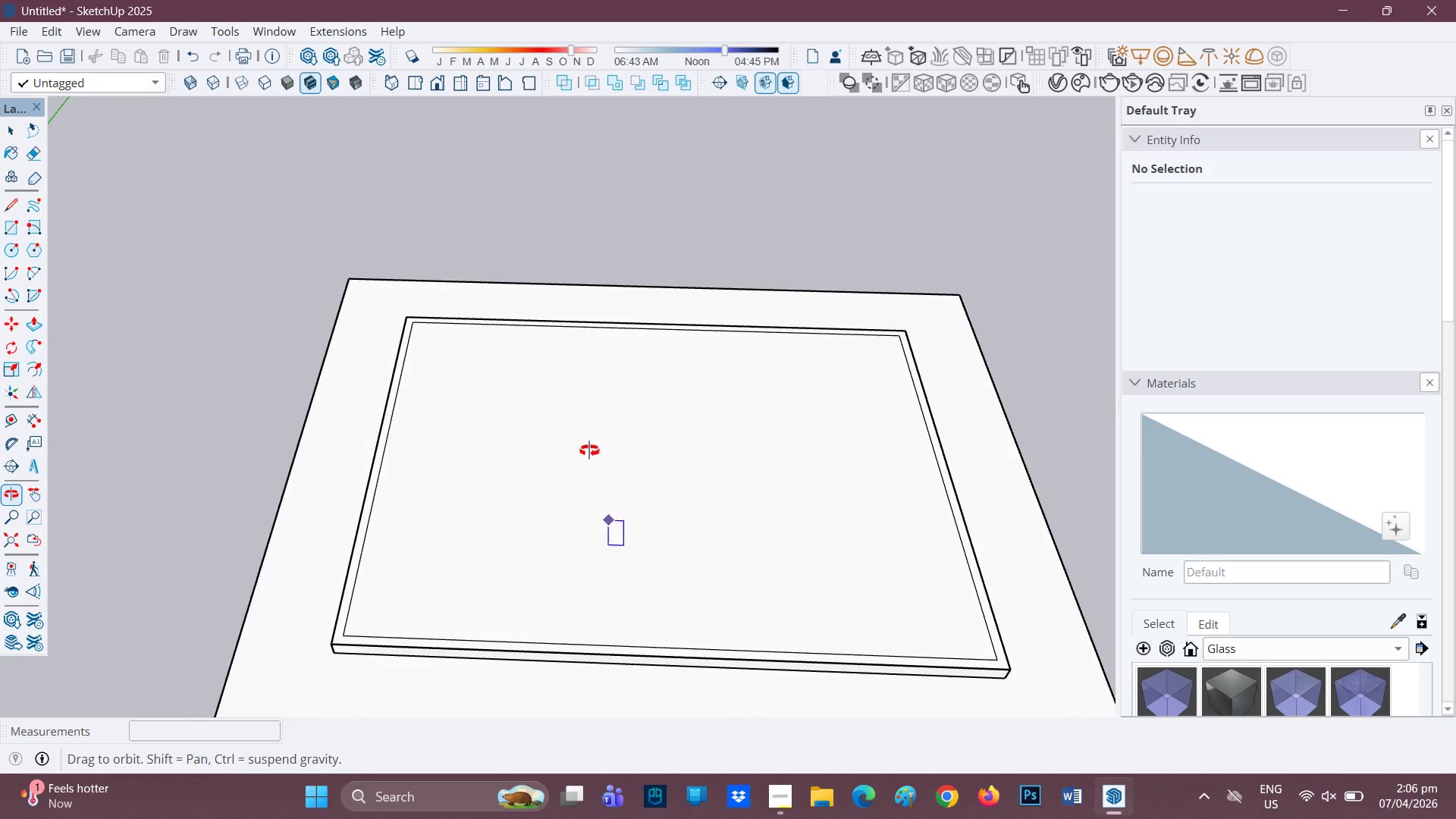 
key(Space)
 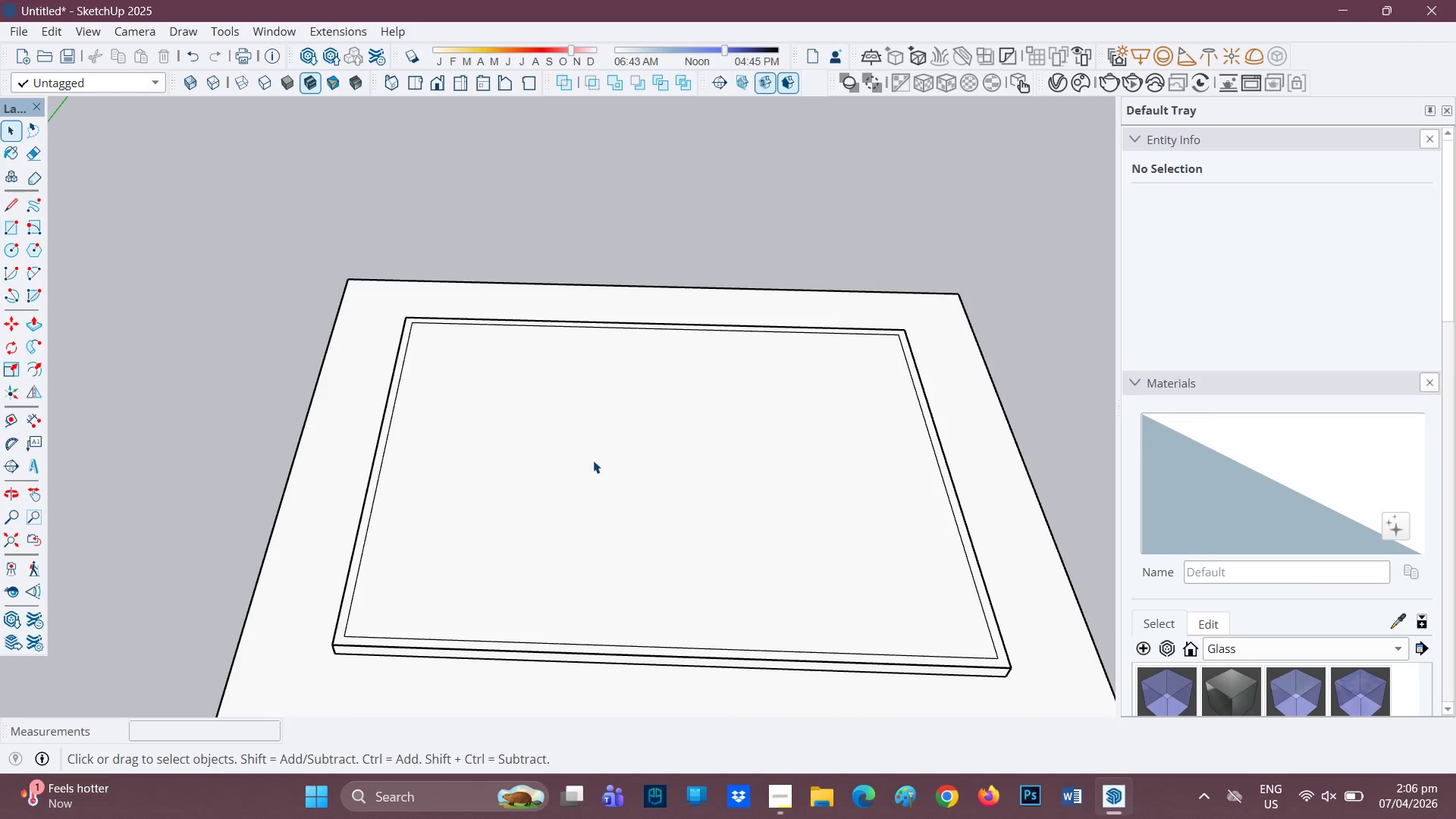 
left_click([593, 460])
 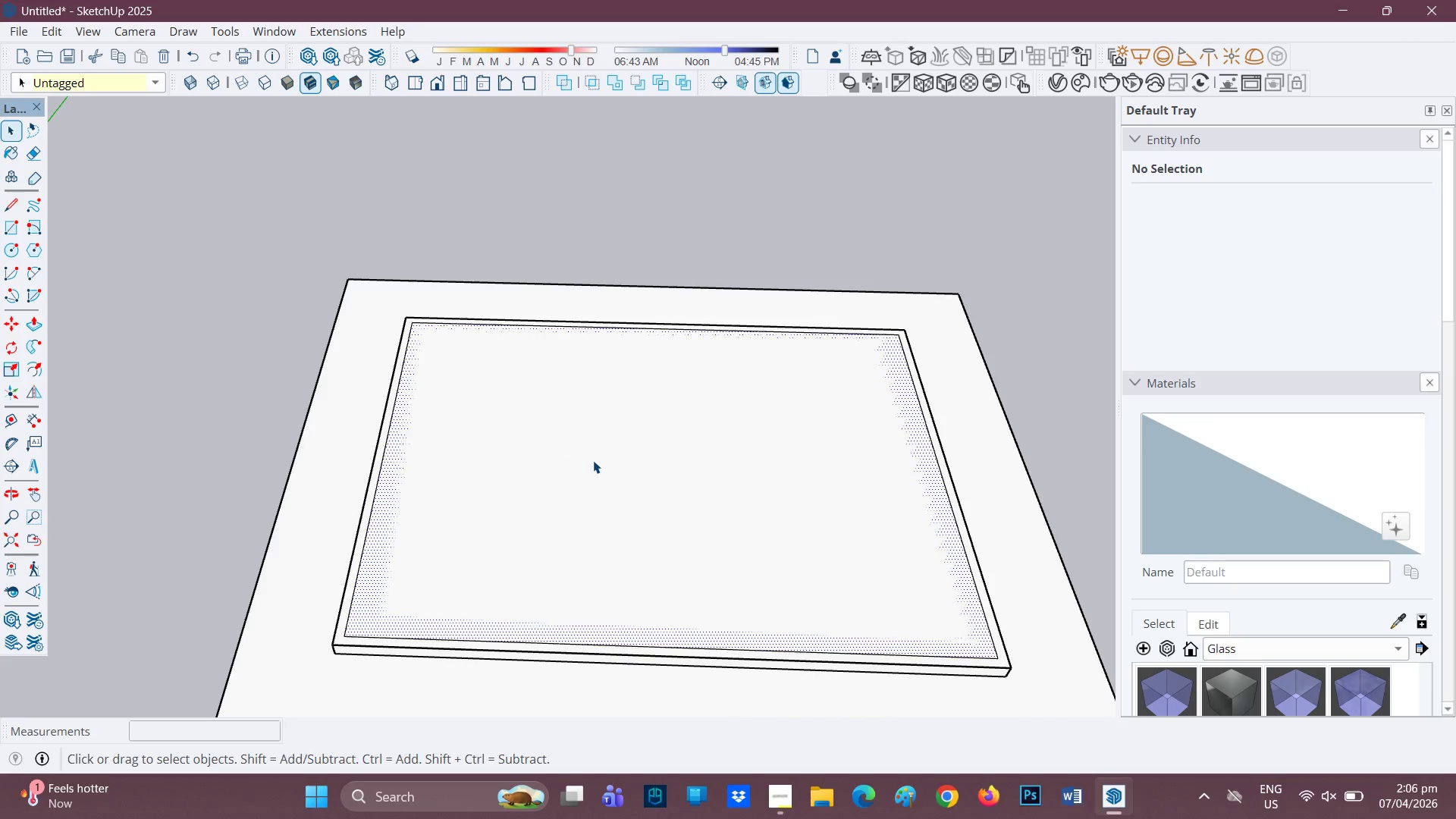 
right_click([593, 460])
 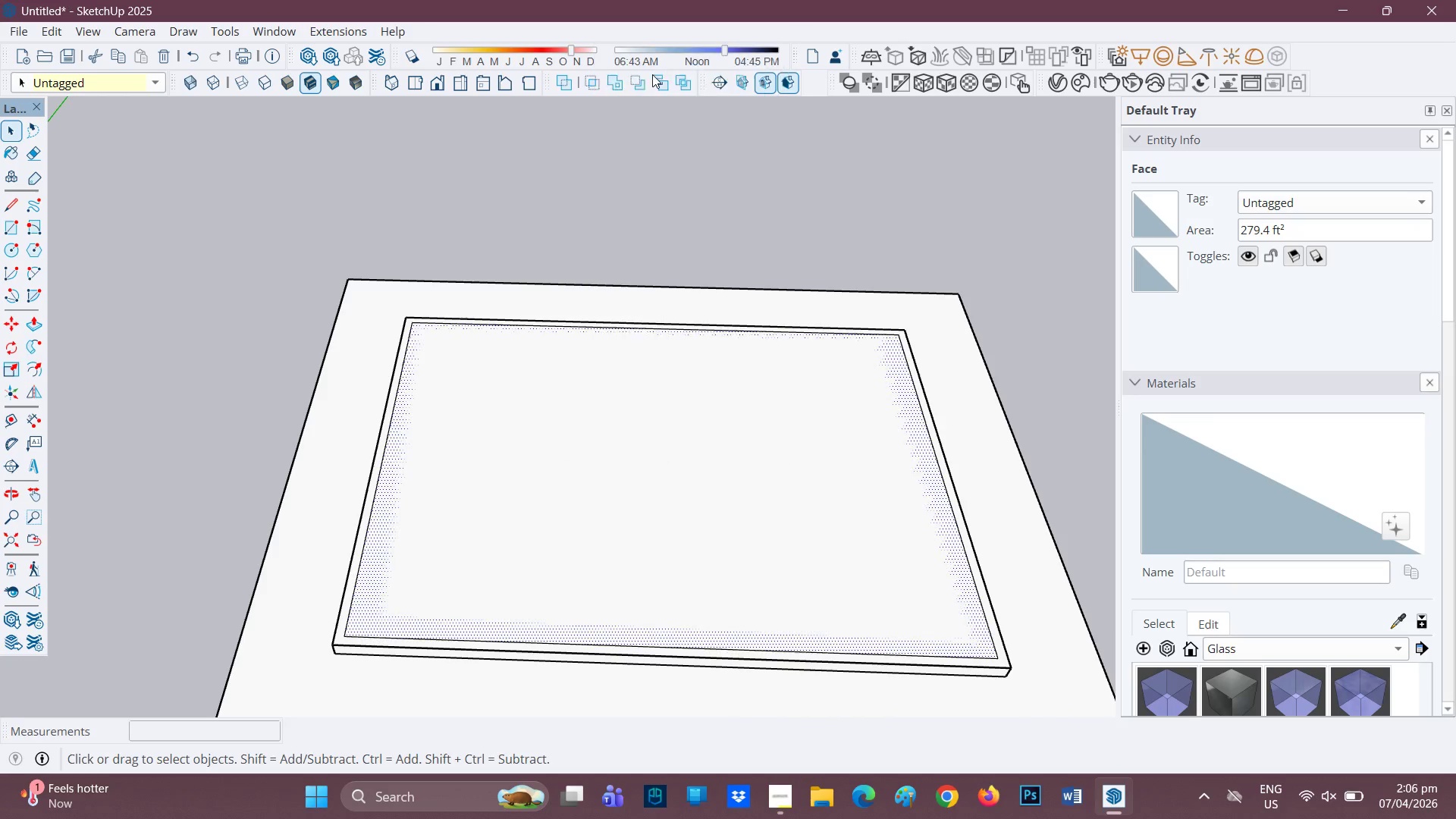 
scroll: coordinate [412, 529], scroll_direction: down, amount: 2.0
 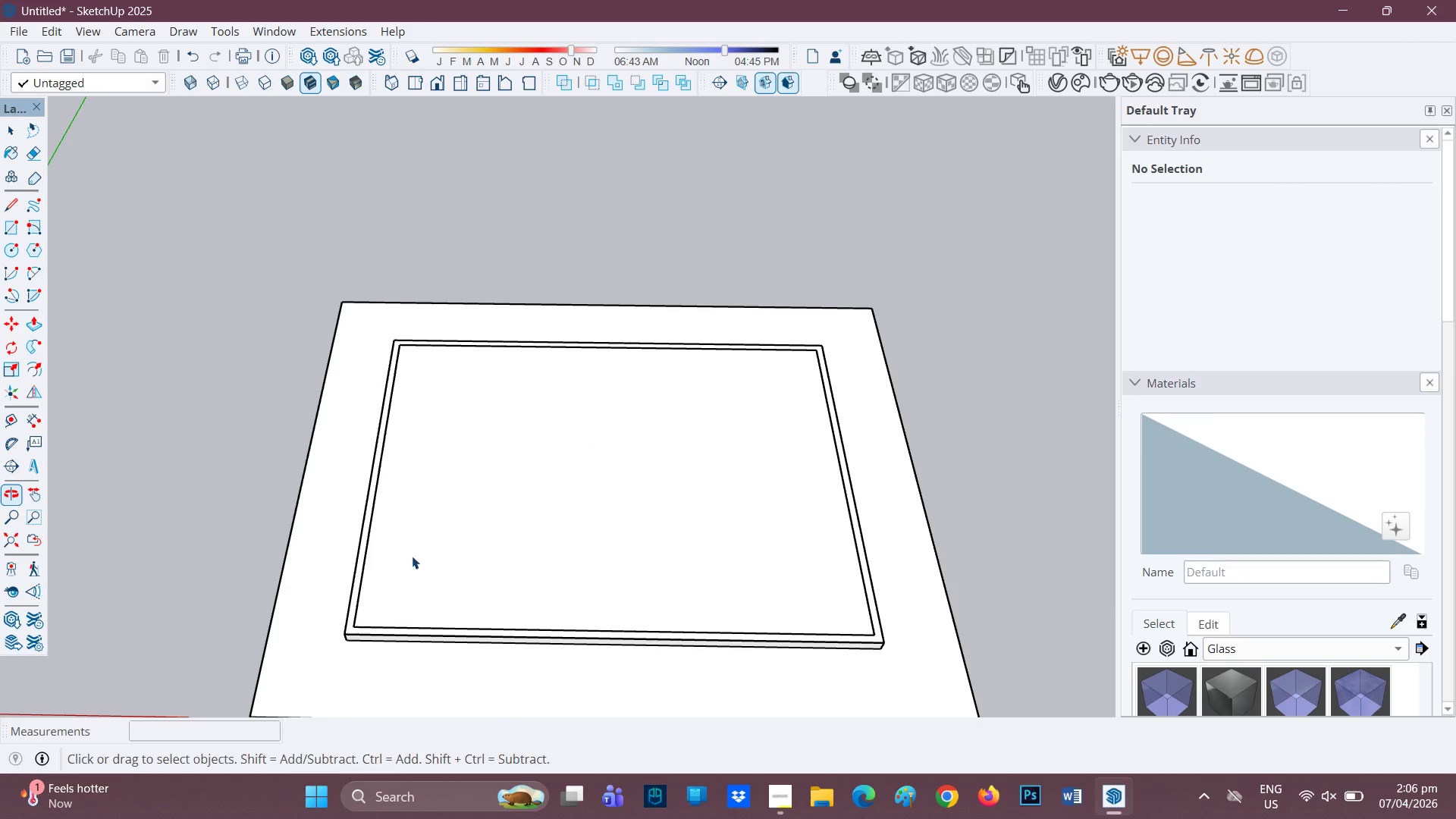 
key(P)
 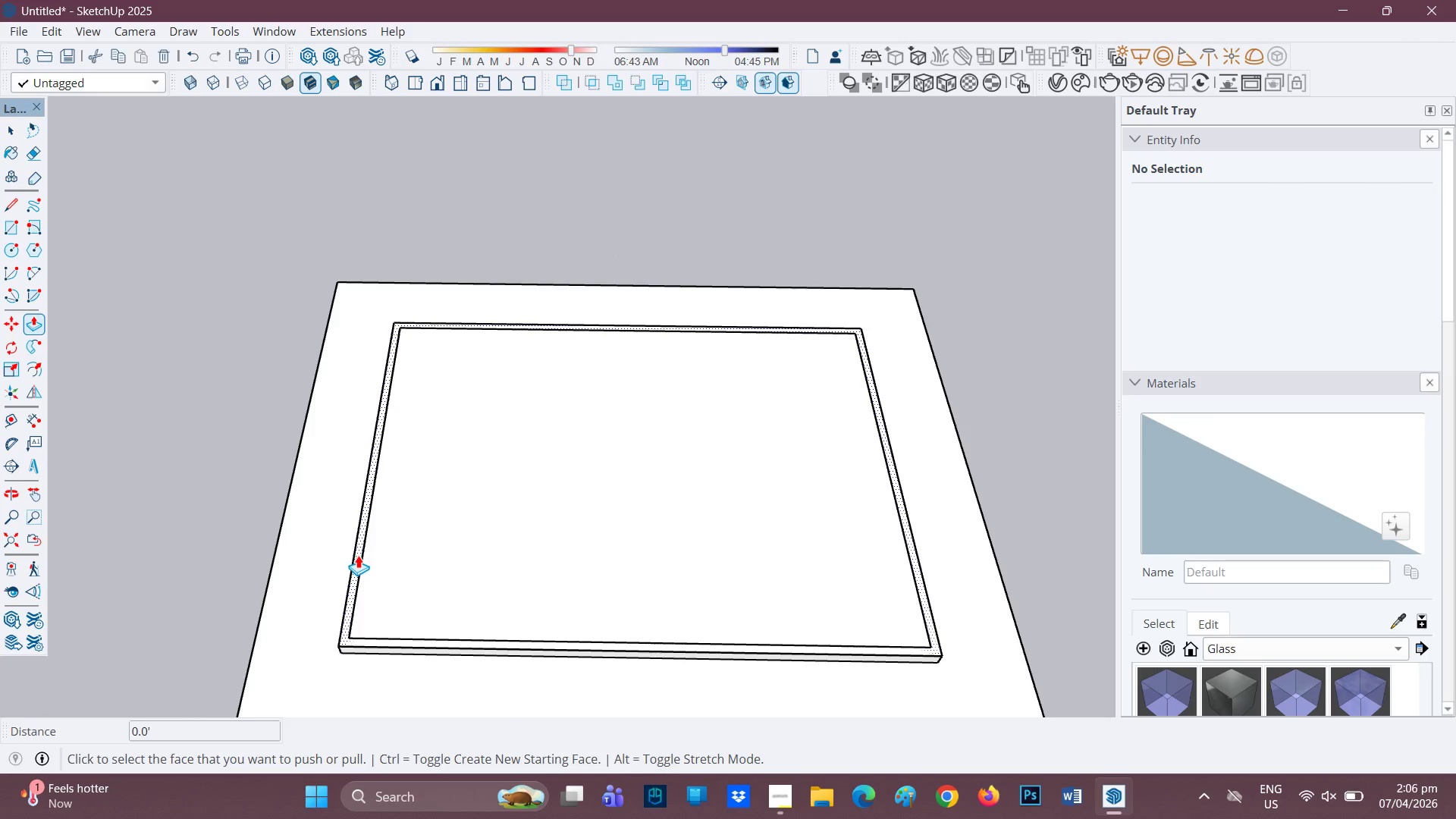 
scroll: coordinate [395, 532], scroll_direction: up, amount: 1.0
 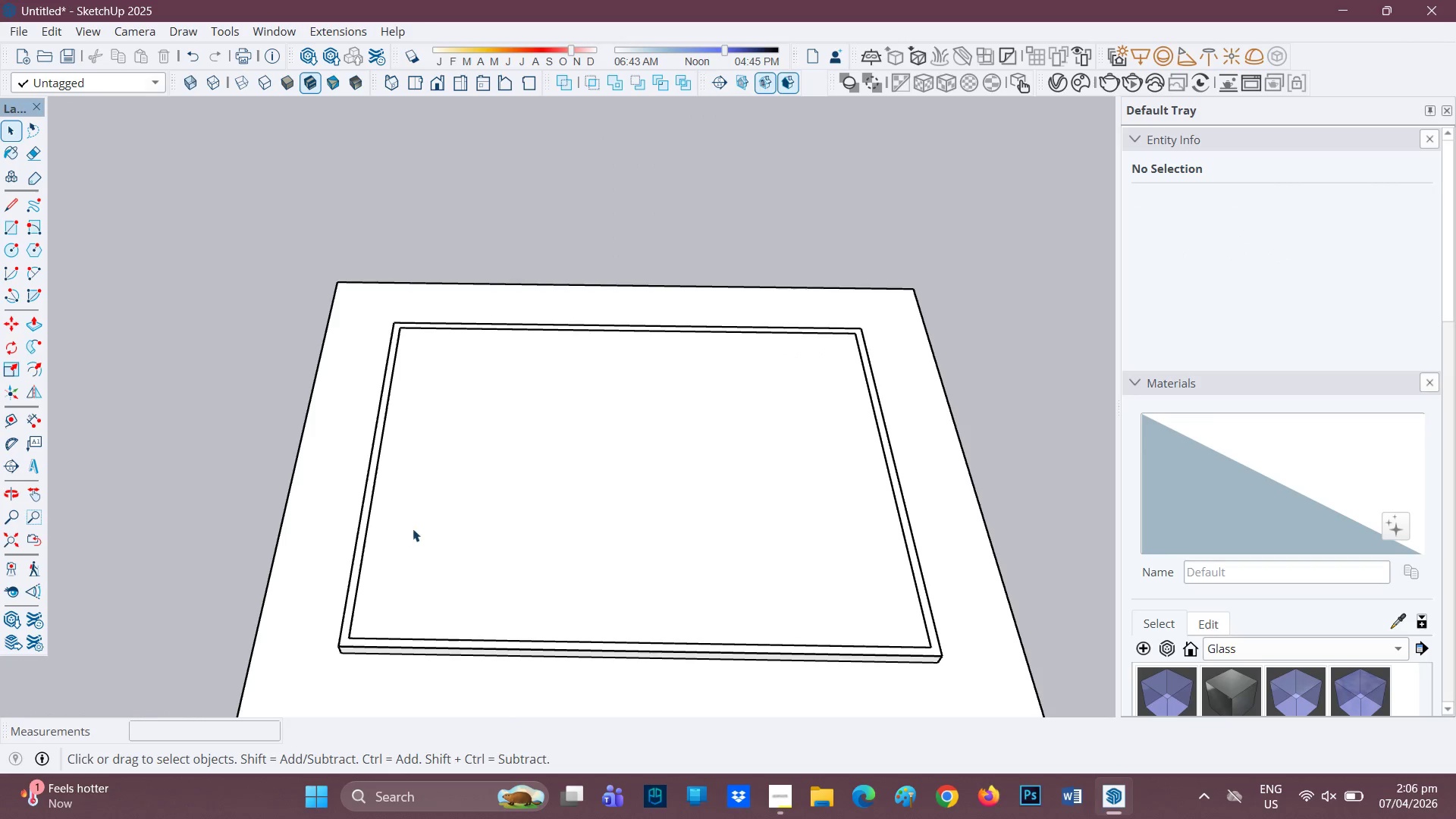 
left_click([359, 556])
 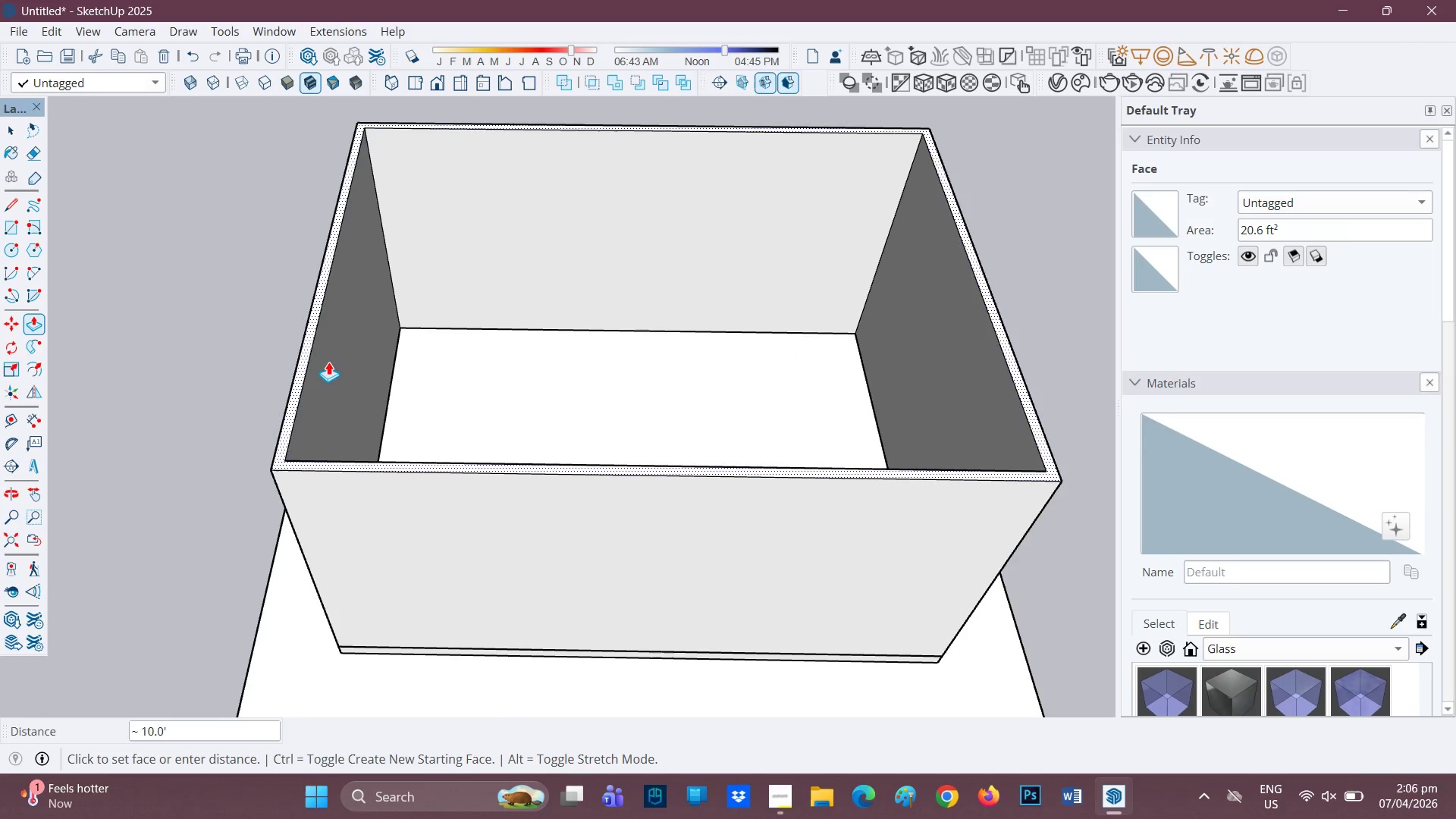 
key(9)
 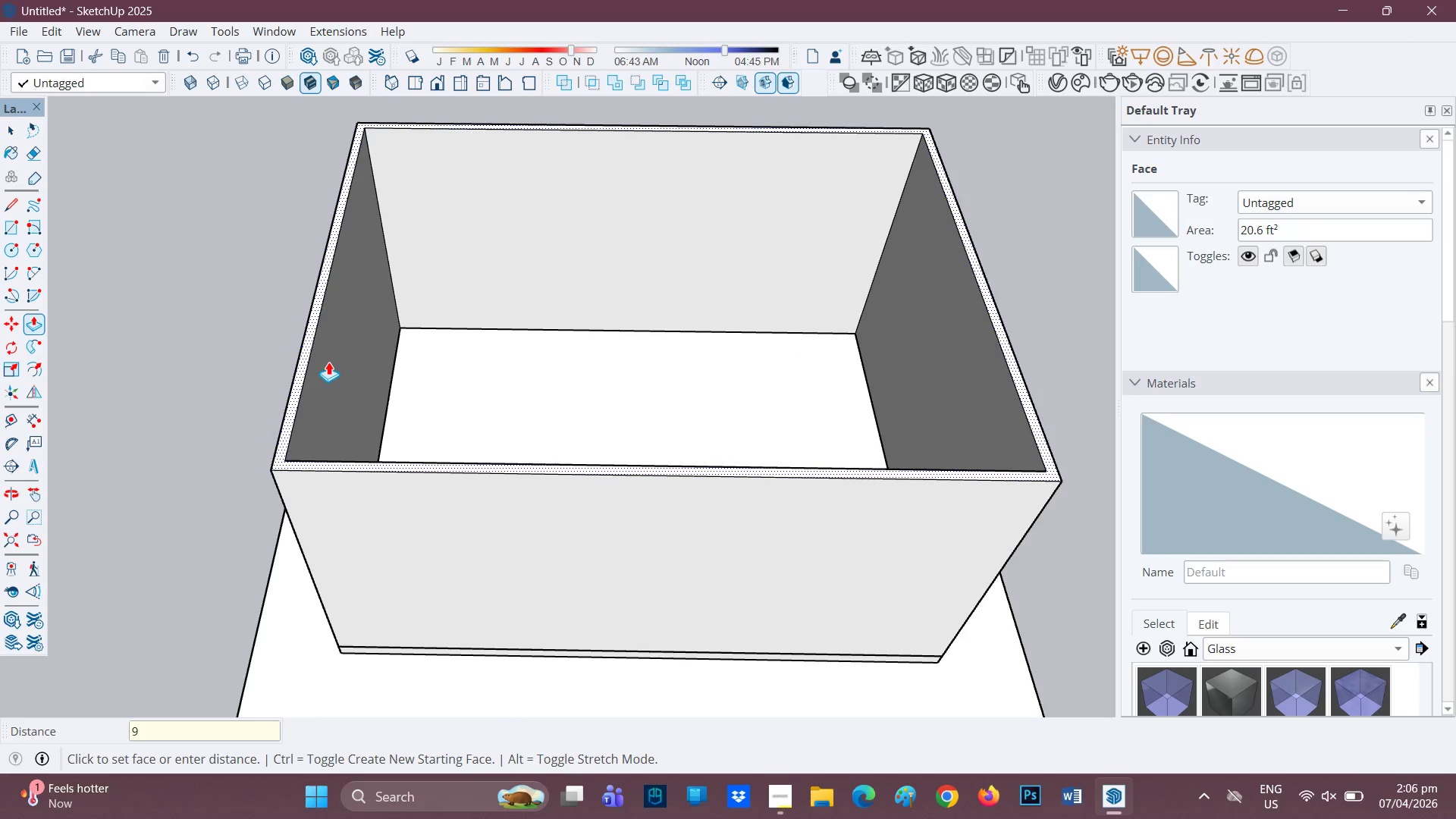 
key(Quote)
 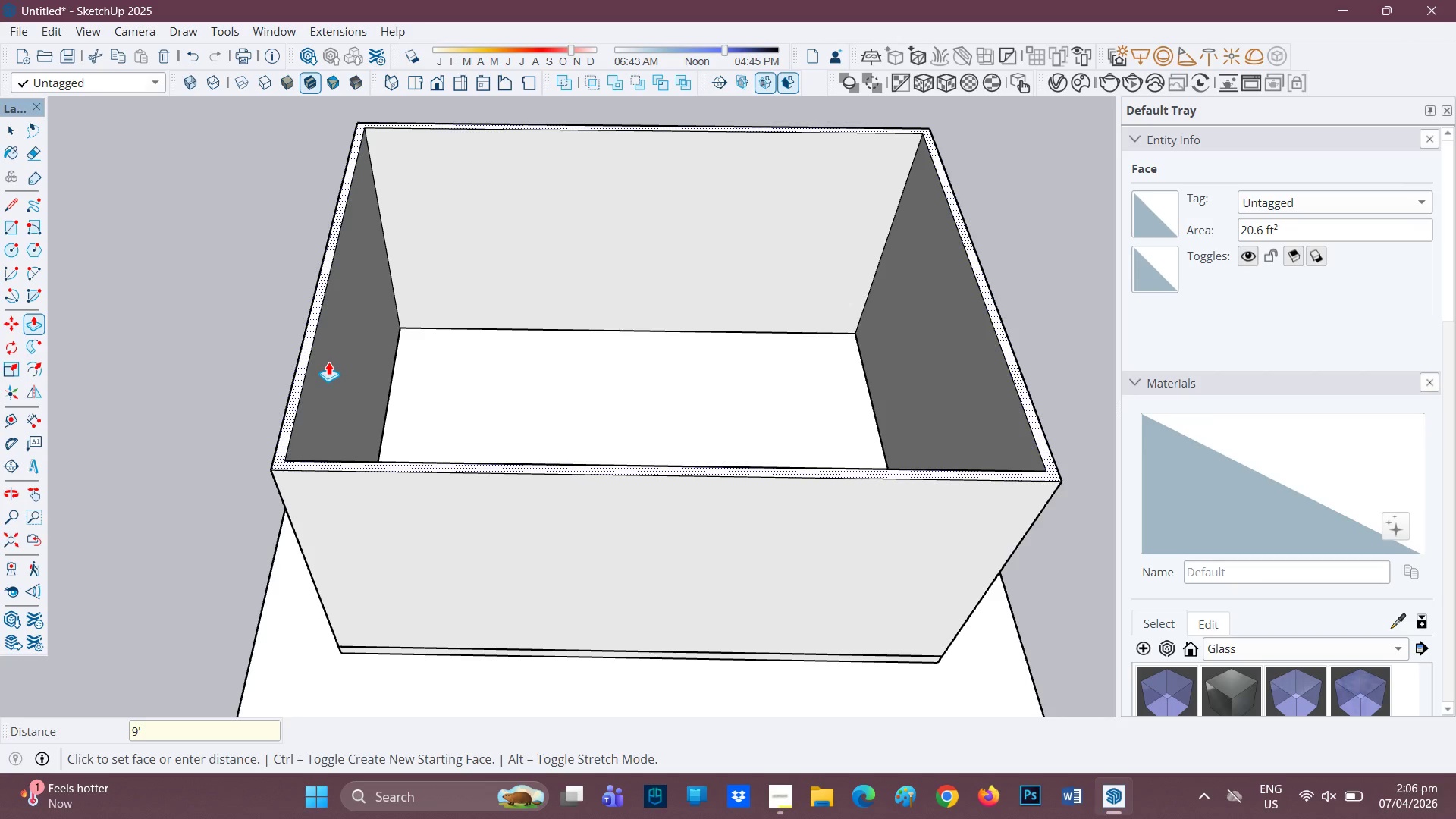 
key(Enter)
 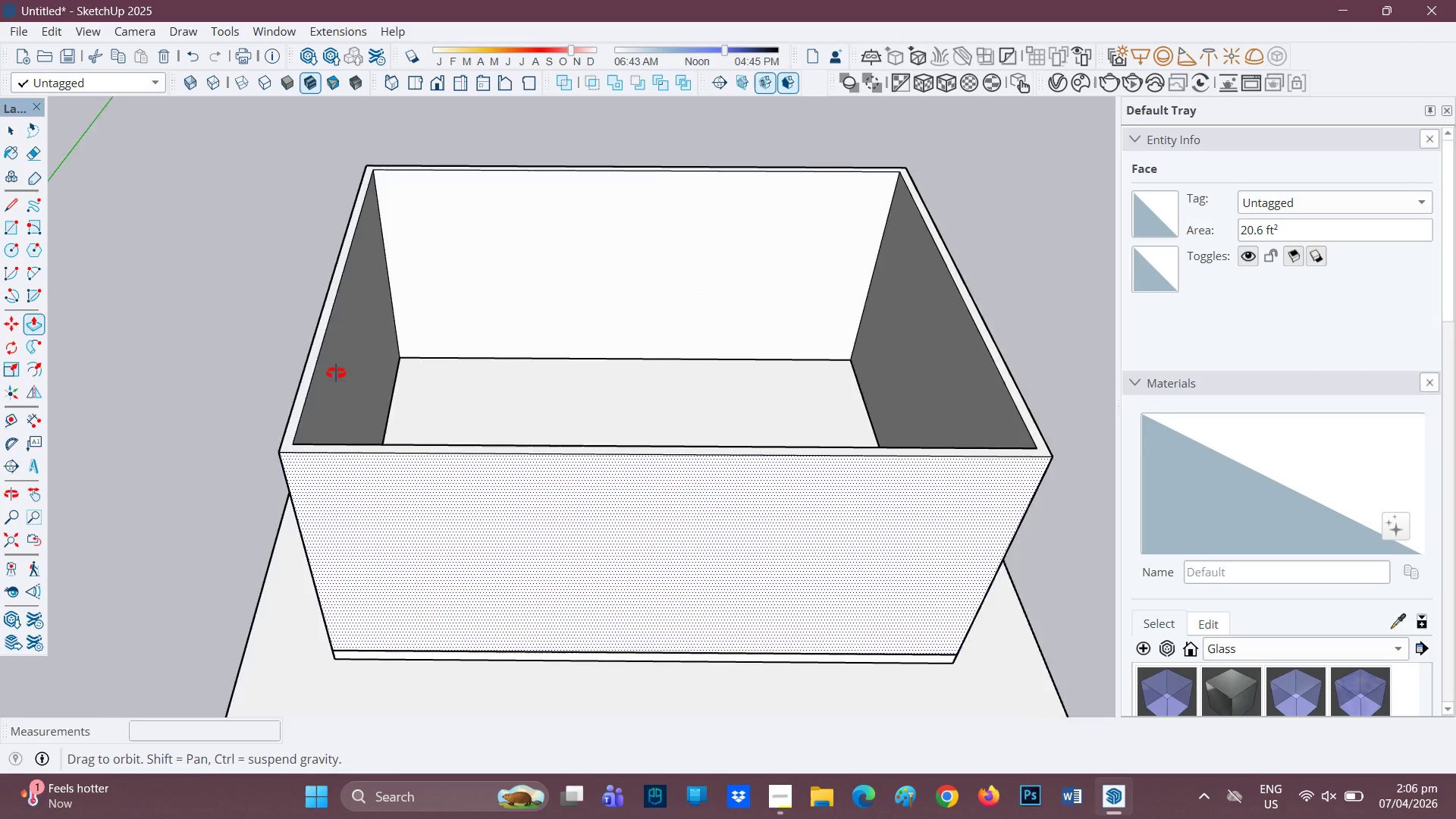 
scroll: coordinate [599, 298], scroll_direction: down, amount: 3.0
 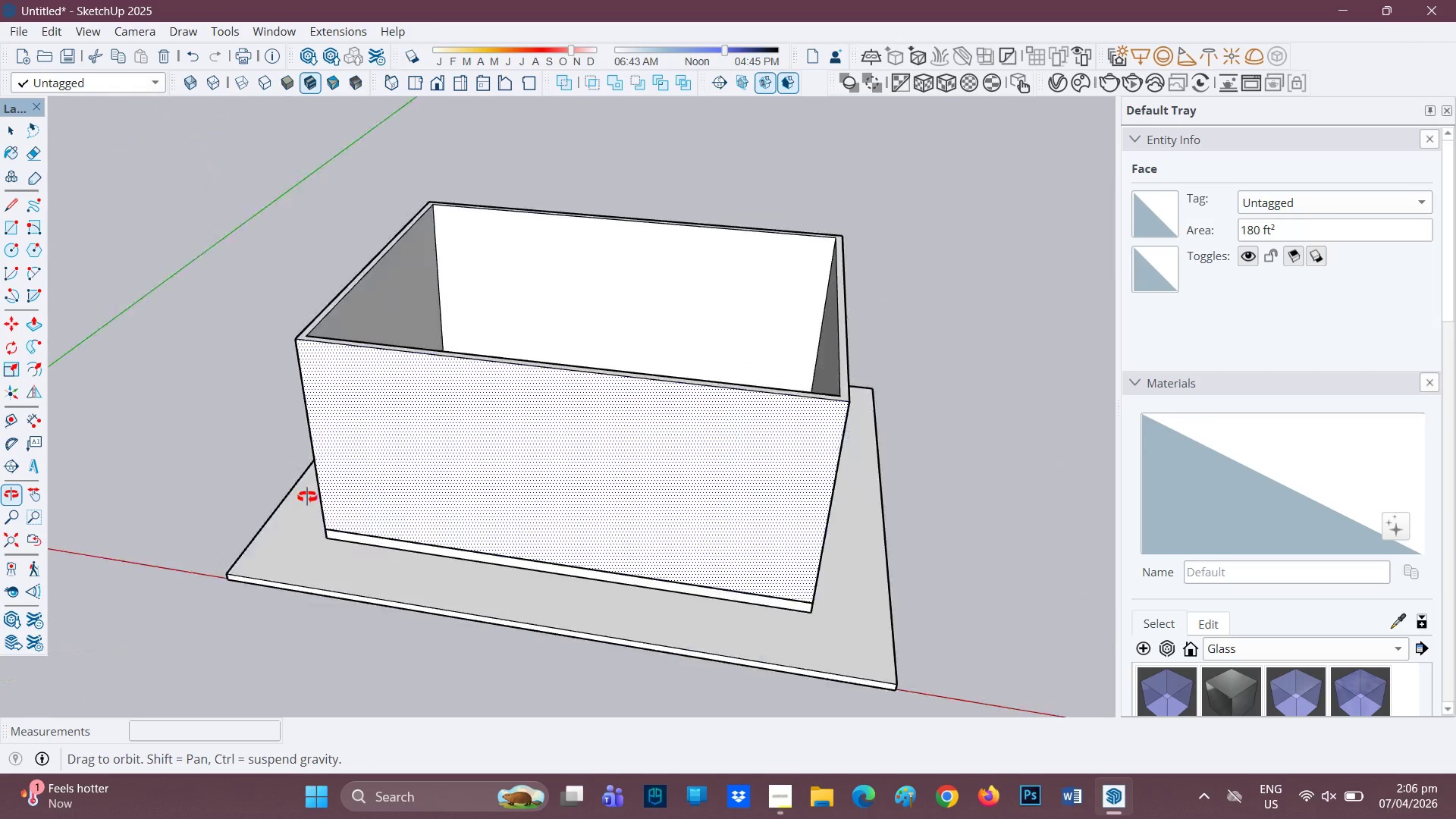 
scroll: coordinate [495, 415], scroll_direction: none, amount: 0.0
 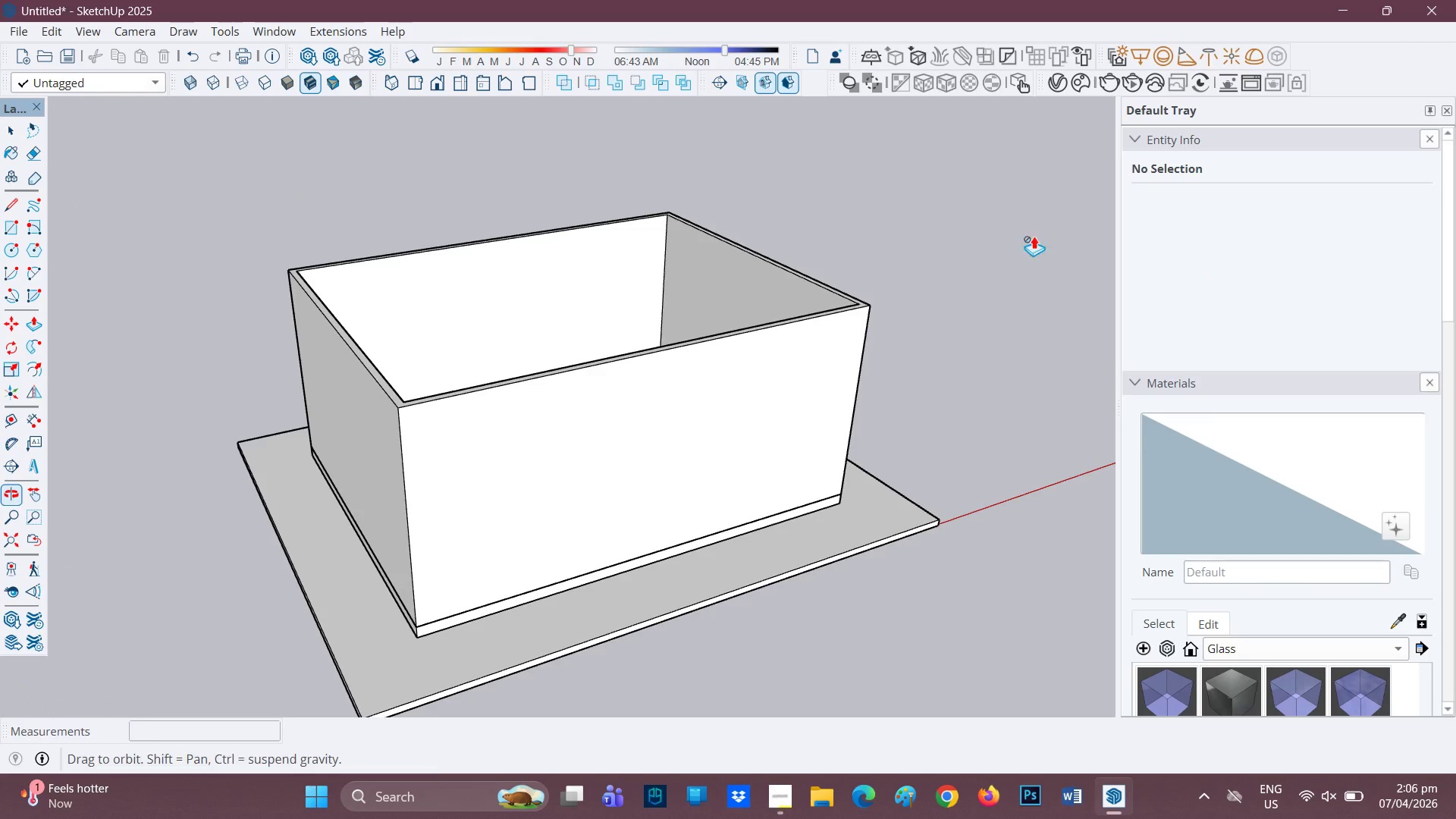 
wait(6.58)
 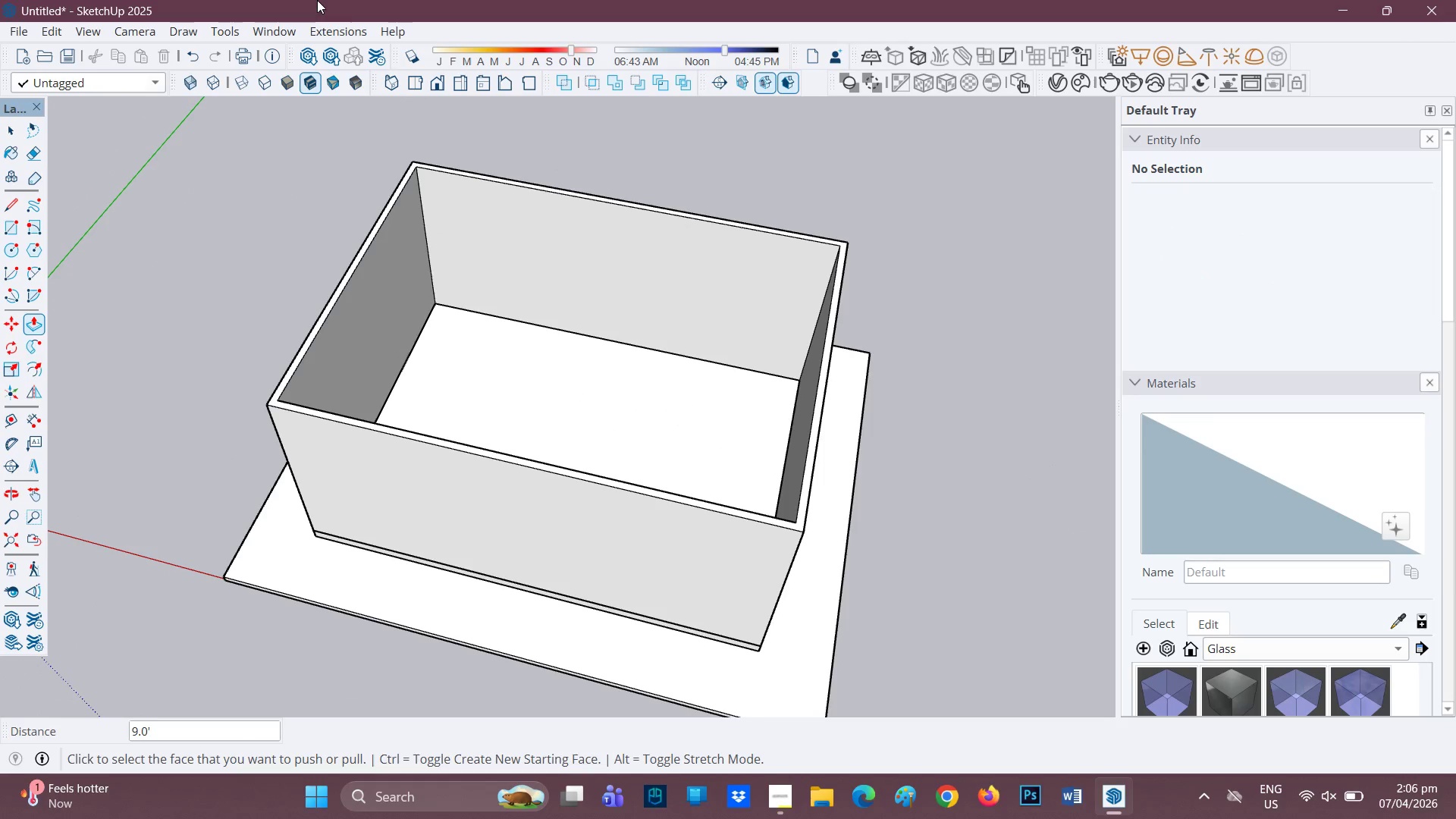 
scroll: coordinate [182, 466], scroll_direction: up, amount: 1.0
 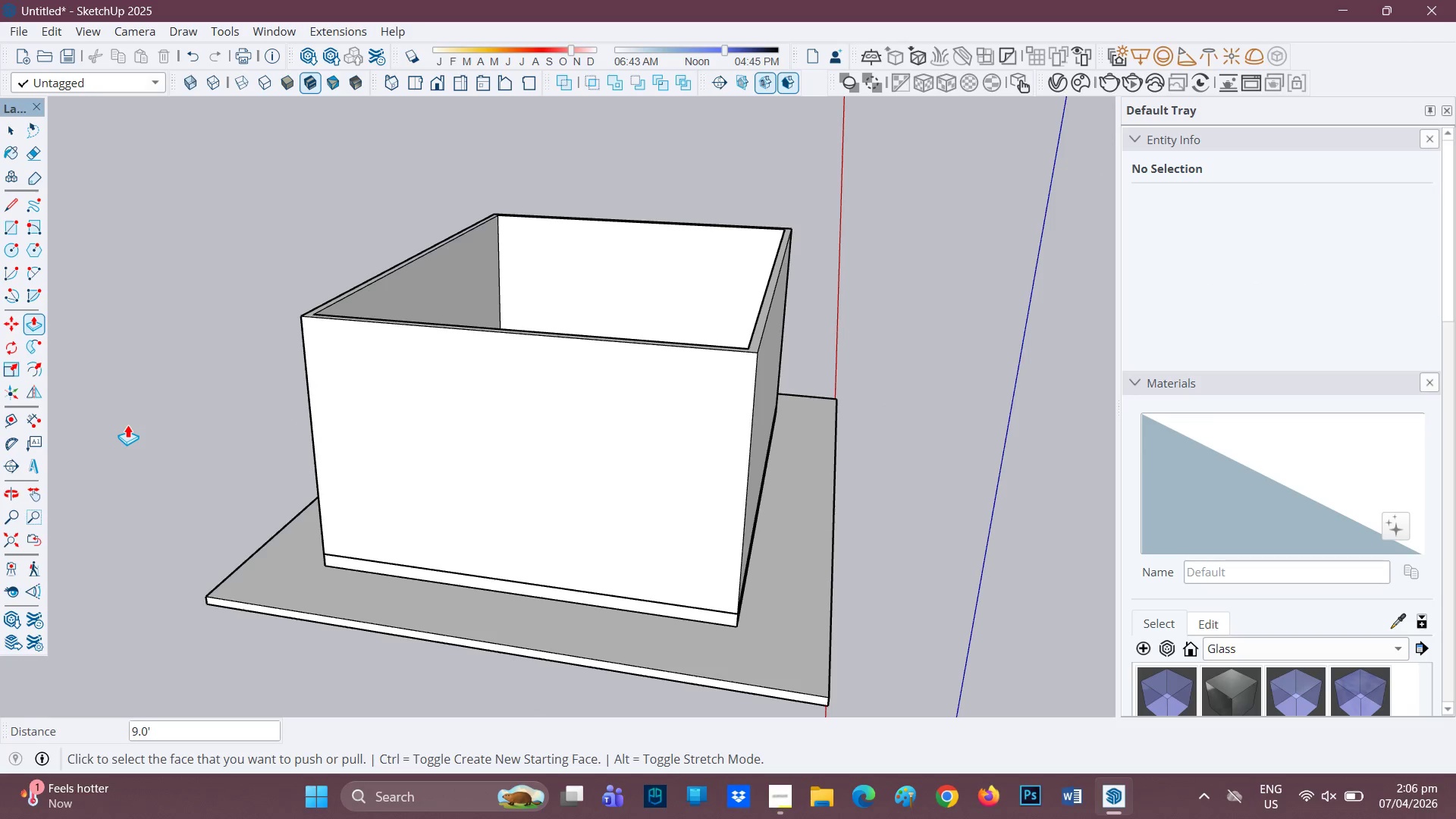 
scroll: coordinate [110, 423], scroll_direction: down, amount: 1.0
 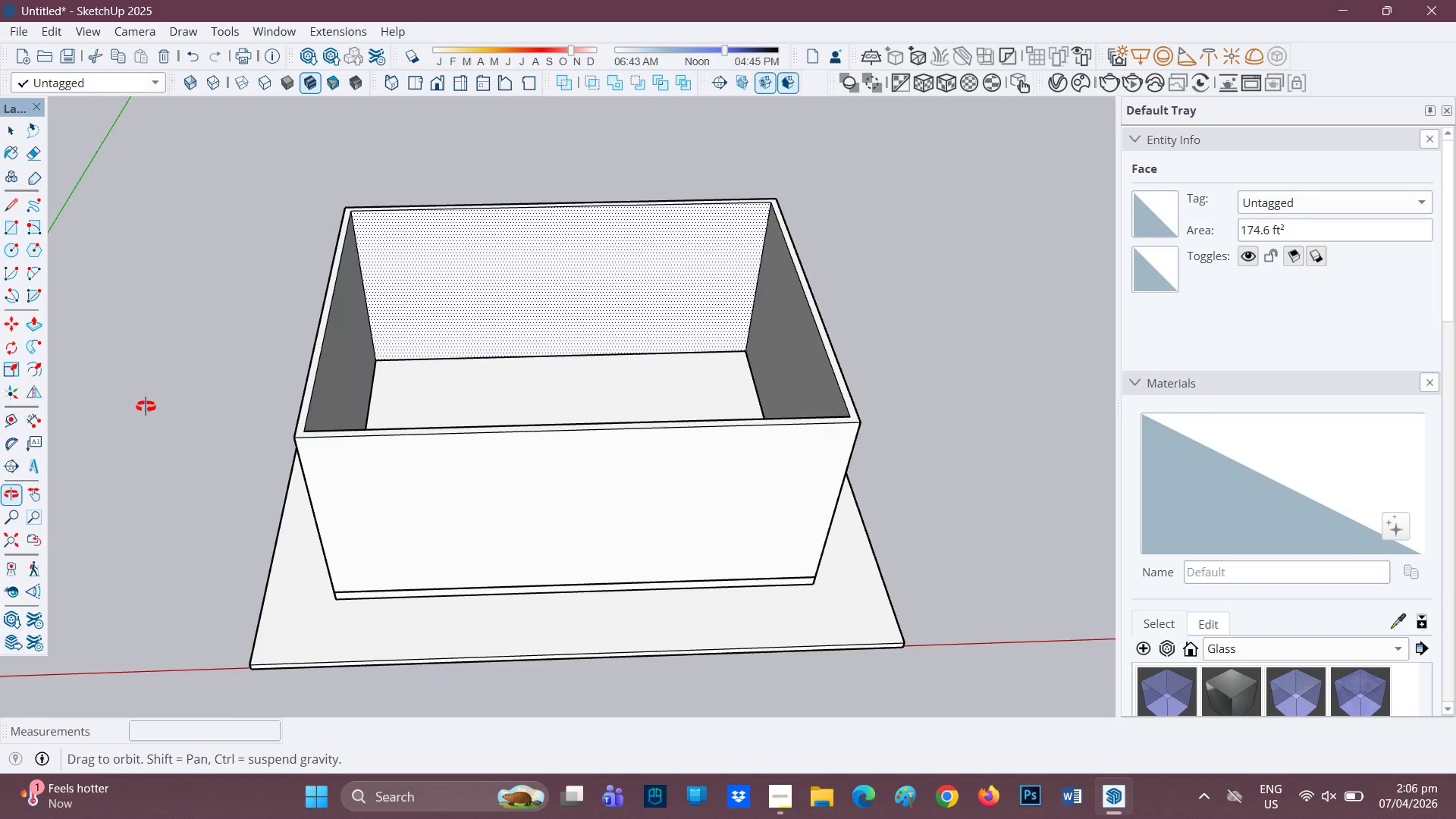 
scroll: coordinate [366, 344], scroll_direction: up, amount: 2.0
 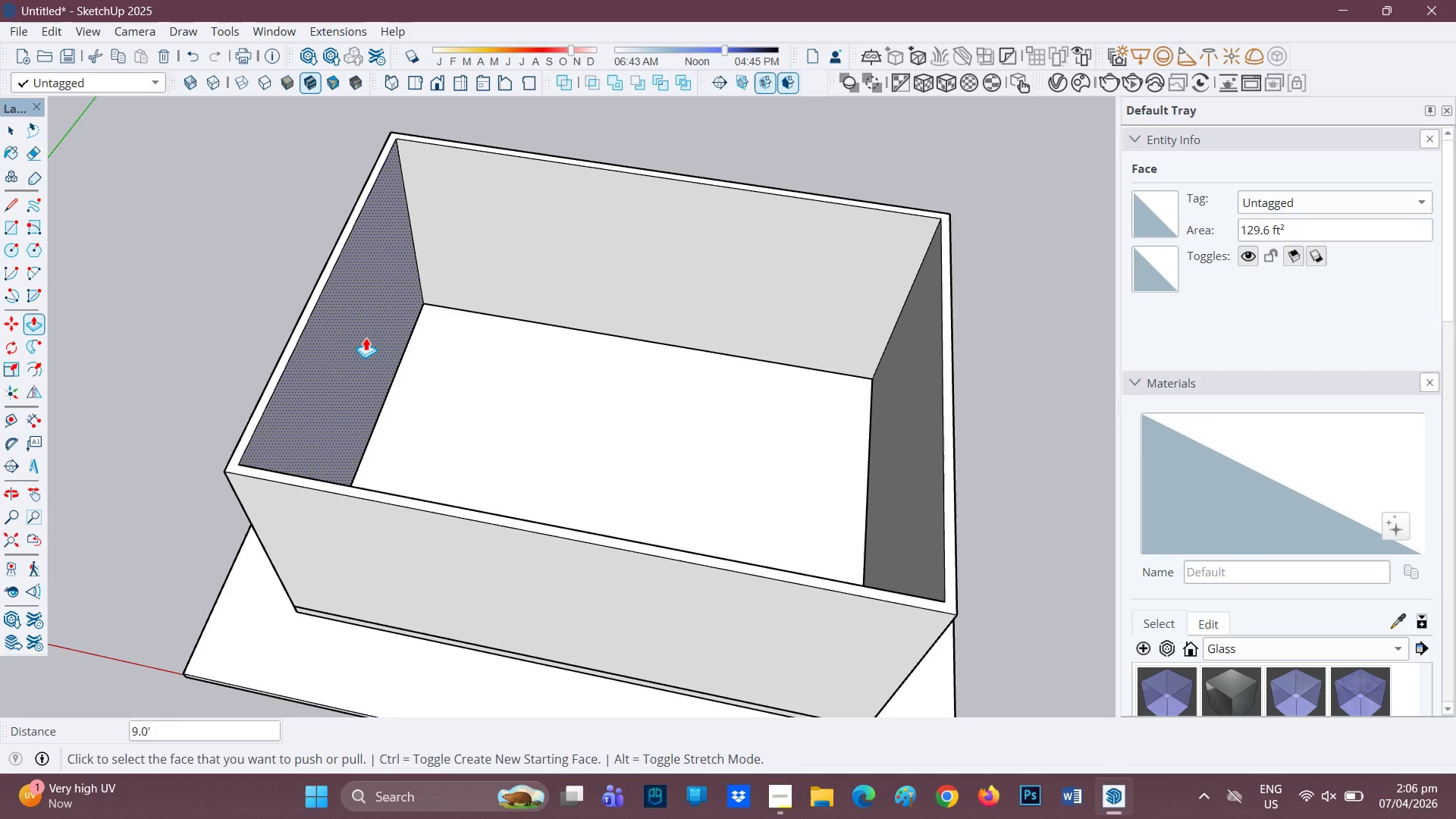 
wait(5.88)
 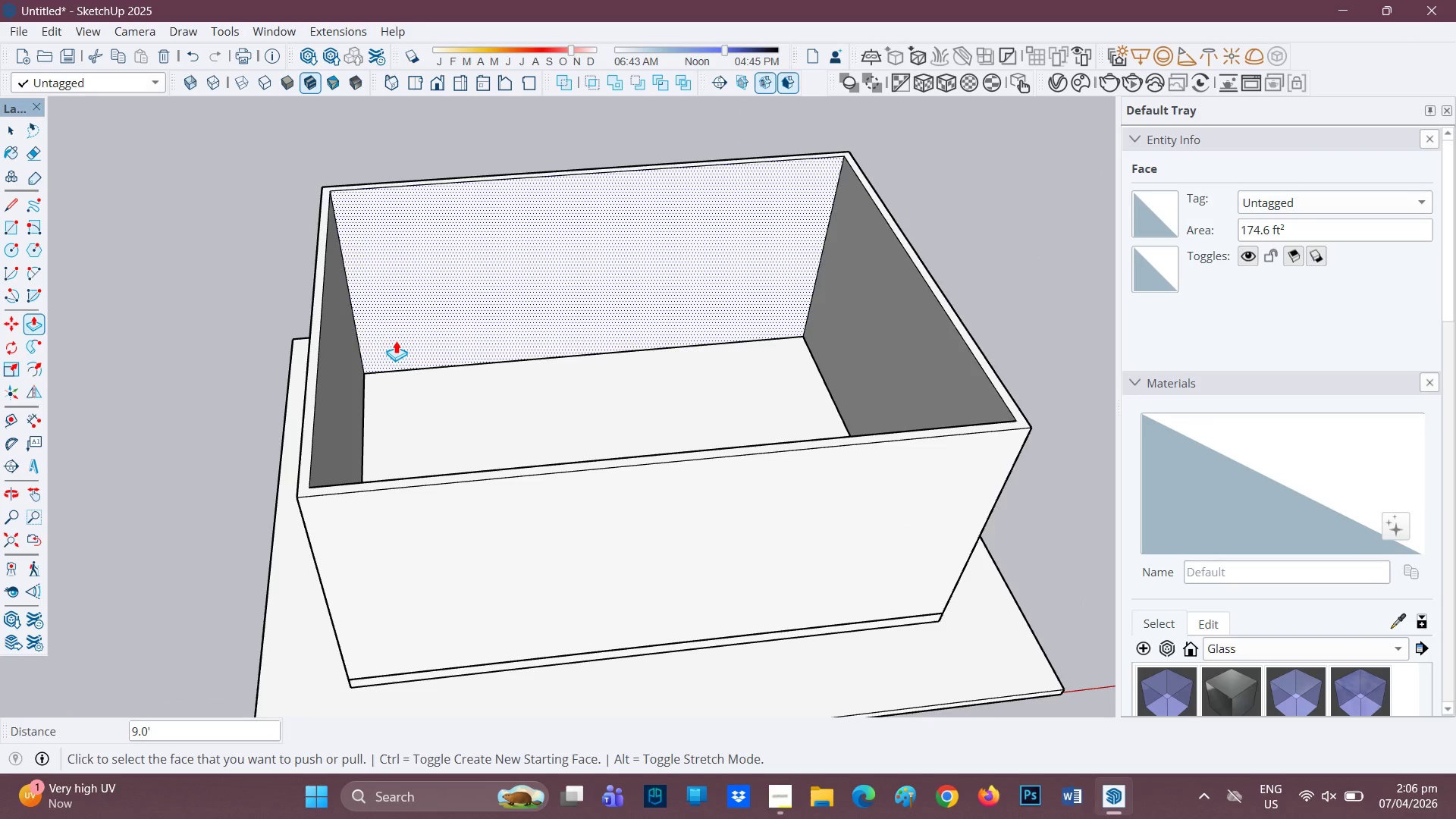 
scroll: coordinate [813, 253], scroll_direction: up, amount: 1.0
 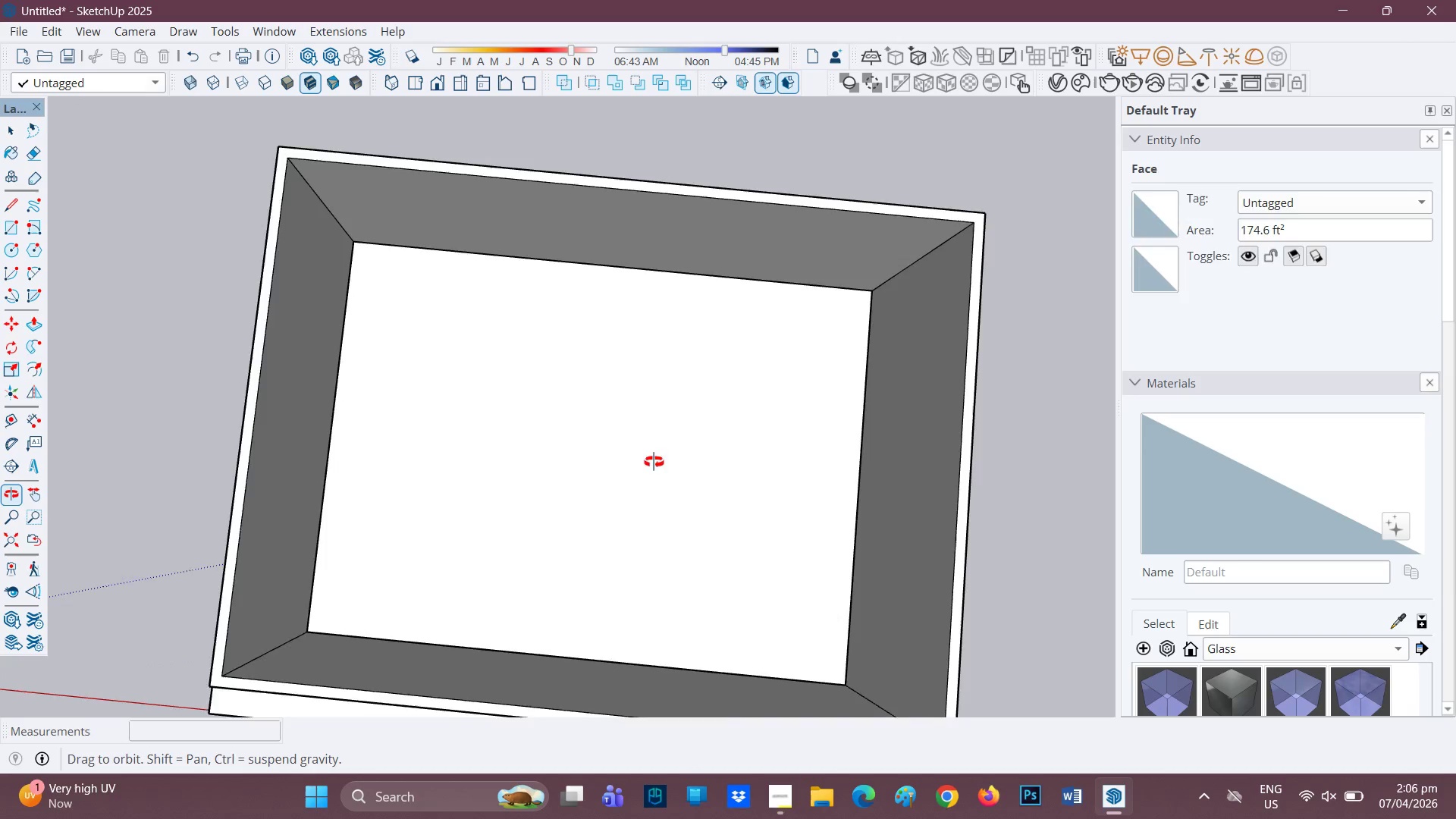 
key(Control+ControlLeft)
 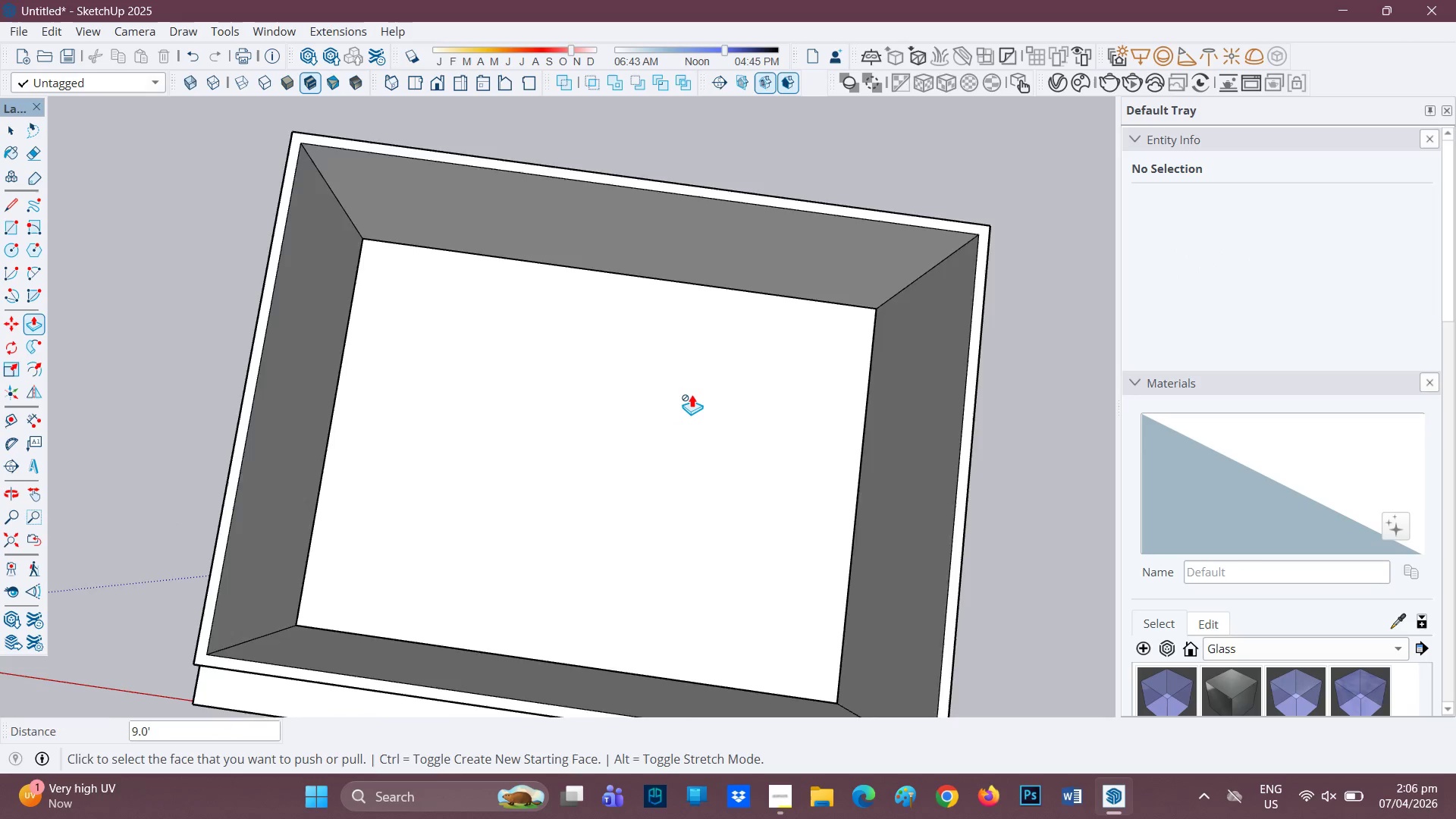 
key(Control+Z)
 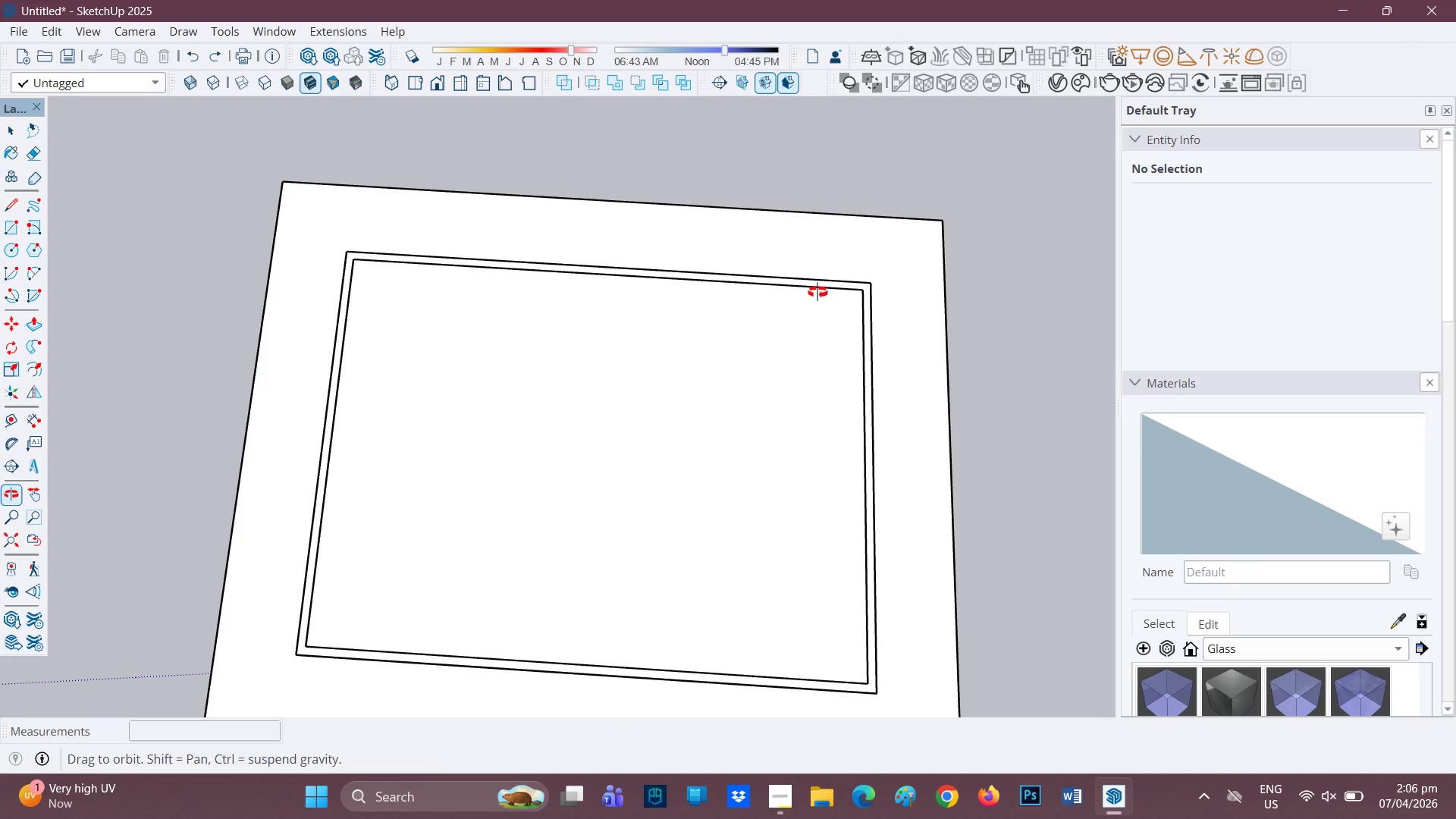 
scroll: coordinate [676, 257], scroll_direction: up, amount: 2.0
 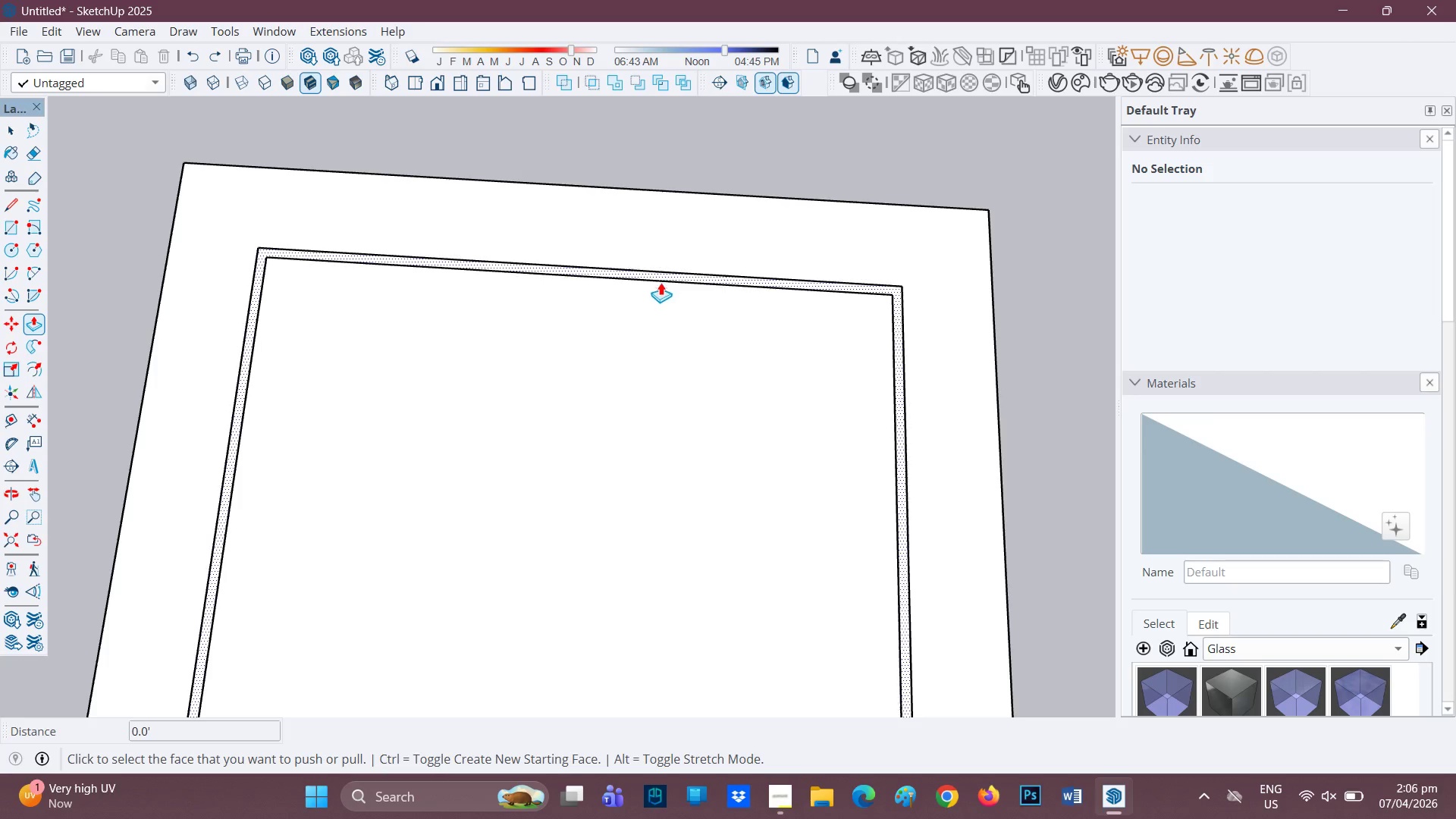 
key(L)
 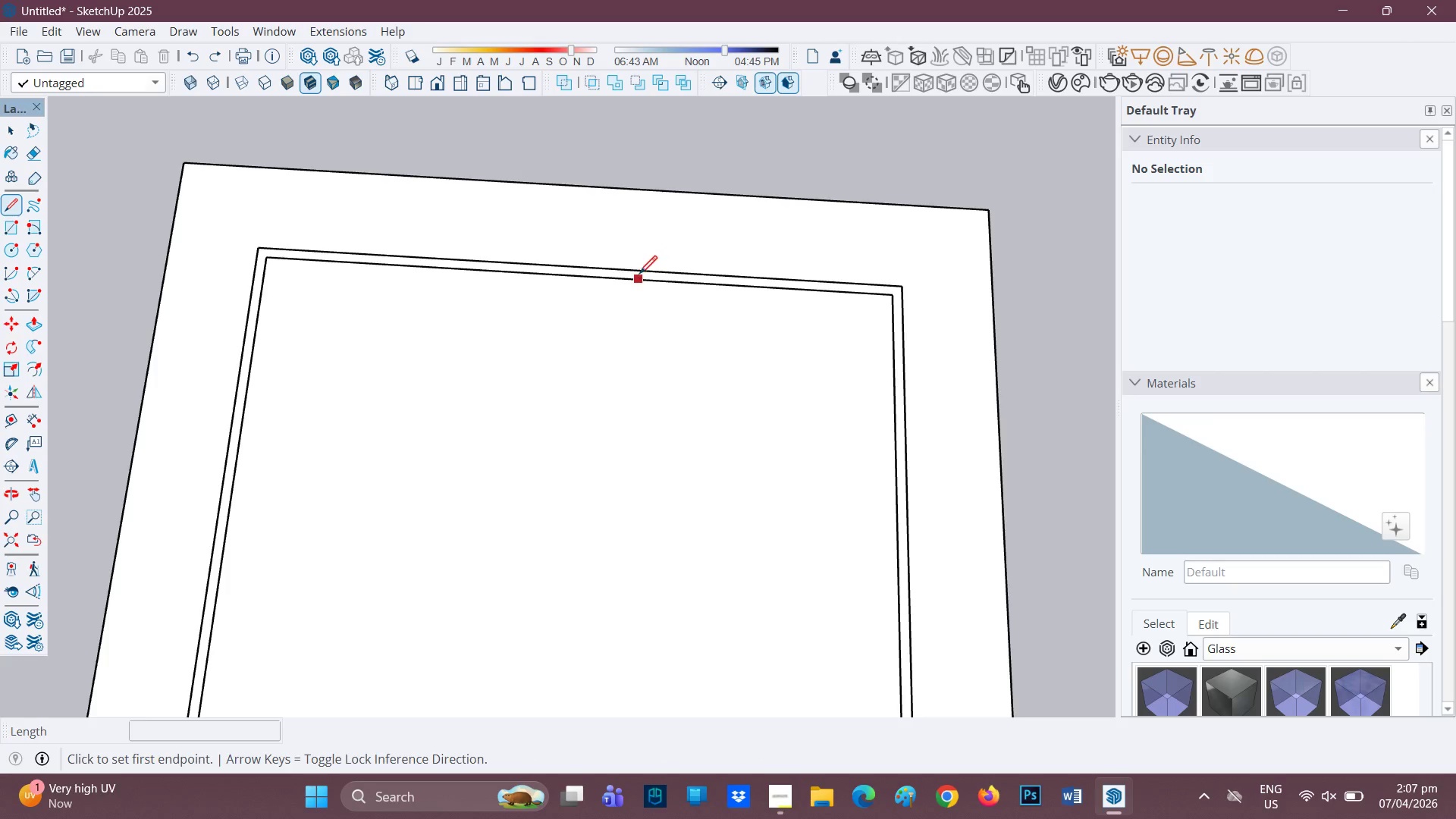 
left_click([639, 272])
 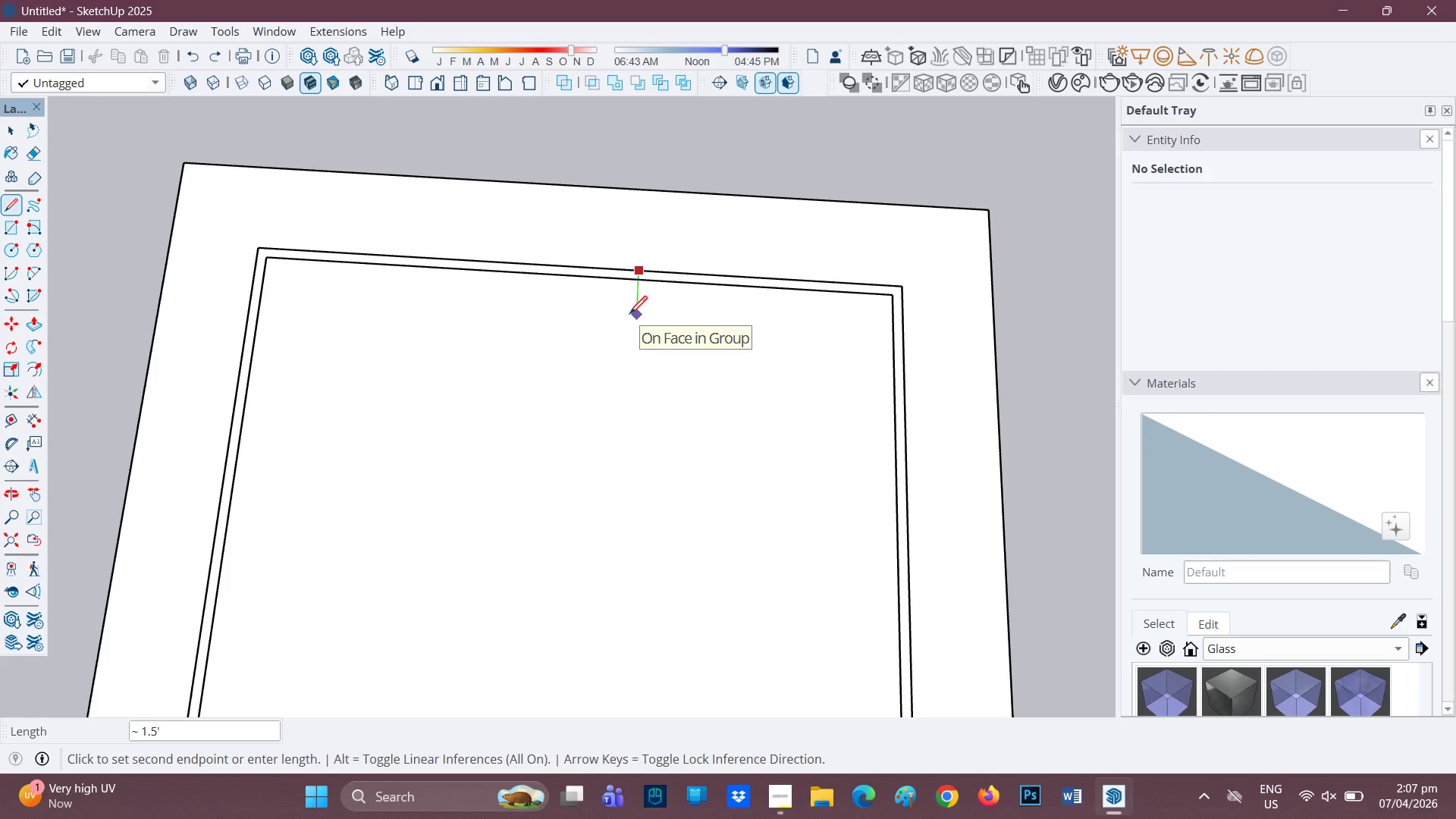 
type(20)
key(Backspace)
key(Backspace)
 